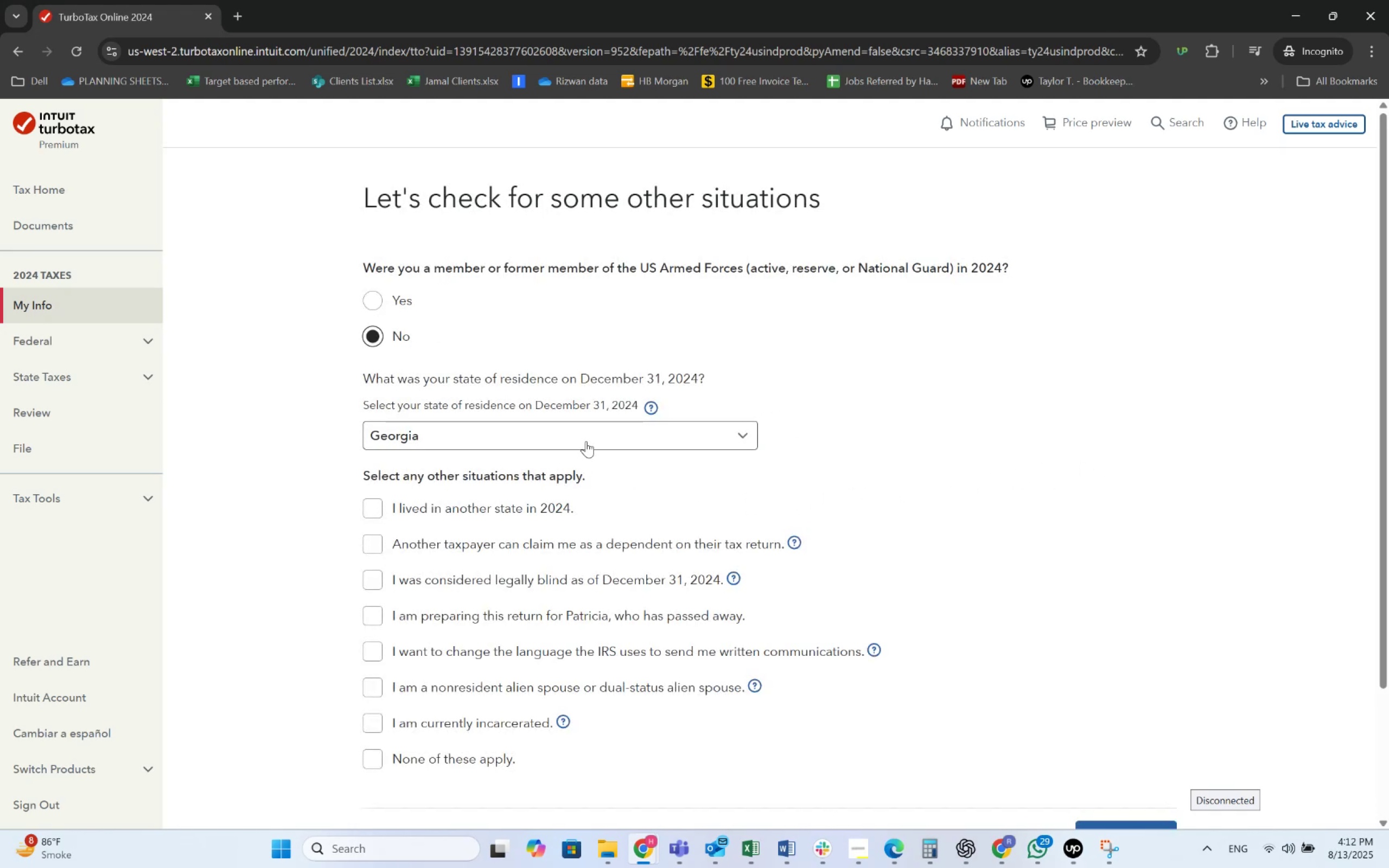 
scroll: coordinate [572, 456], scroll_direction: down, amount: 3.0
 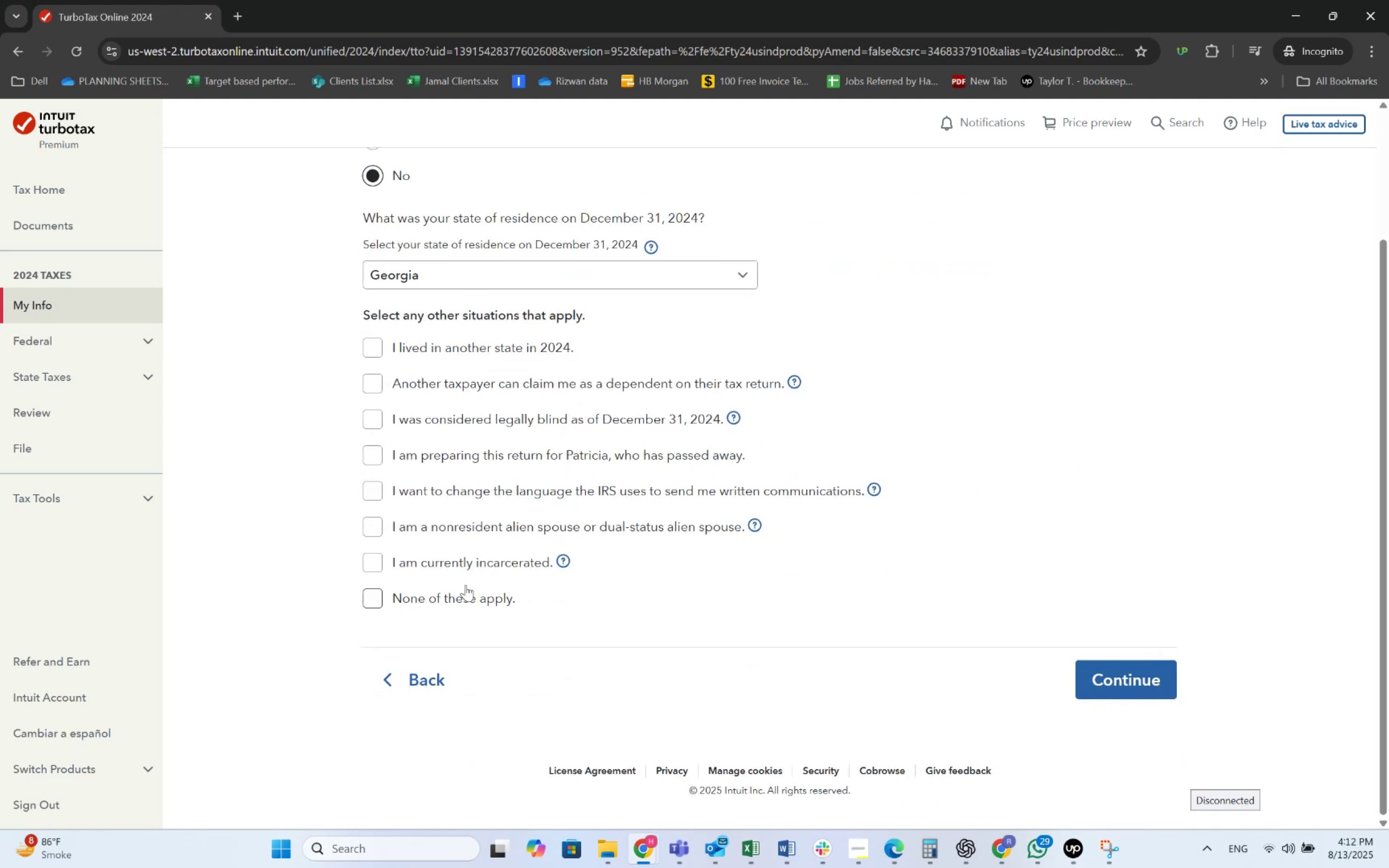 
left_click([460, 599])
 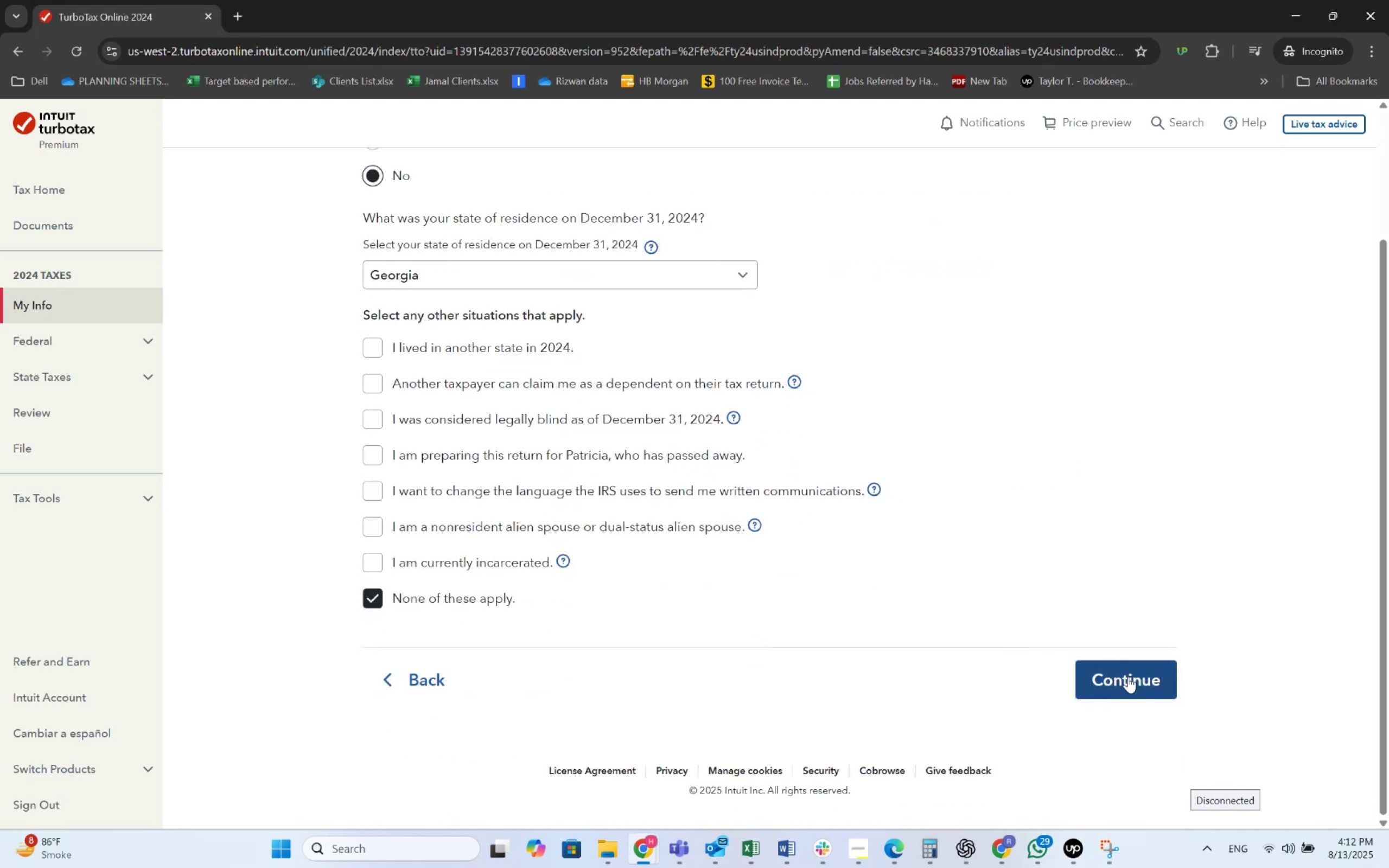 
left_click([1168, 674])
 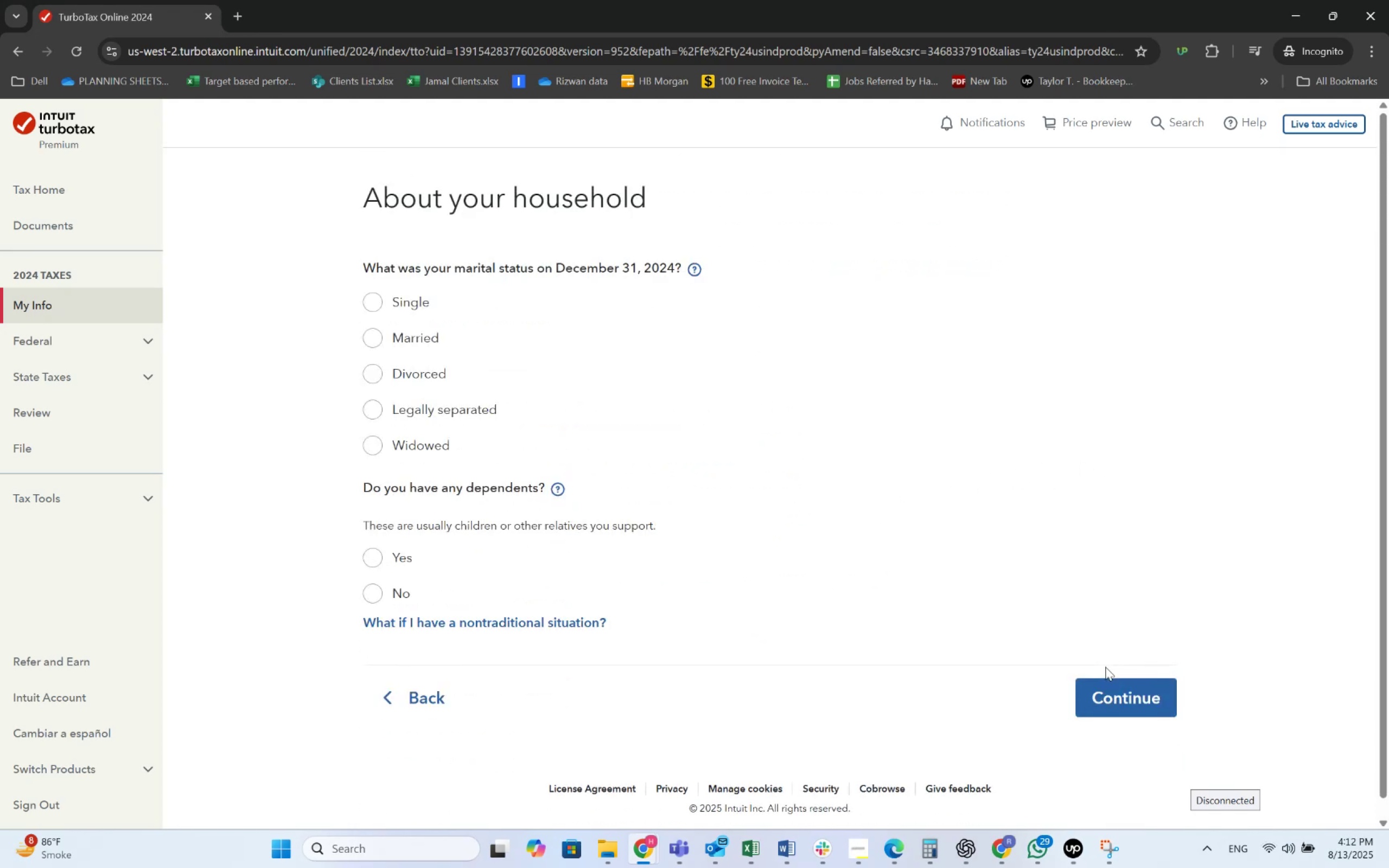 
key(Alt+AltLeft)
 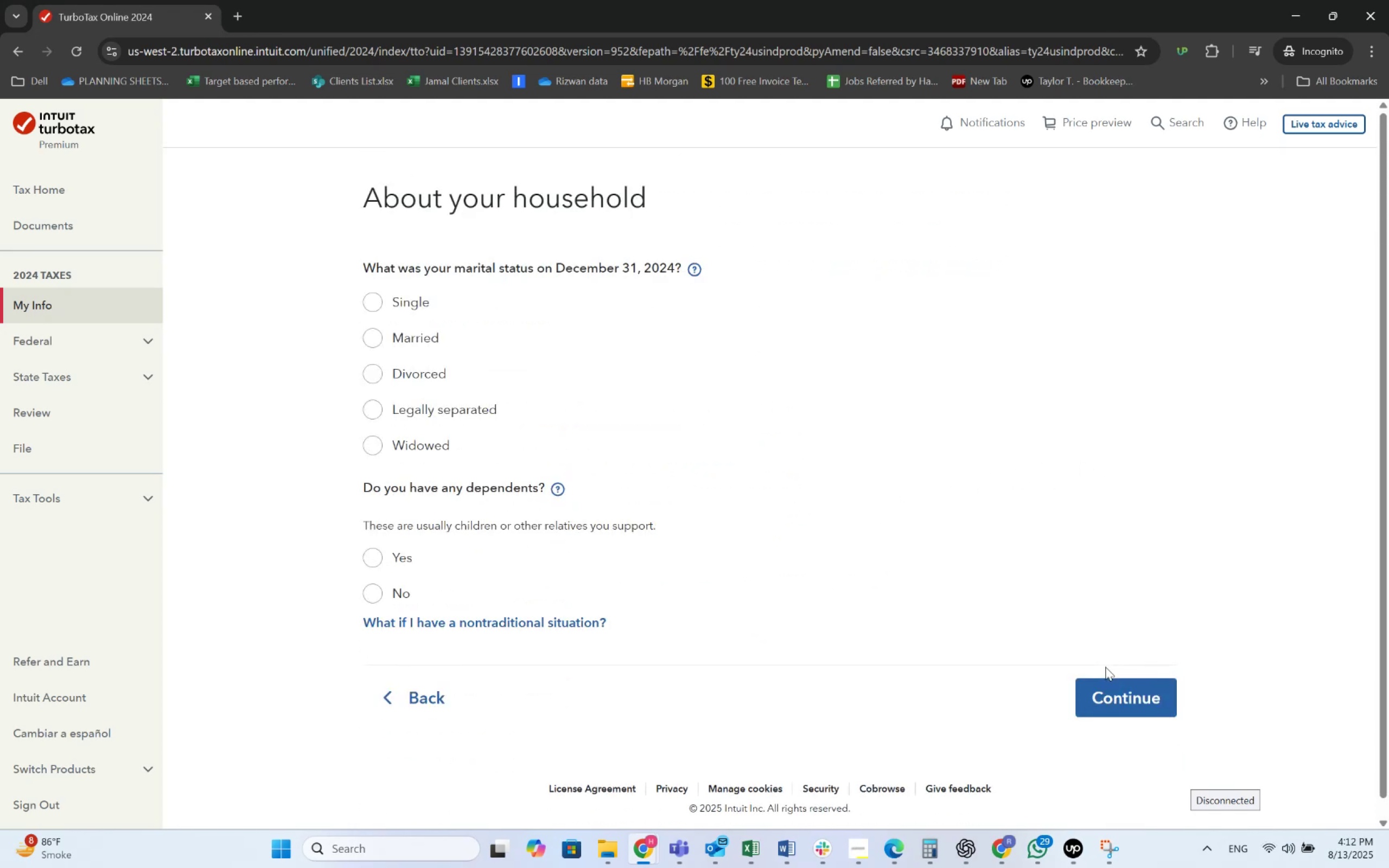 
key(Alt+Tab)
 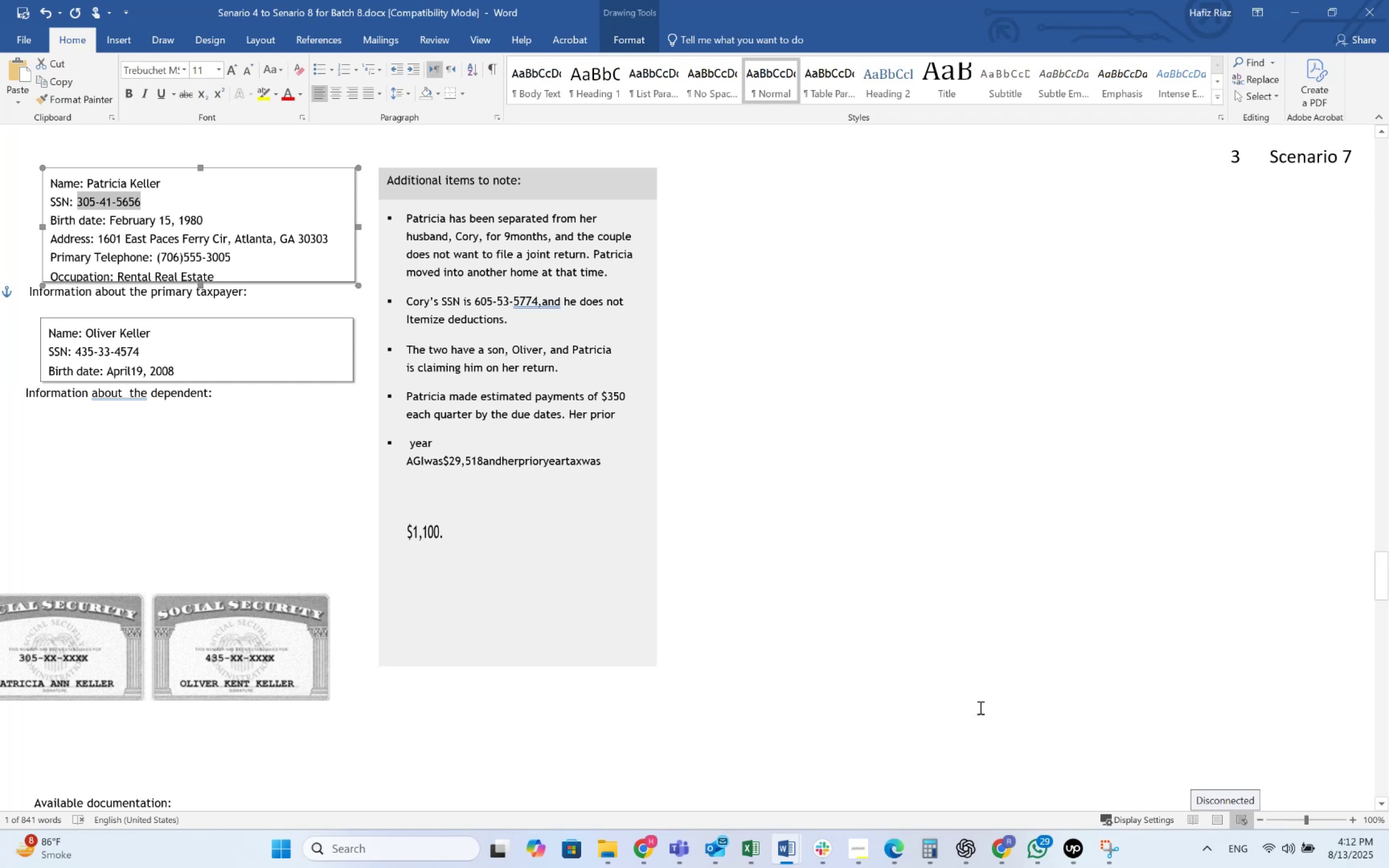 
key(Alt+AltLeft)
 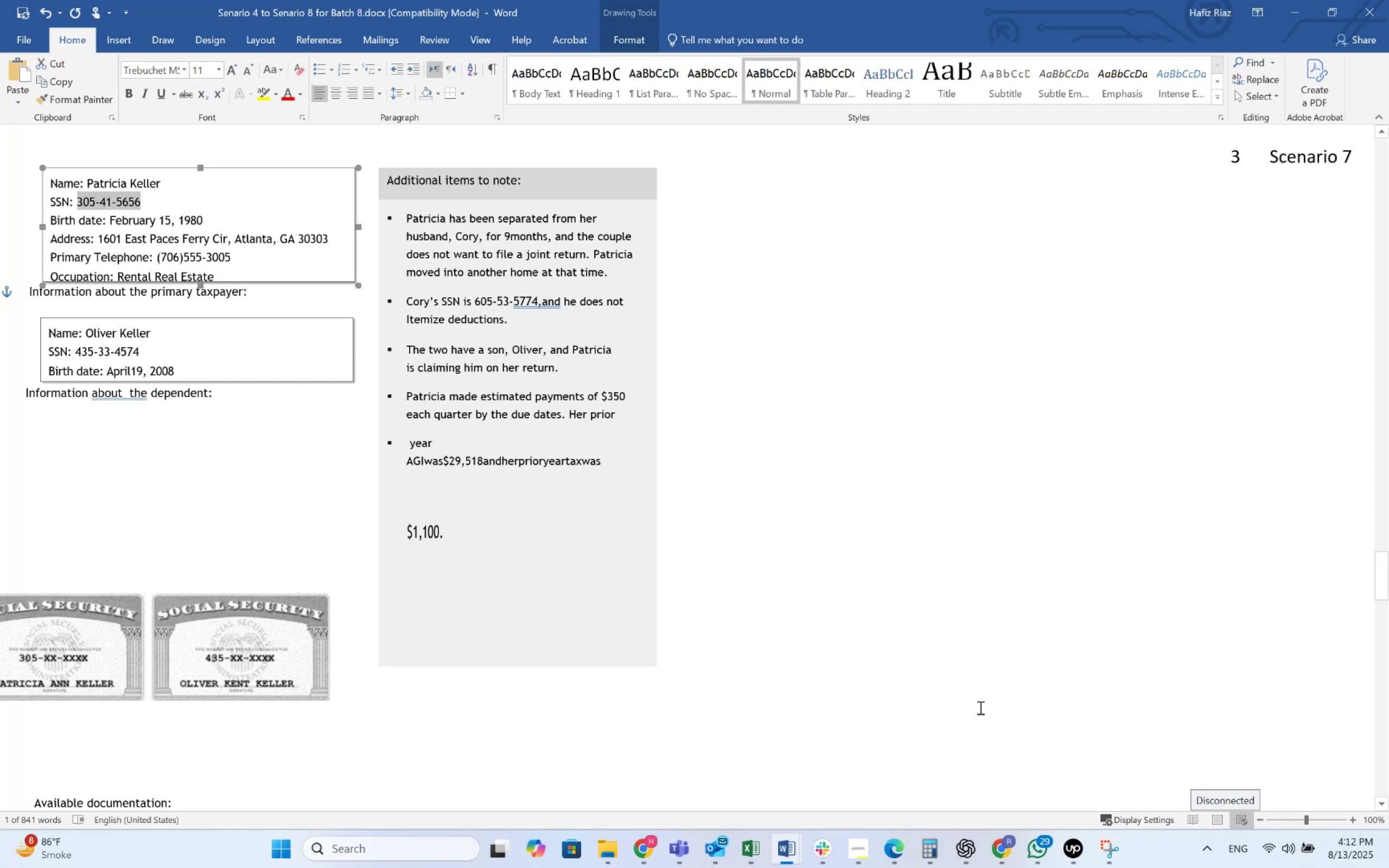 
key(Alt+Tab)
 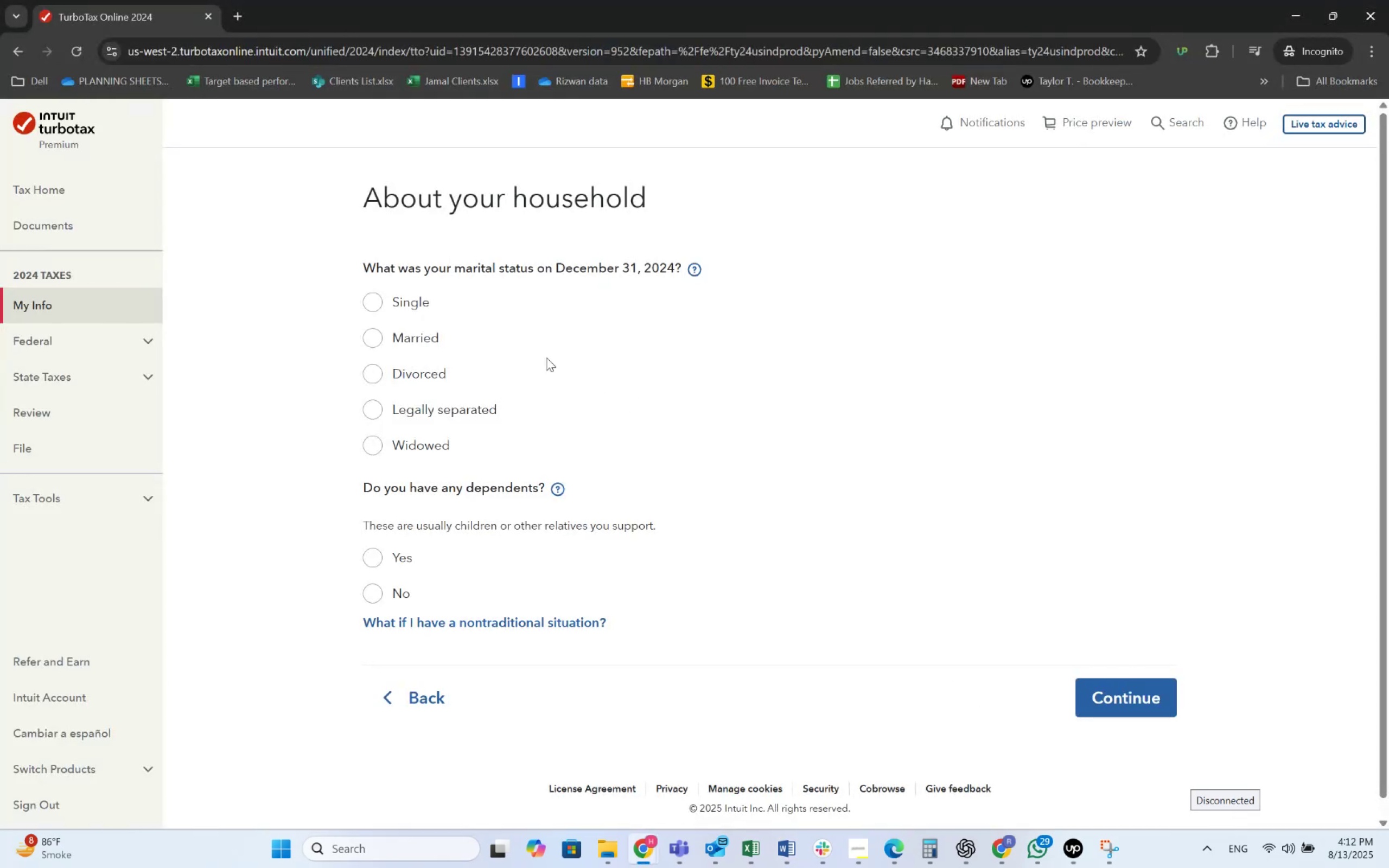 
key(Alt+AltLeft)
 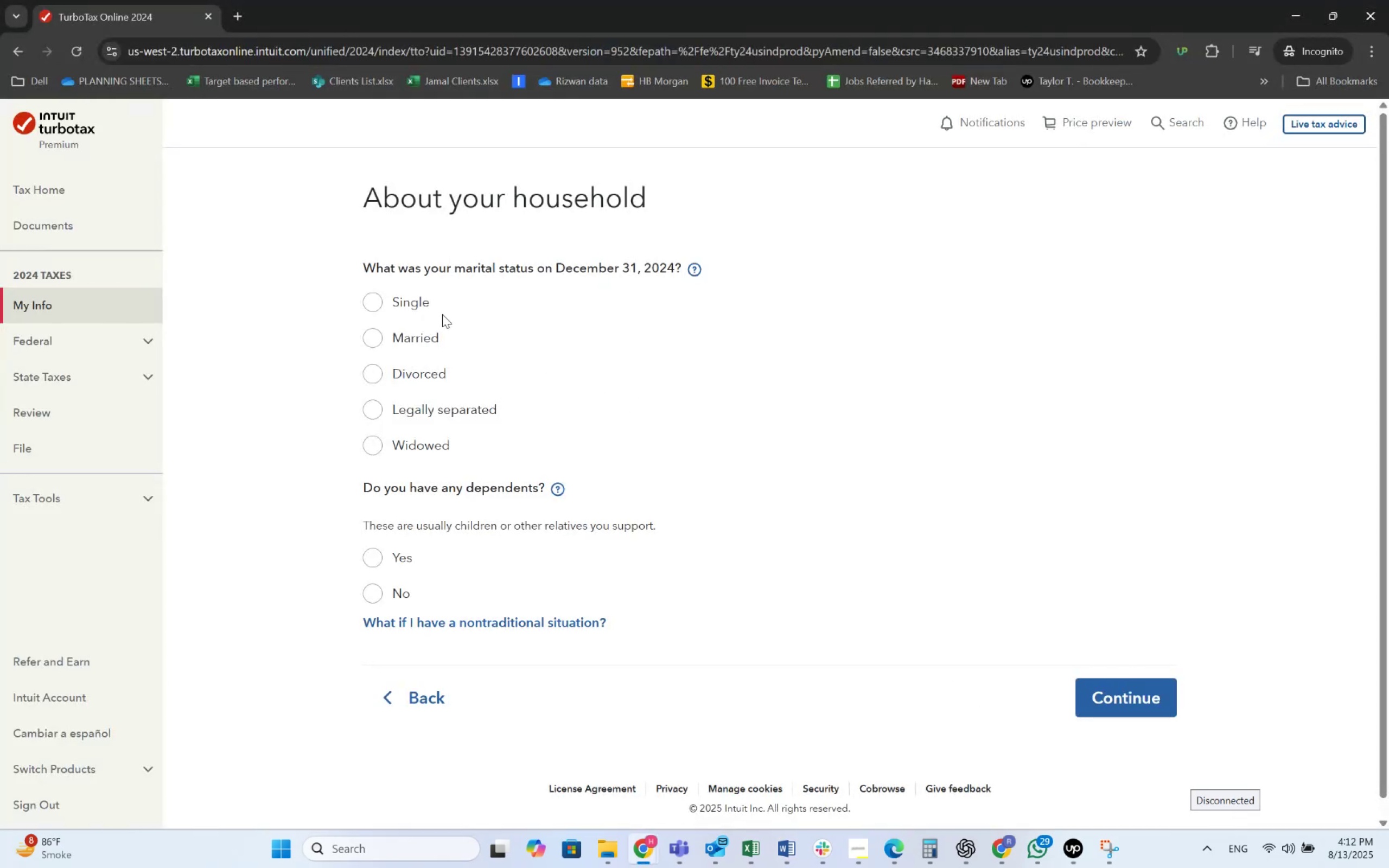 
key(Alt+Tab)
 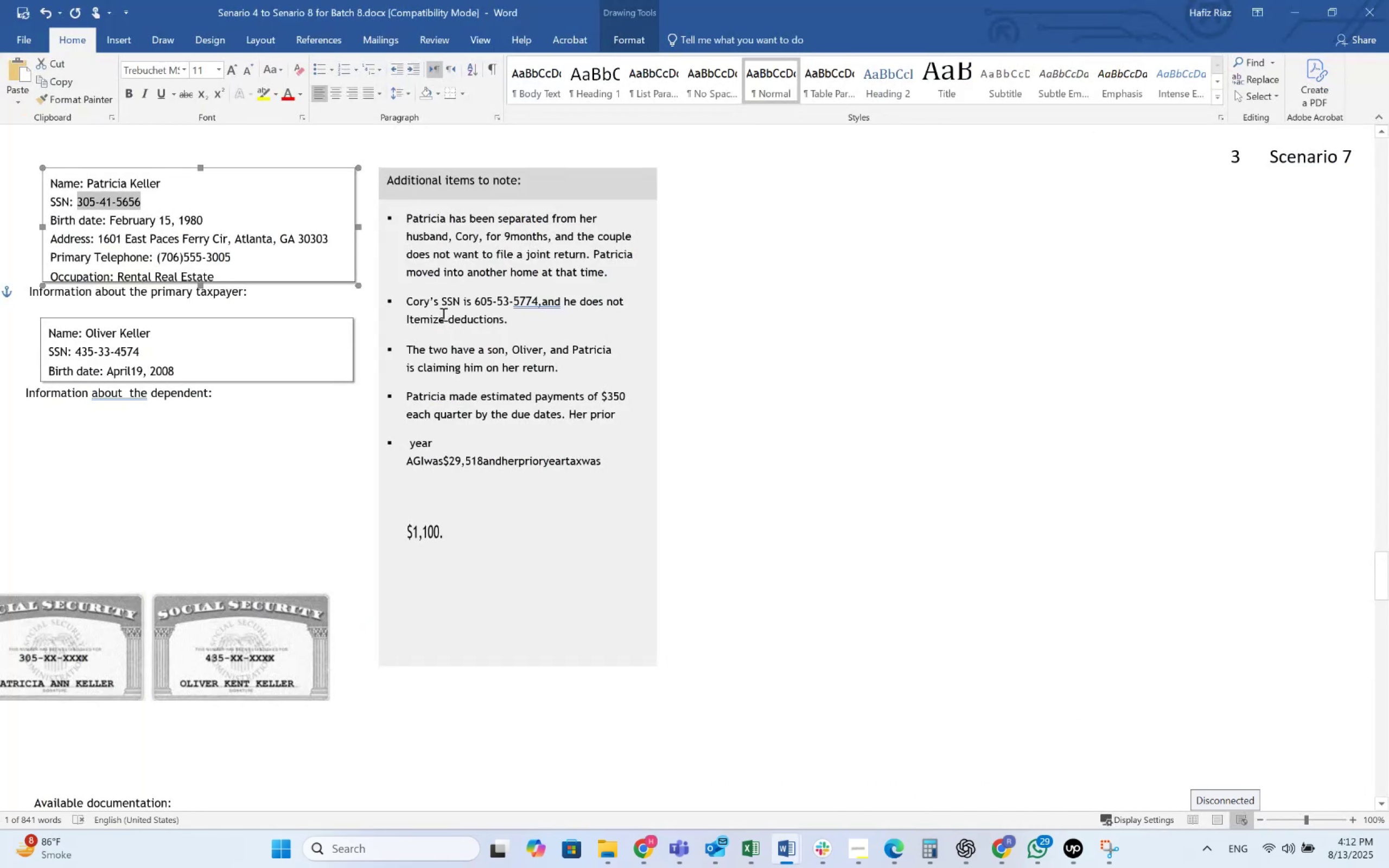 
wait(6.89)
 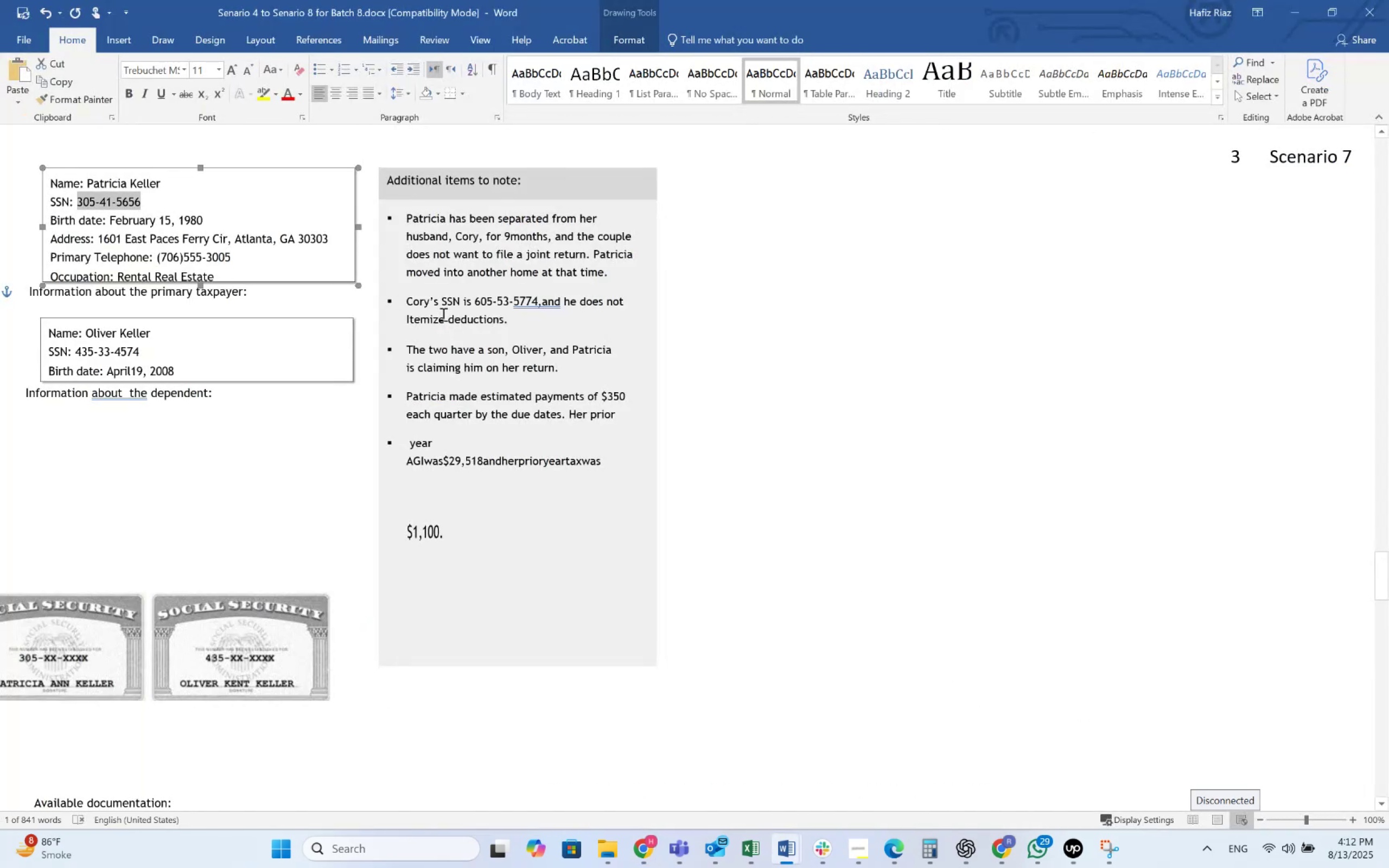 
key(Alt+AltLeft)
 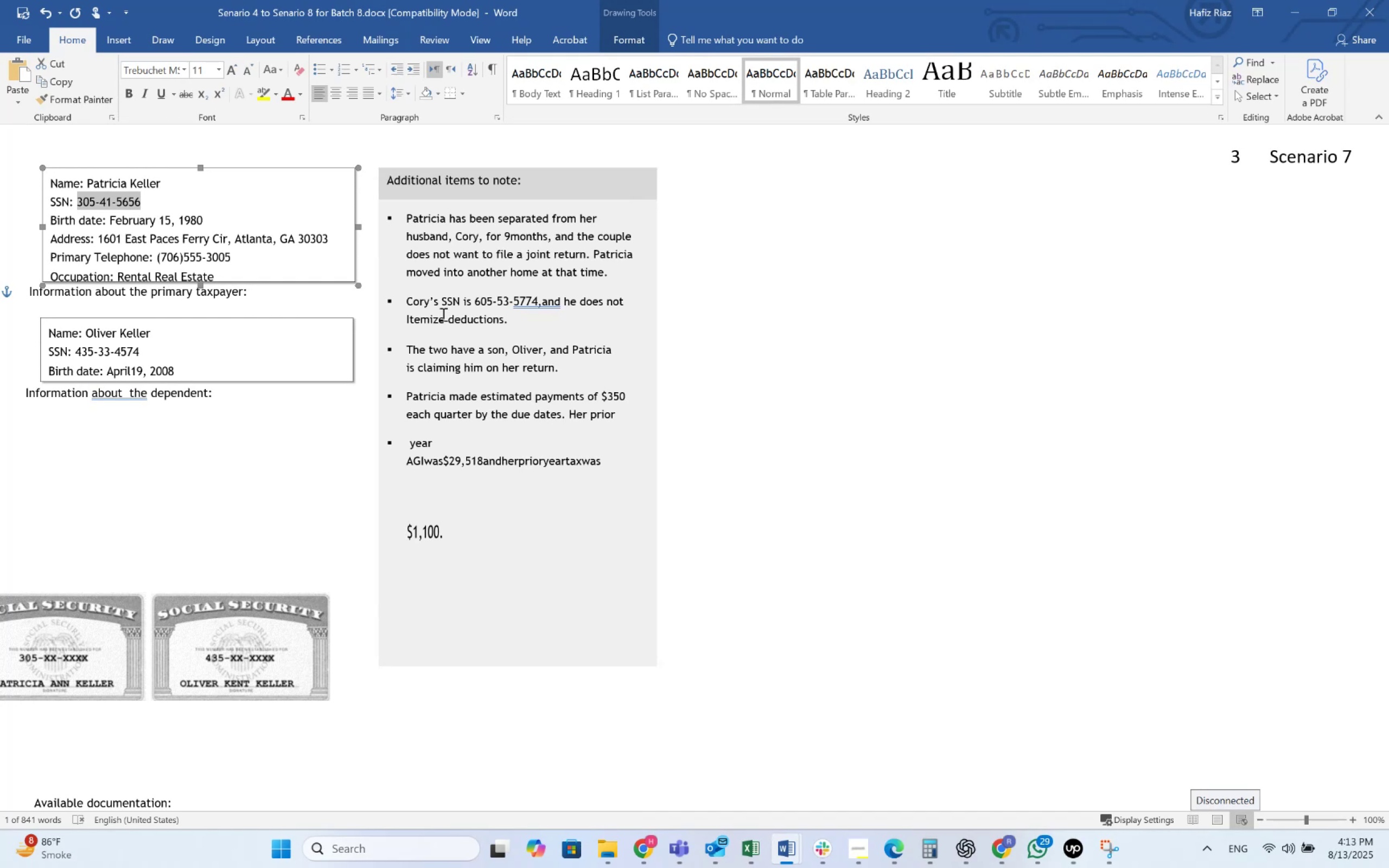 
key(Alt+Tab)
 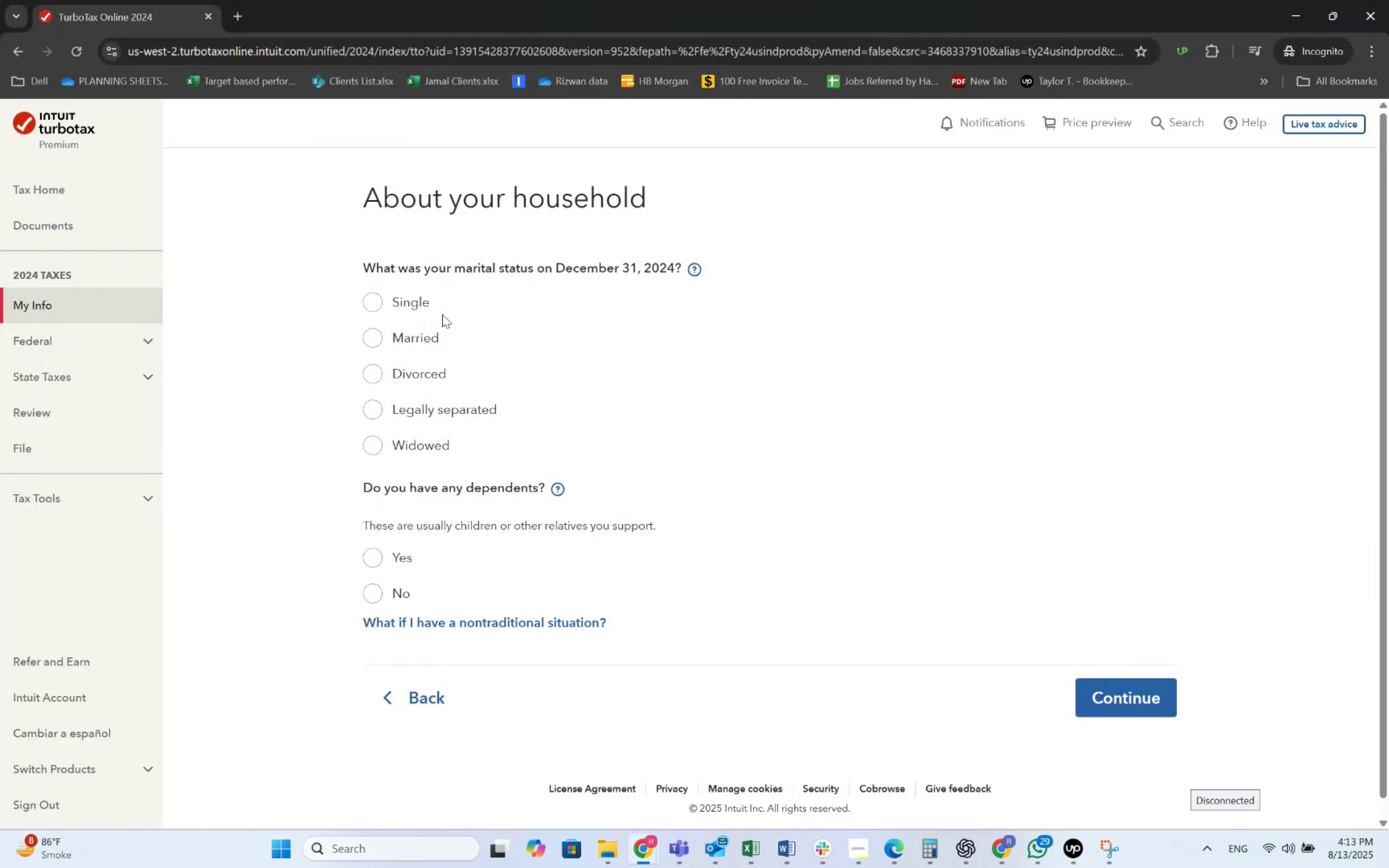 
key(Alt+AltLeft)
 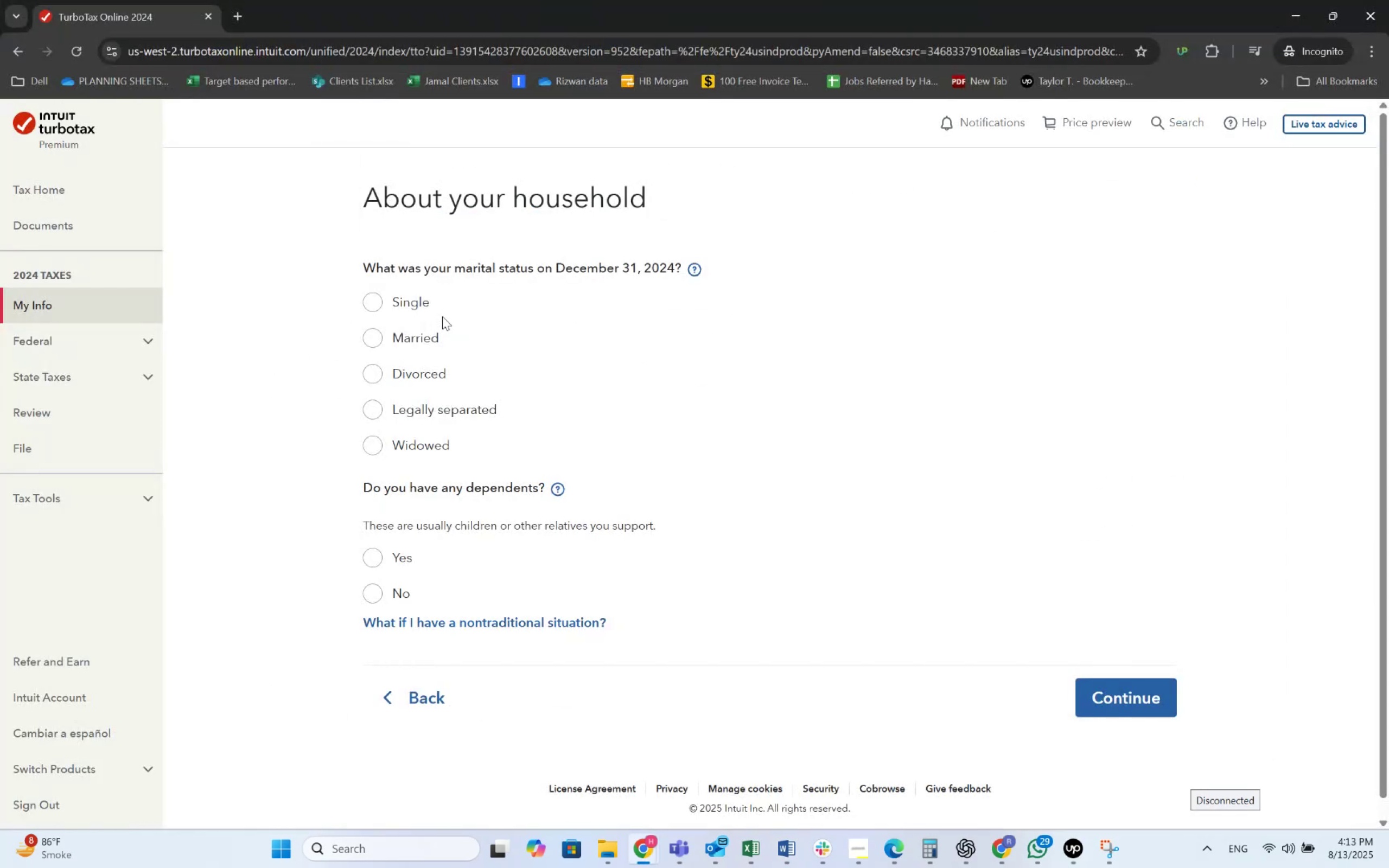 
key(Alt+Tab)
 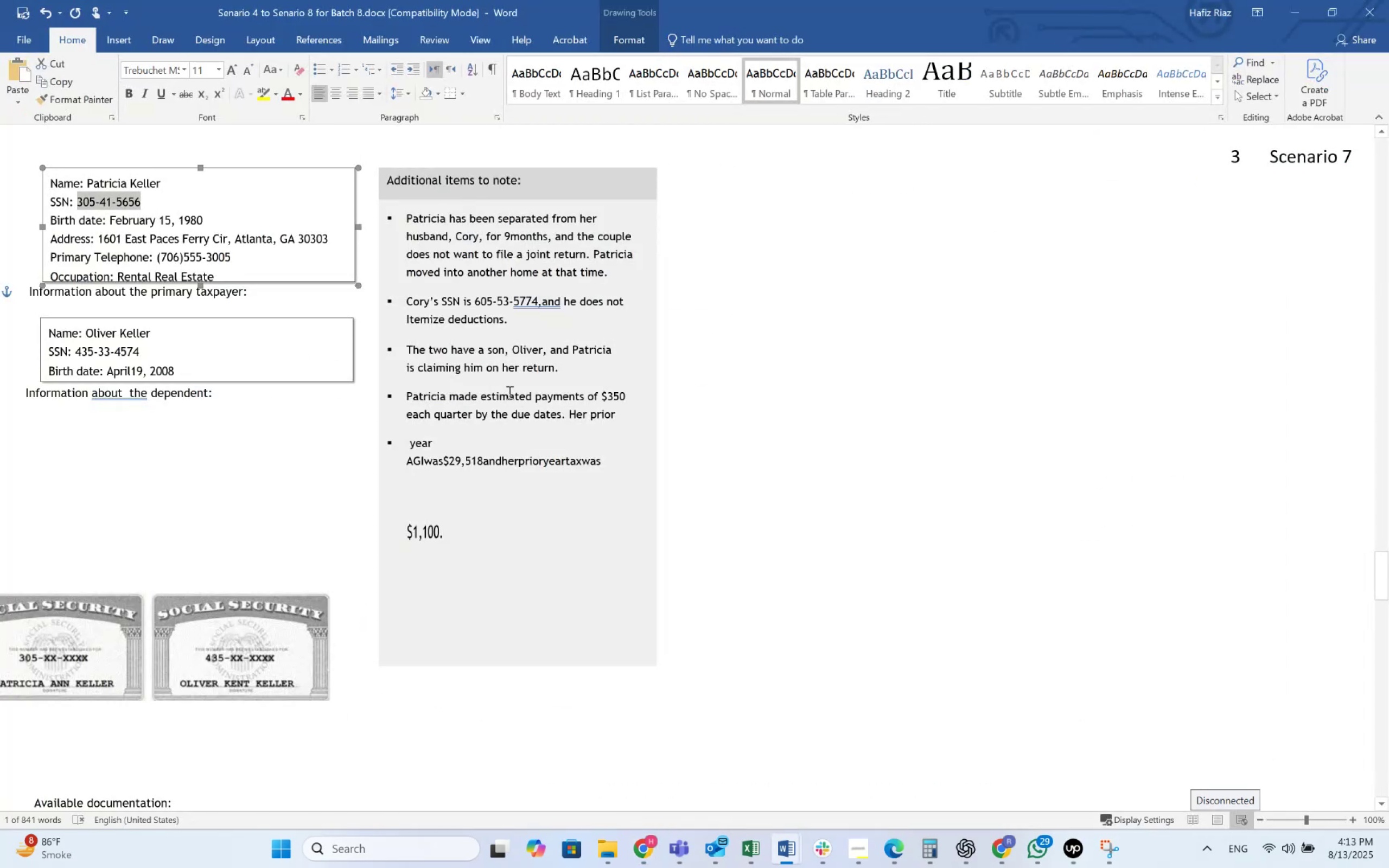 
wait(8.16)
 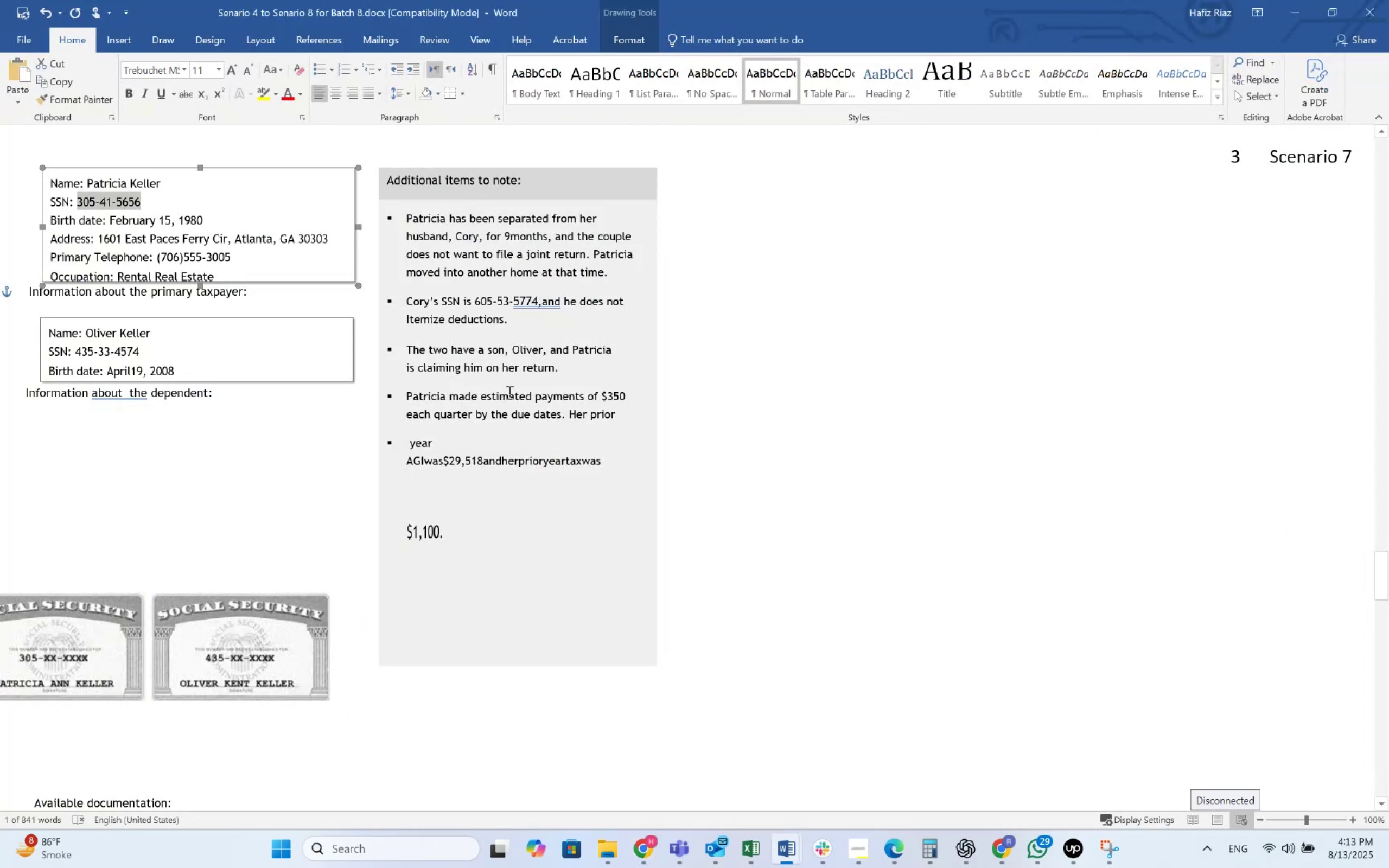 
key(Alt+AltLeft)
 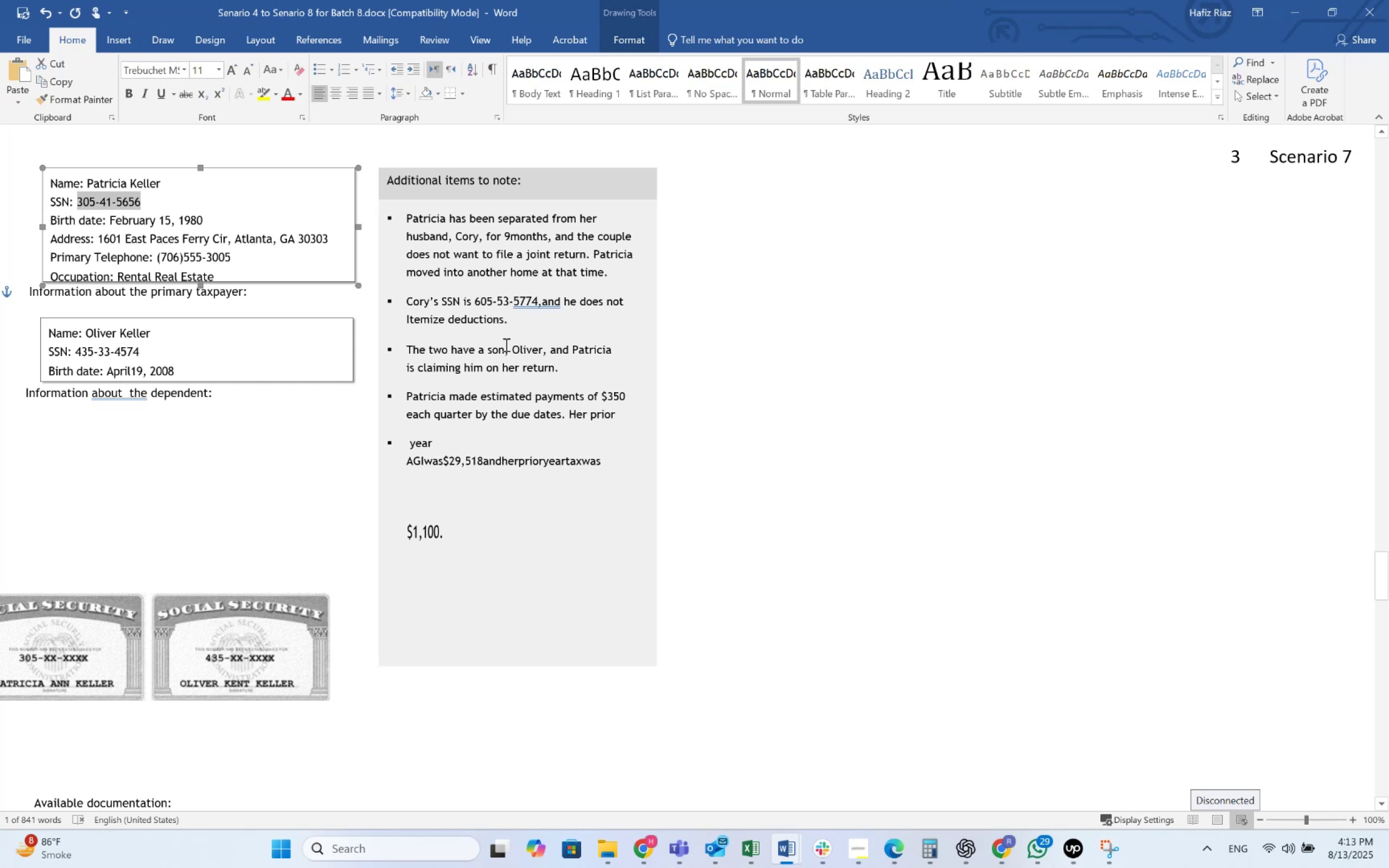 
key(Alt+Tab)
 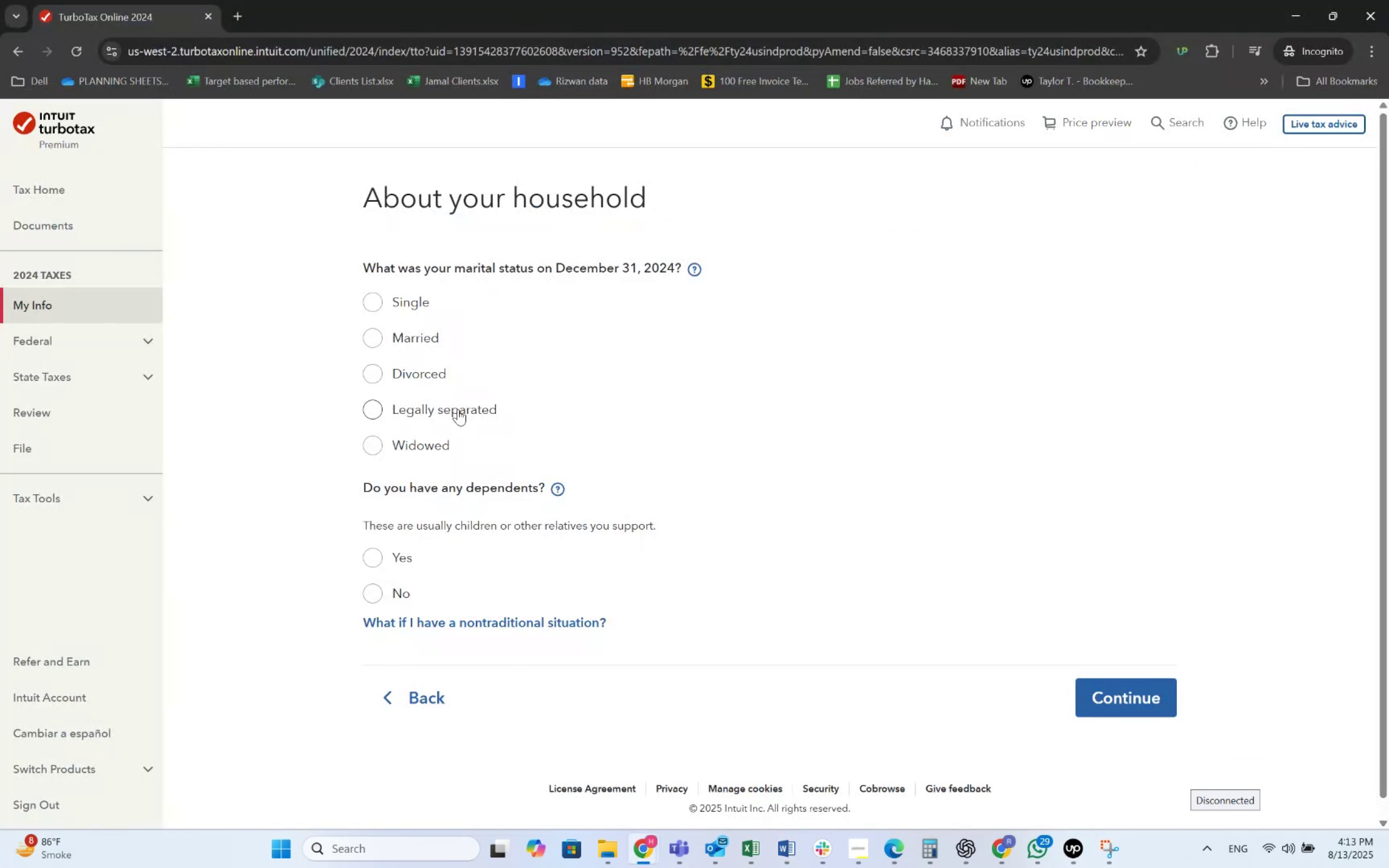 
key(Alt+AltLeft)
 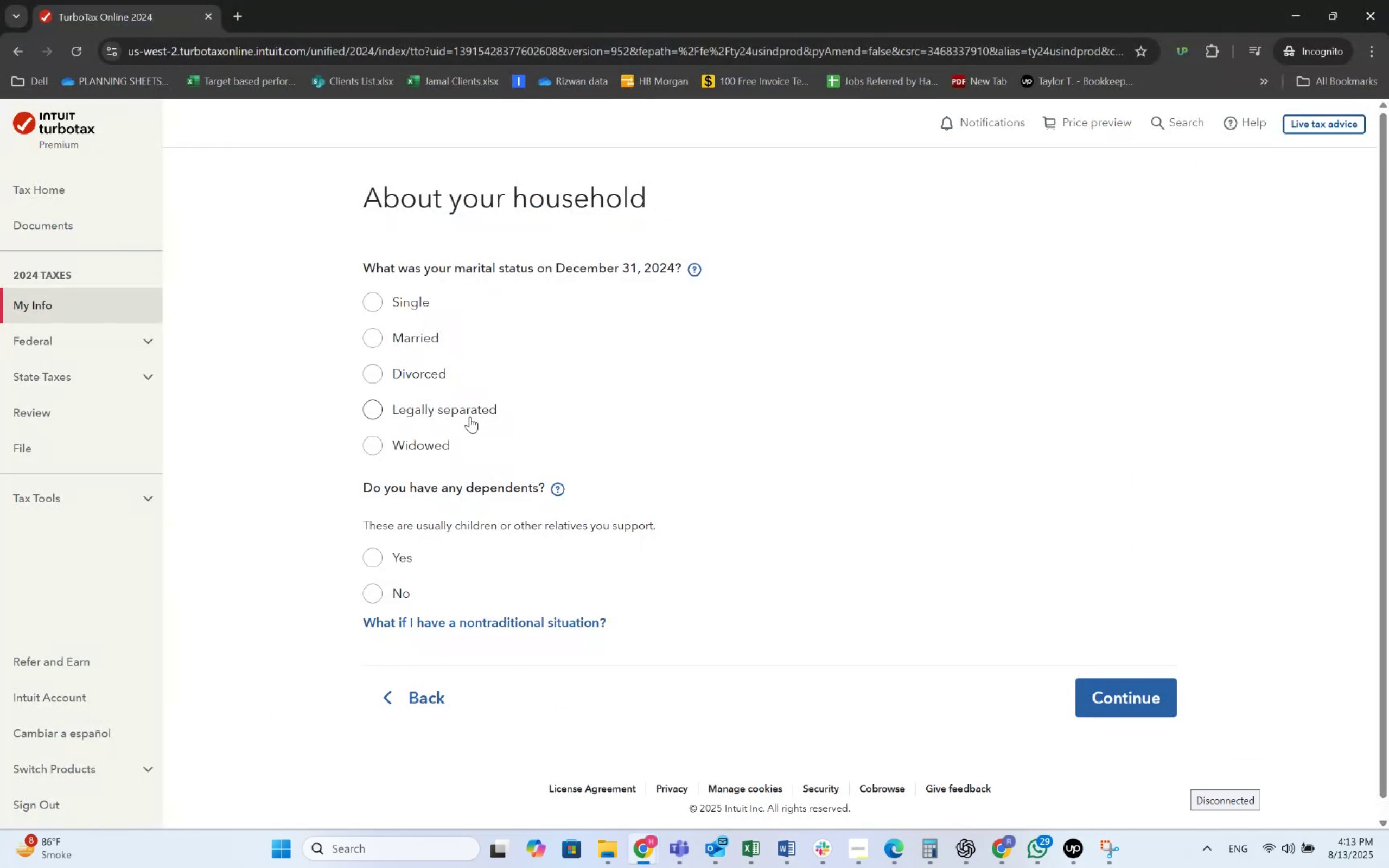 
key(Alt+Tab)
 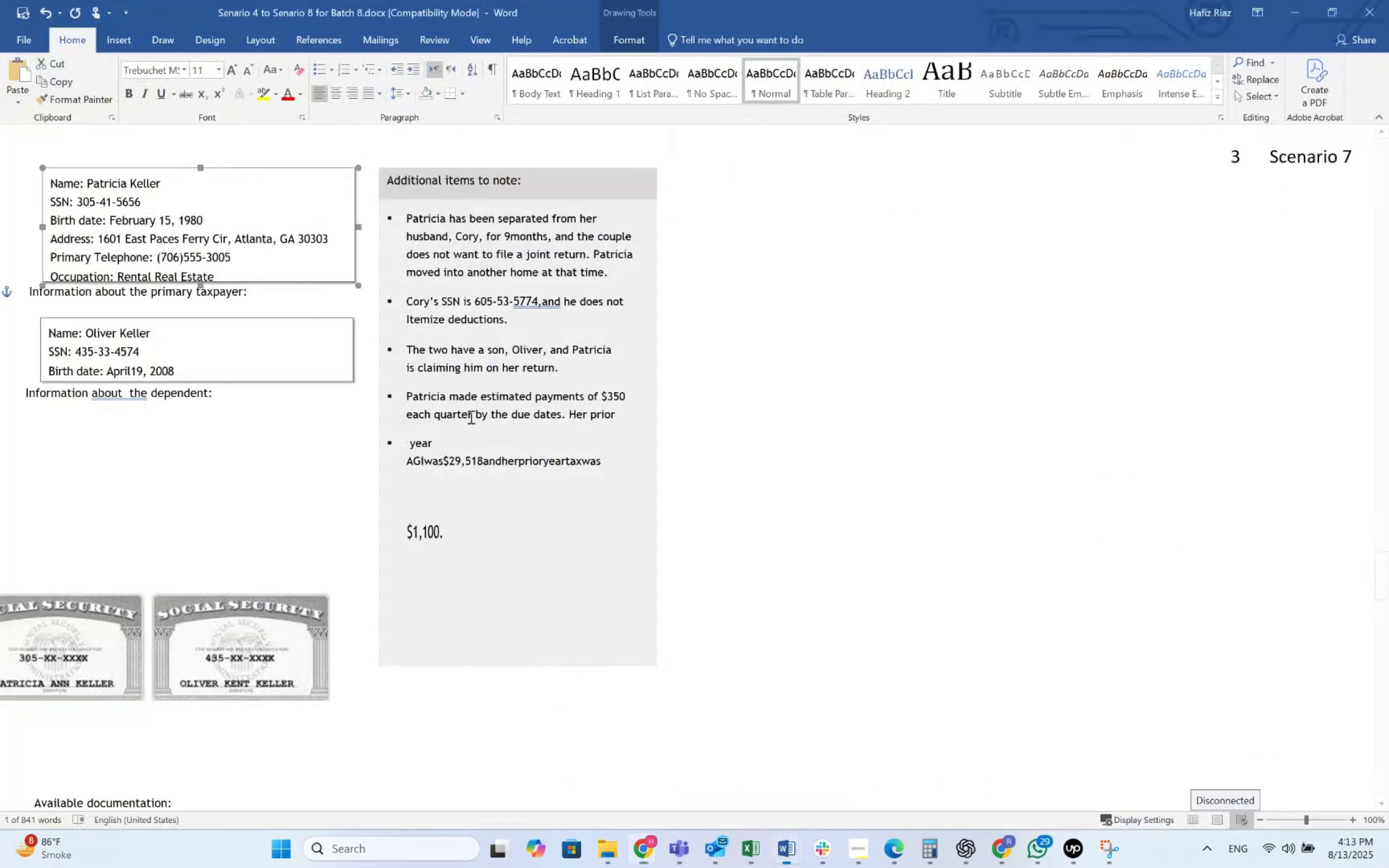 
key(Alt+AltLeft)
 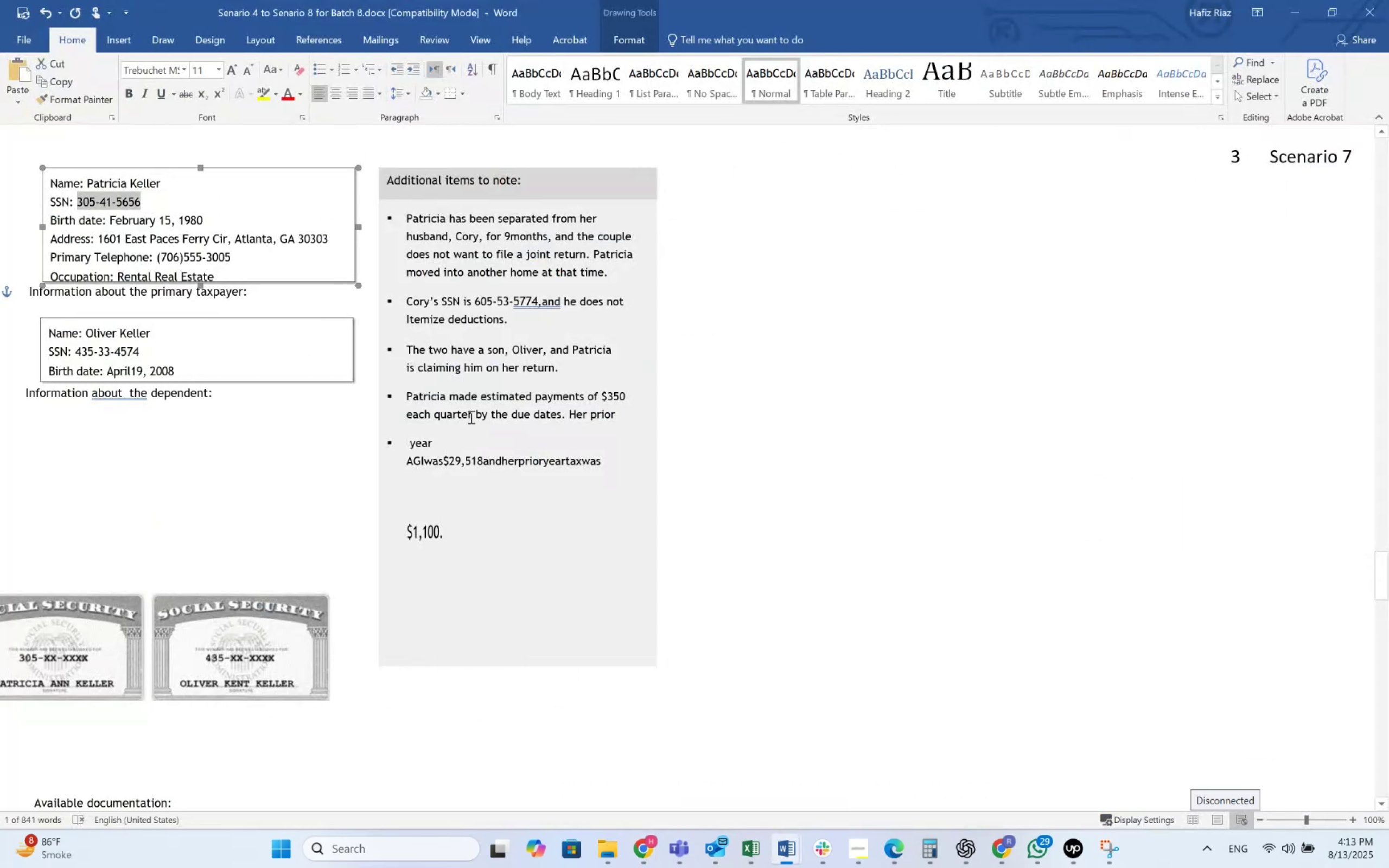 
key(Alt+Tab)
 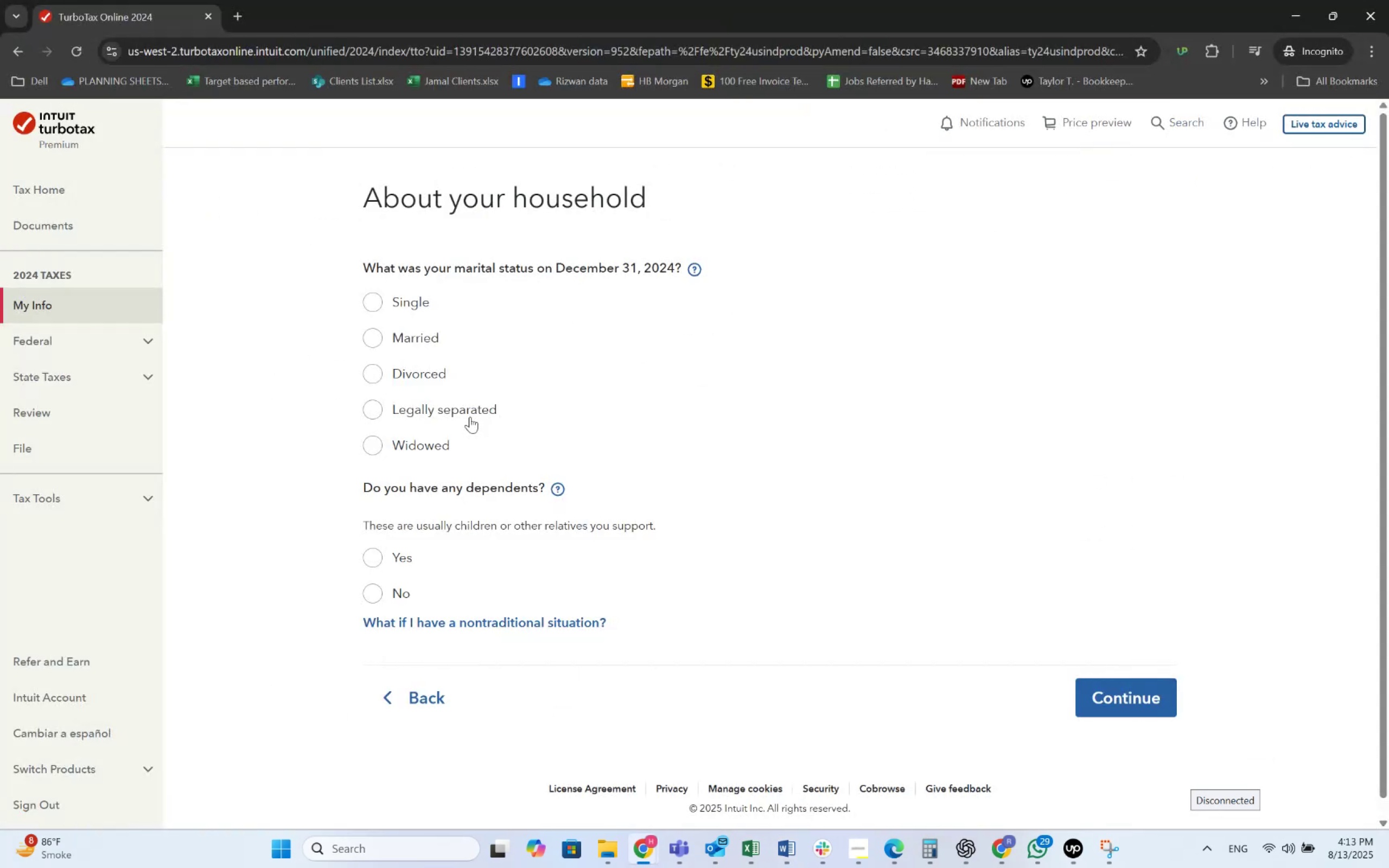 
key(Alt+AltLeft)
 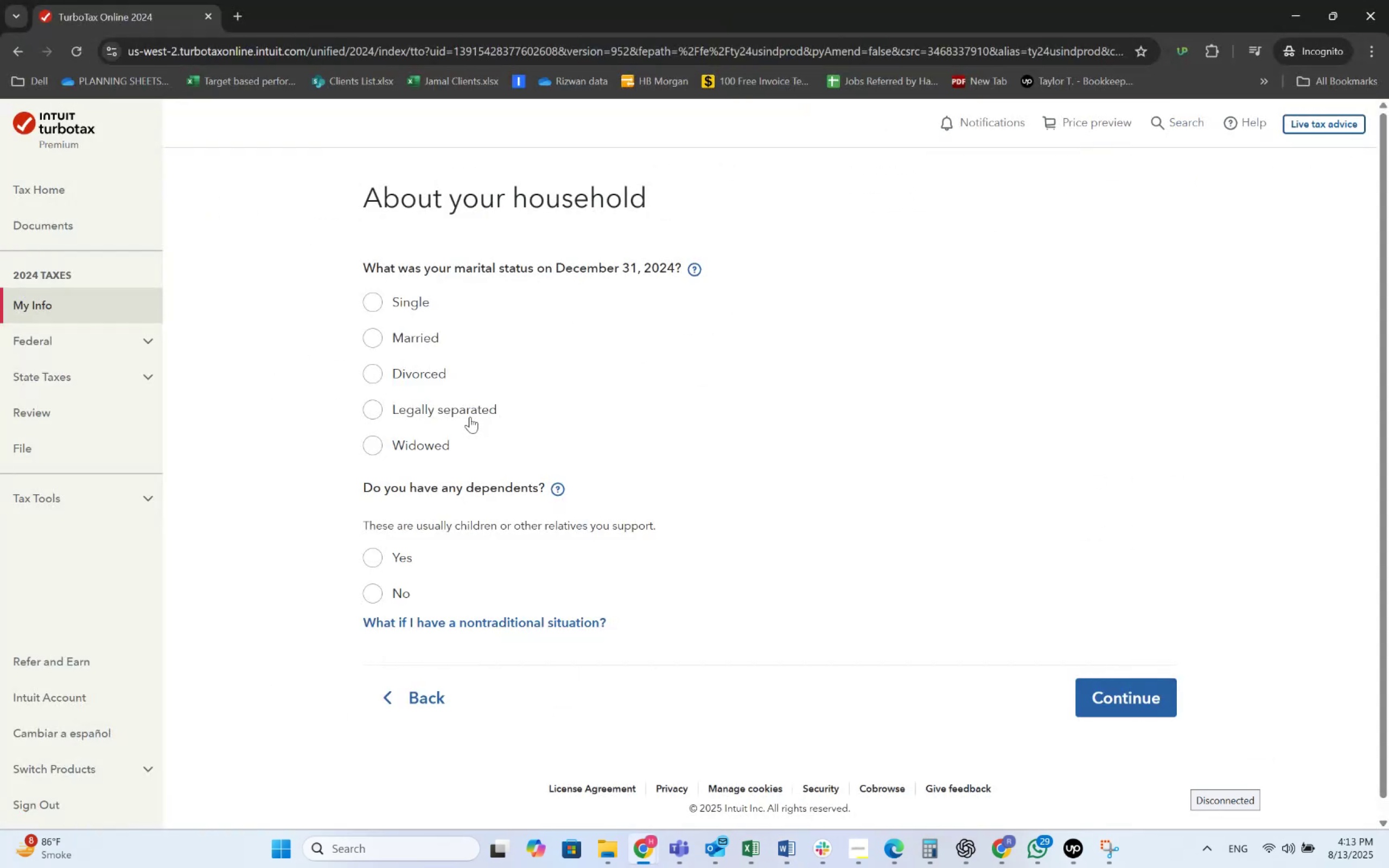 
key(Alt+Tab)
 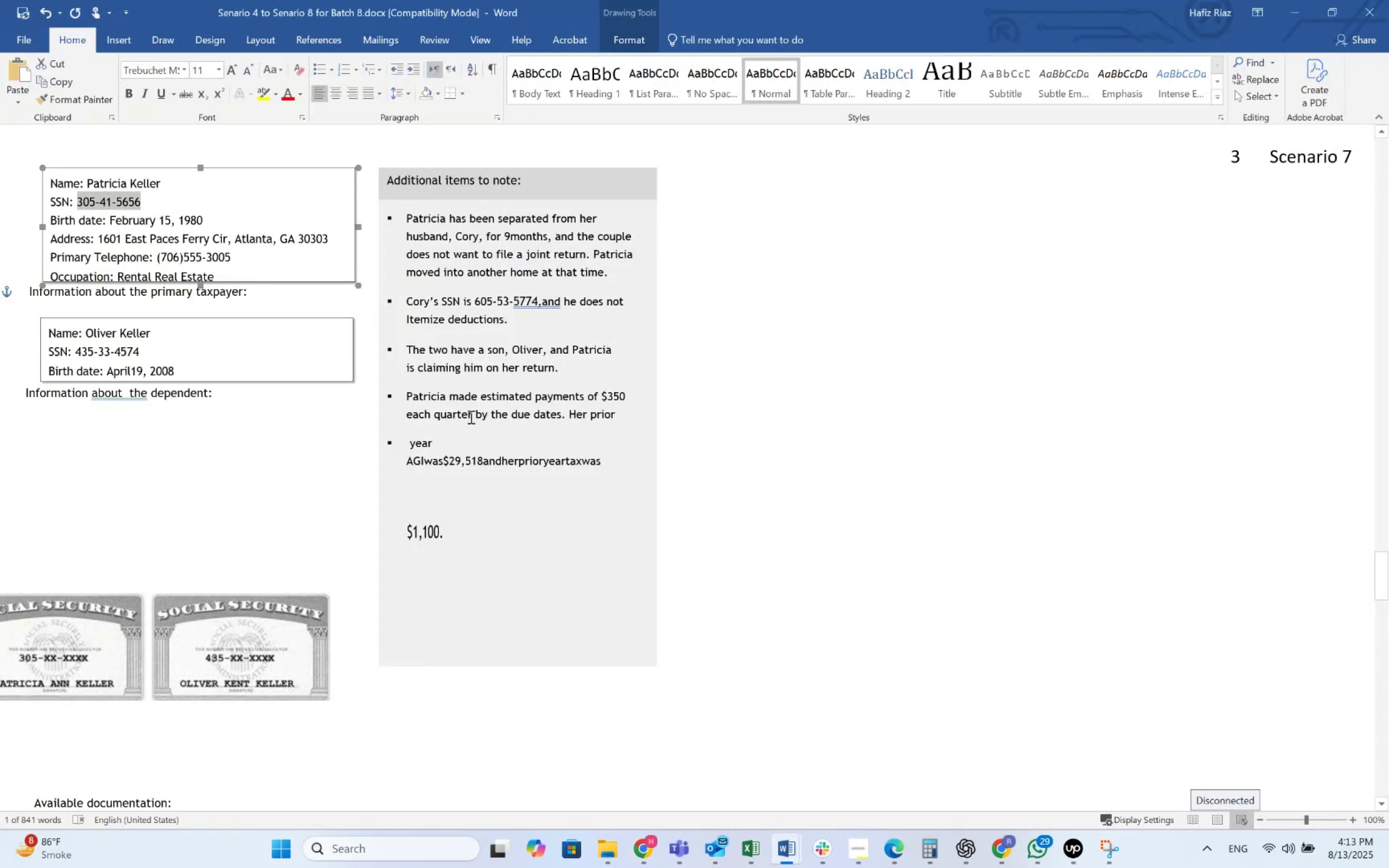 
wait(10.03)
 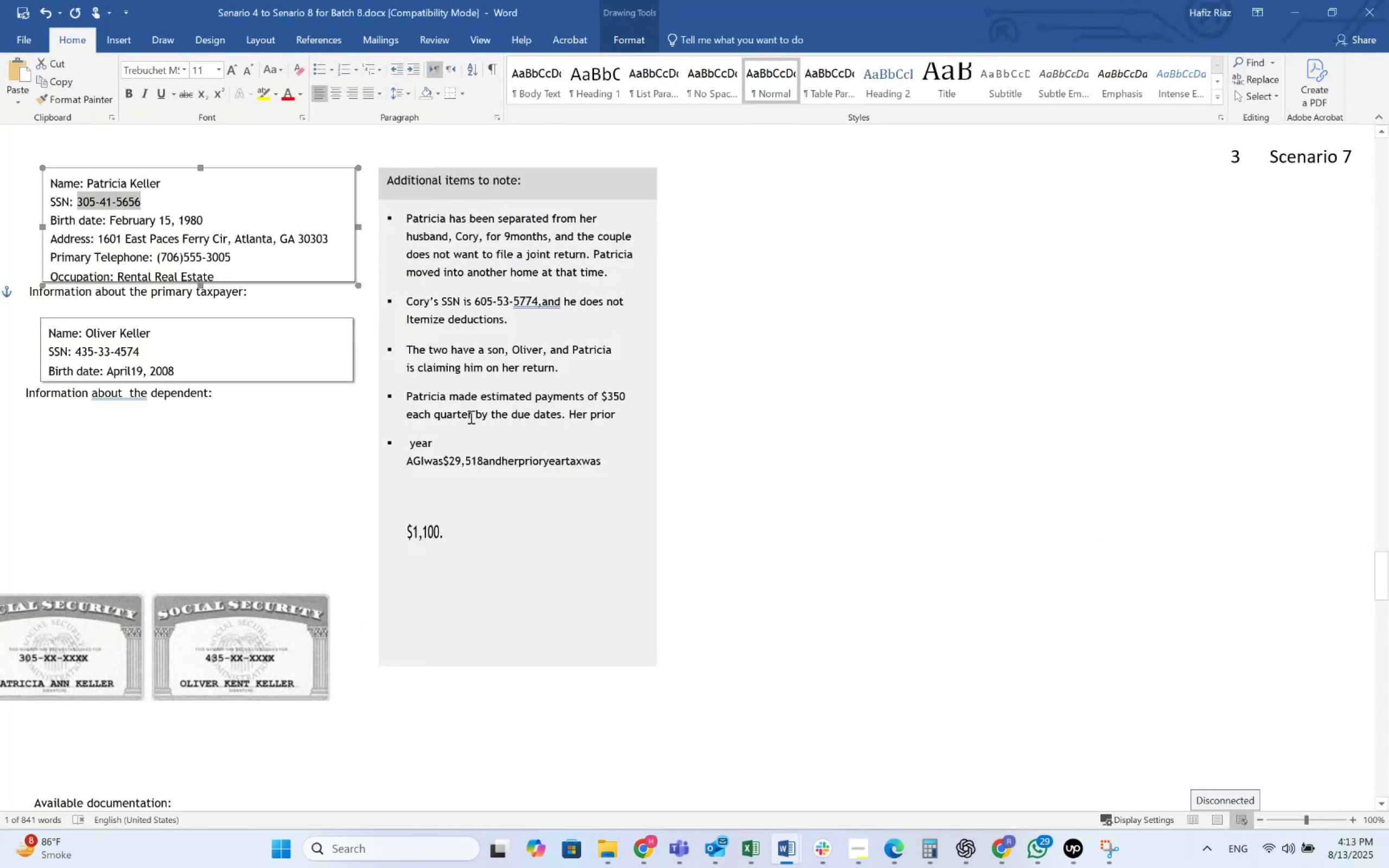 
key(Alt+AltLeft)
 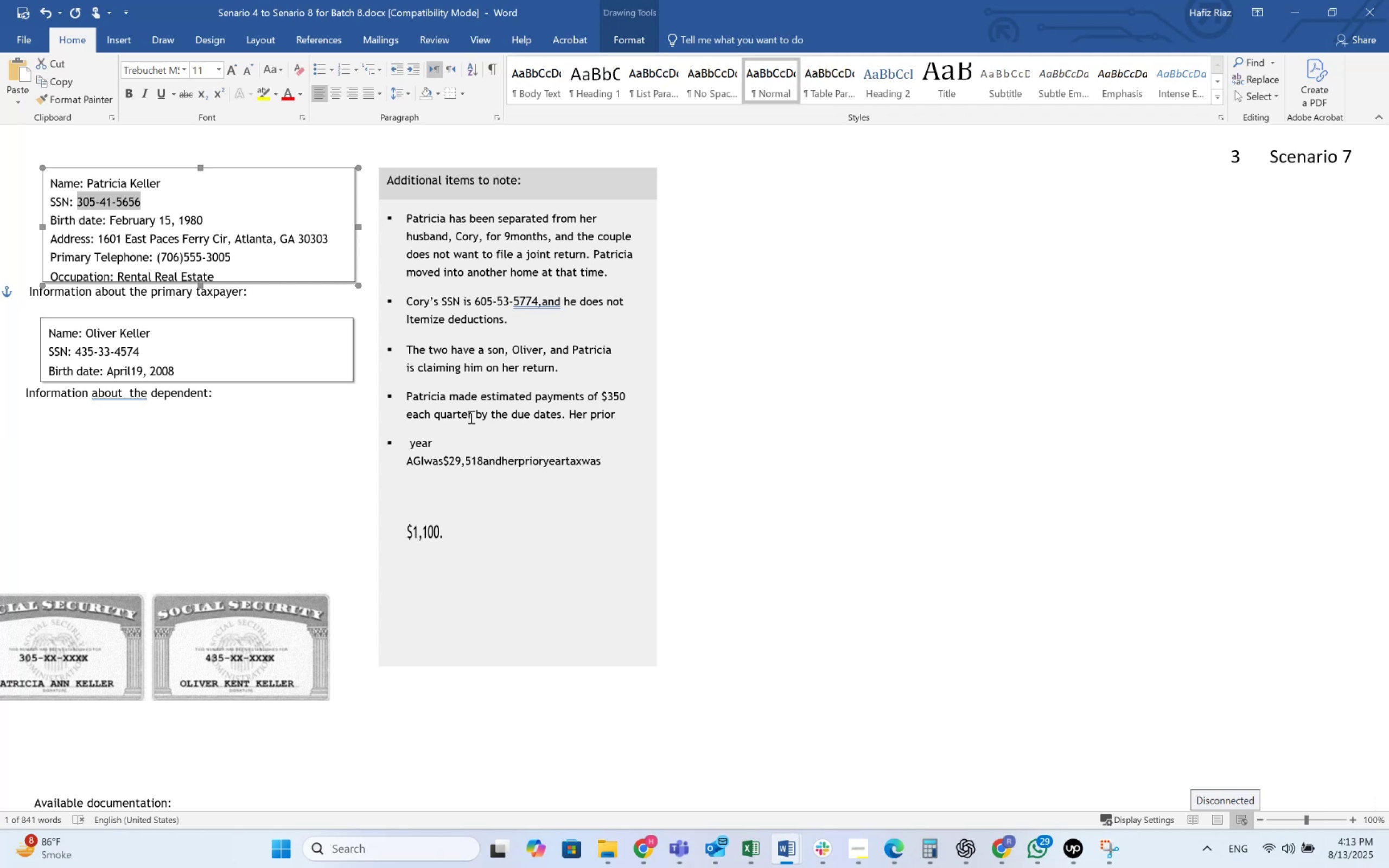 
key(Alt+Tab)
 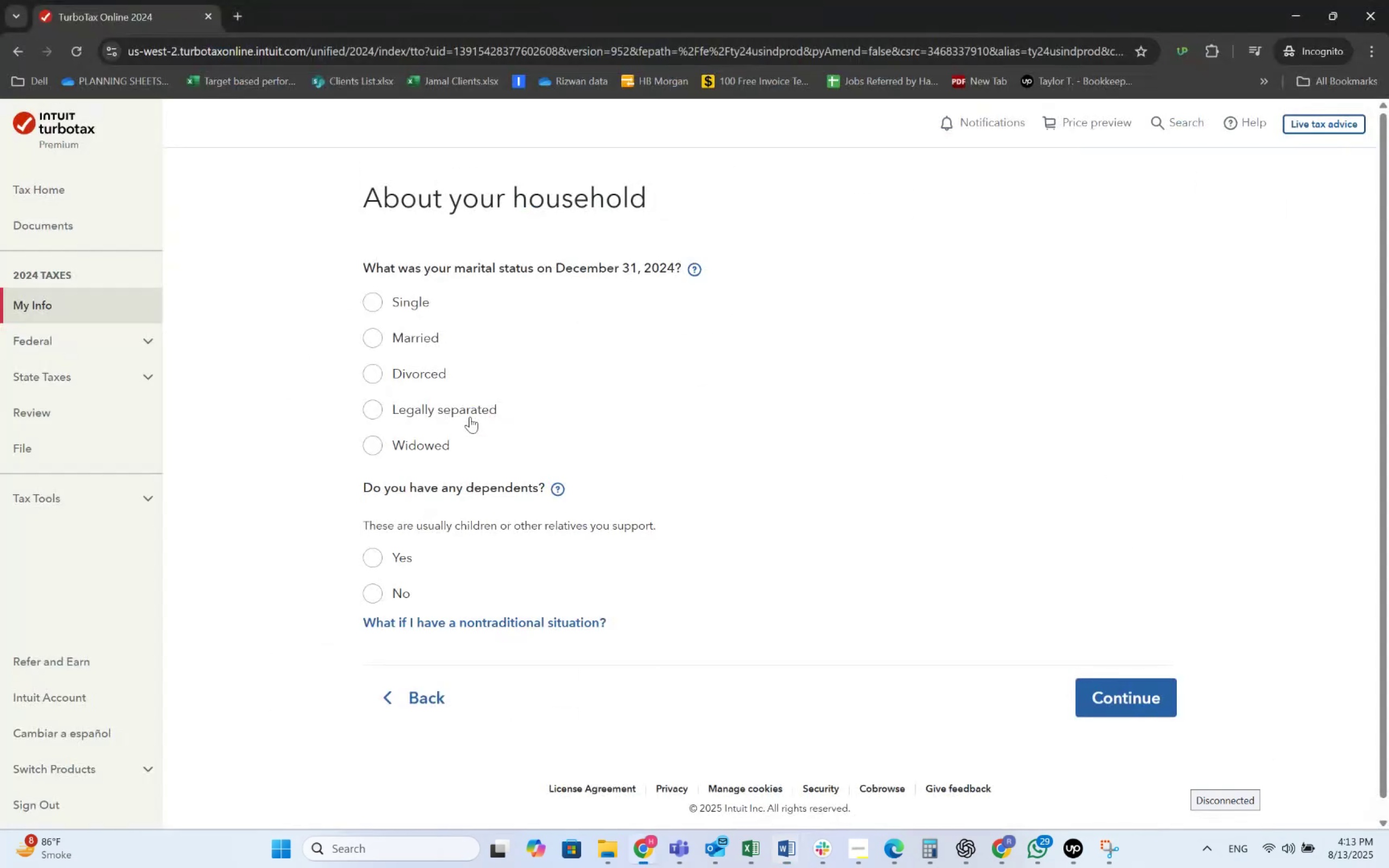 
key(Alt+AltLeft)
 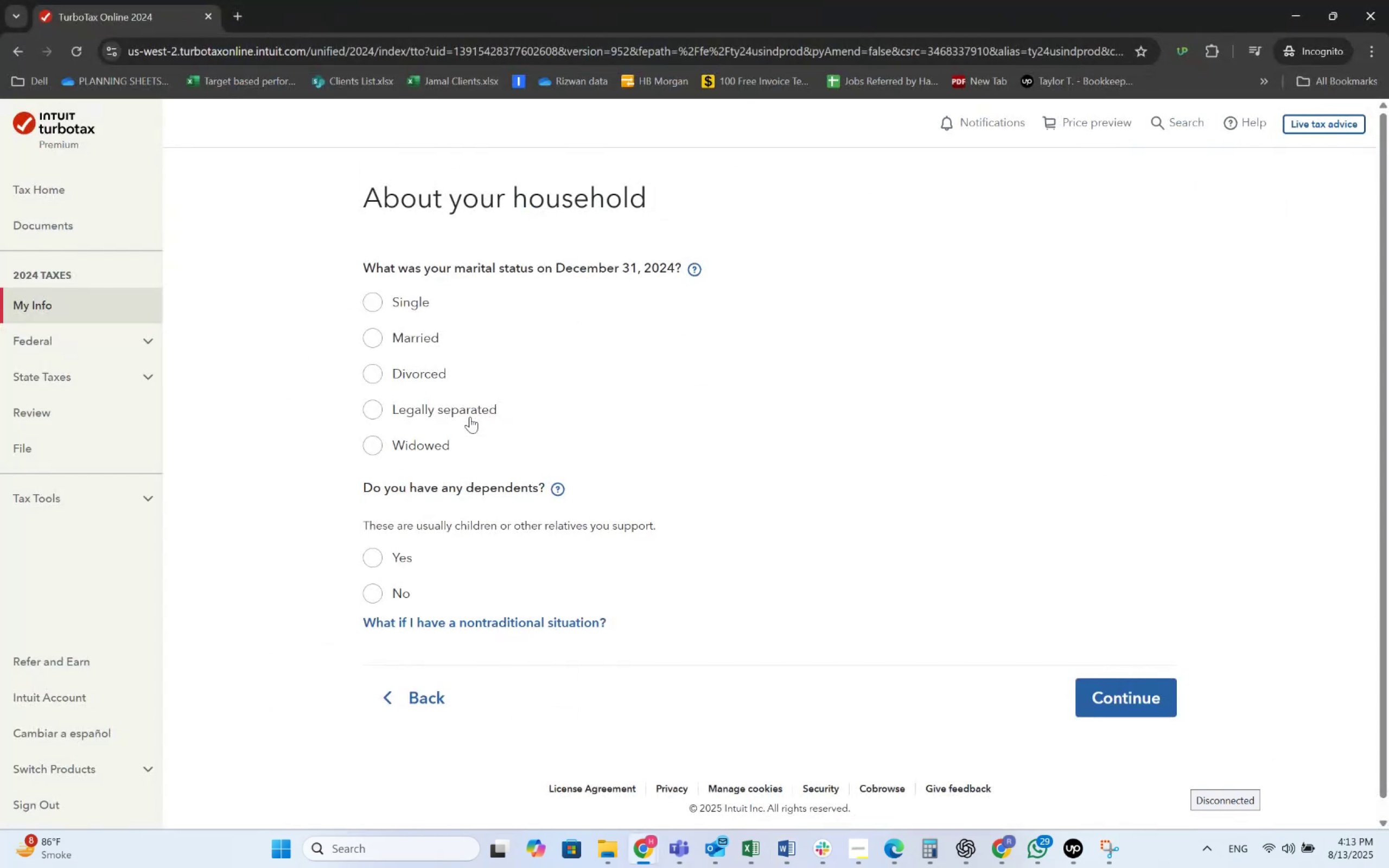 
key(Alt+Tab)
 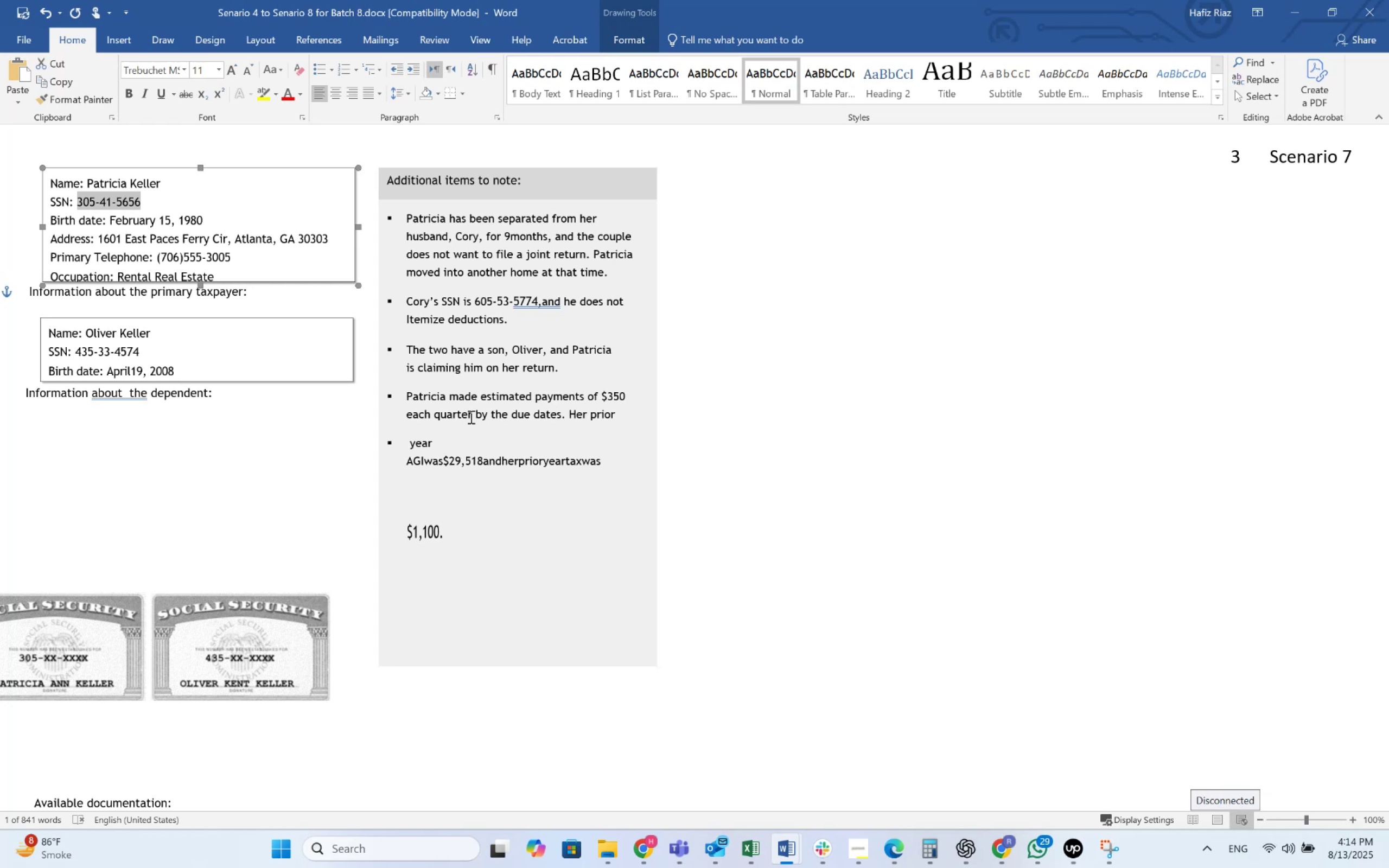 
wait(48.71)
 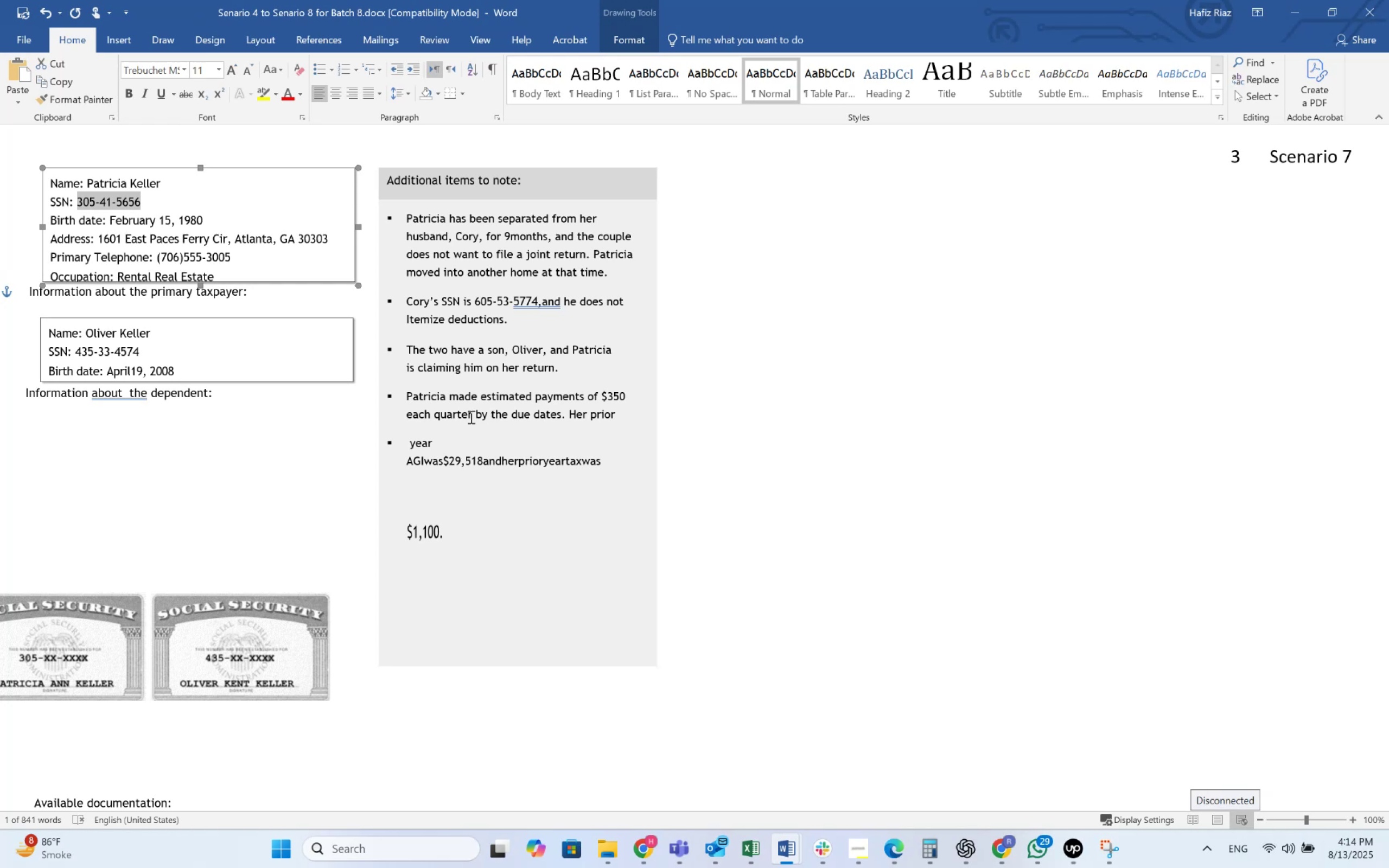 
scroll: coordinate [447, 413], scroll_direction: down, amount: 9.0
 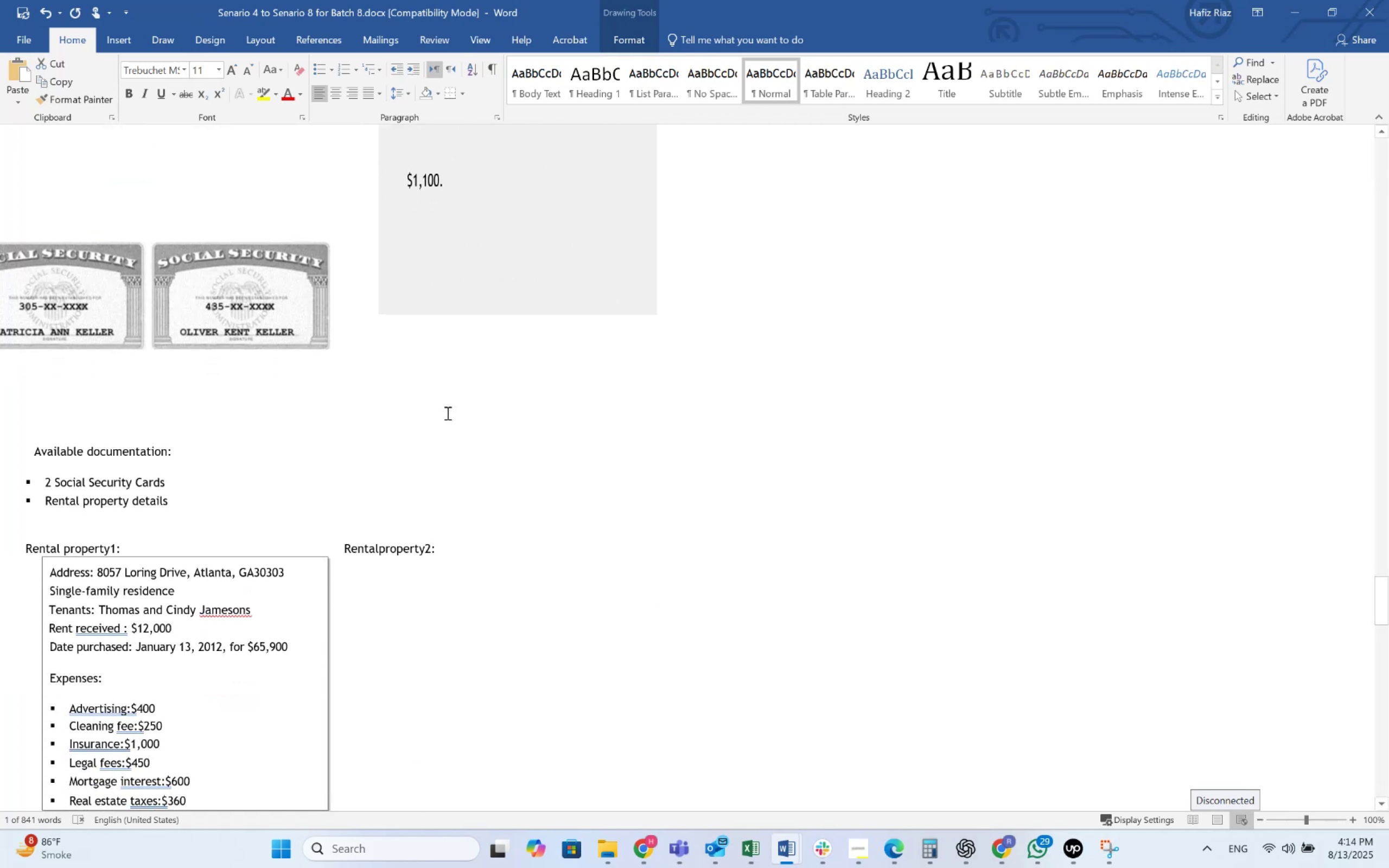 
scroll: coordinate [447, 413], scroll_direction: up, amount: 9.0
 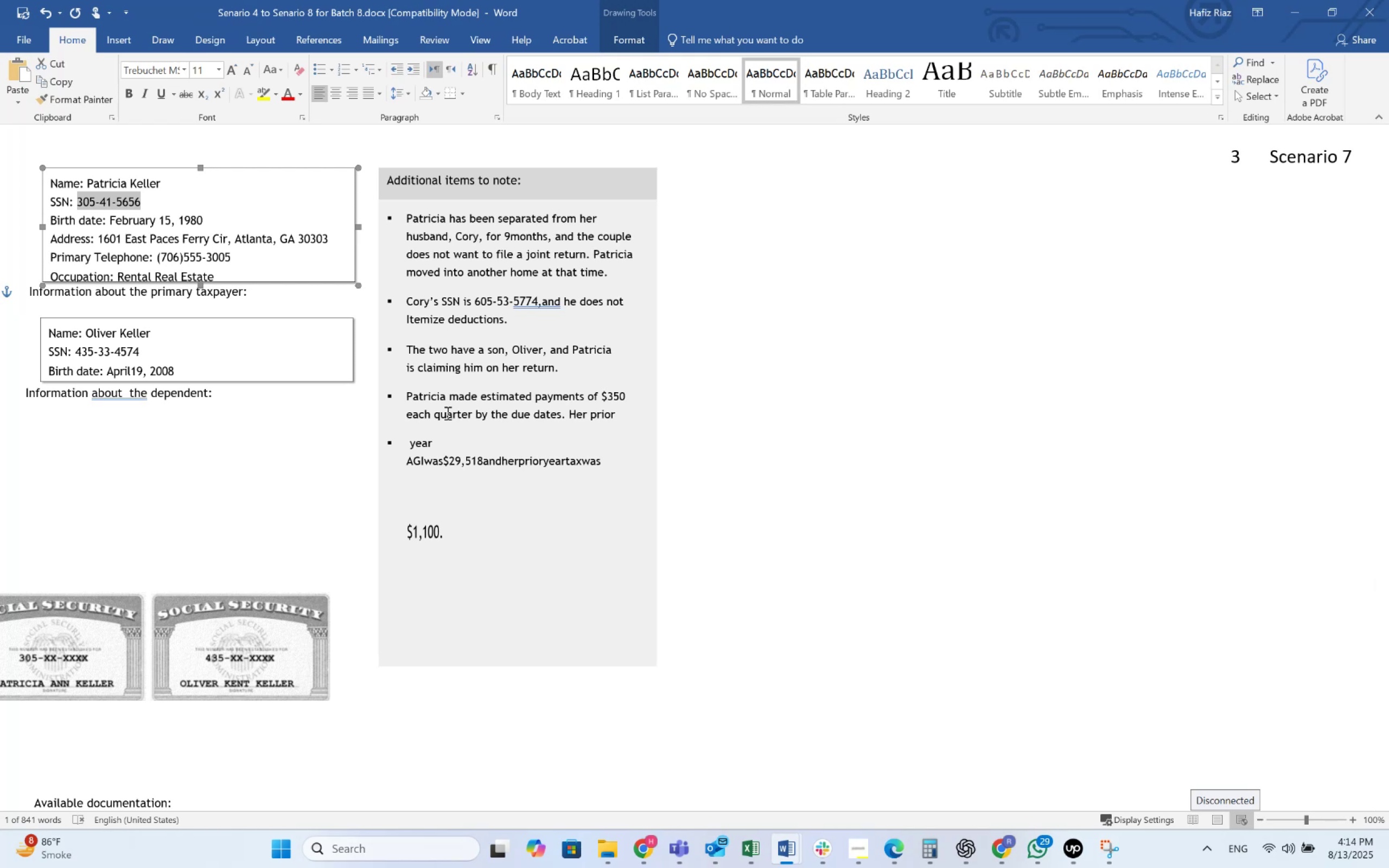 
wait(16.65)
 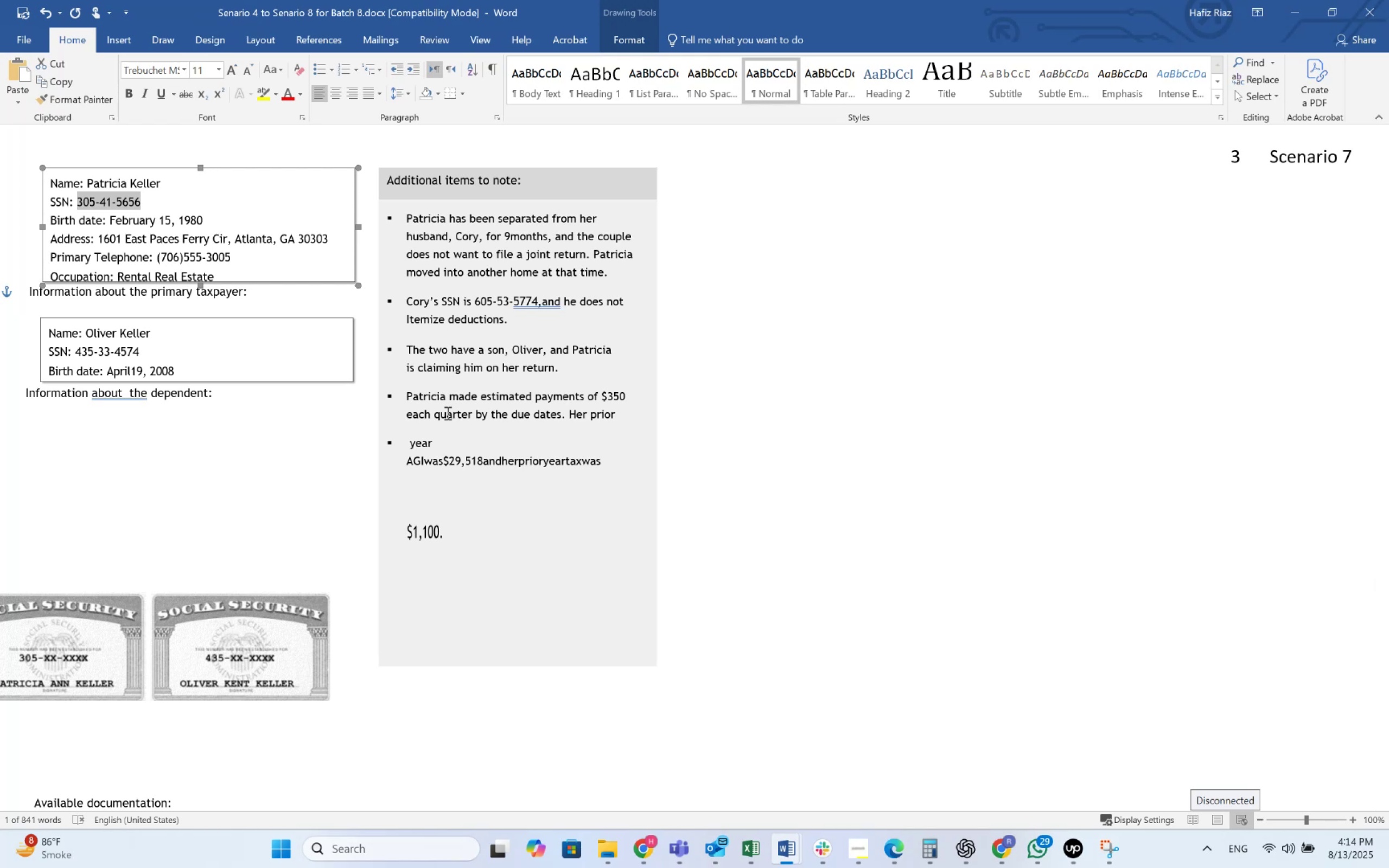 
key(Alt+AltLeft)
 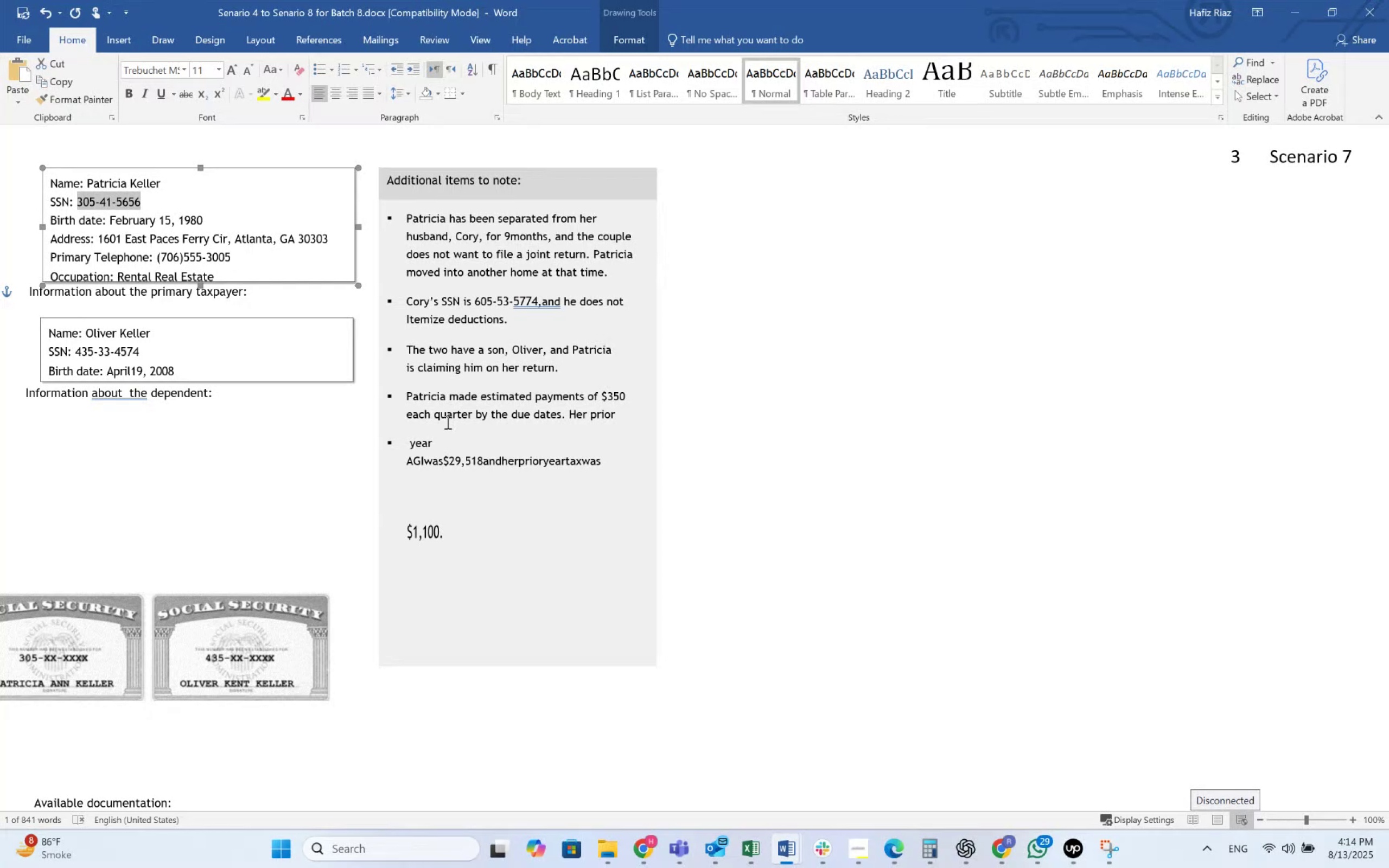 
key(Alt+Tab)
 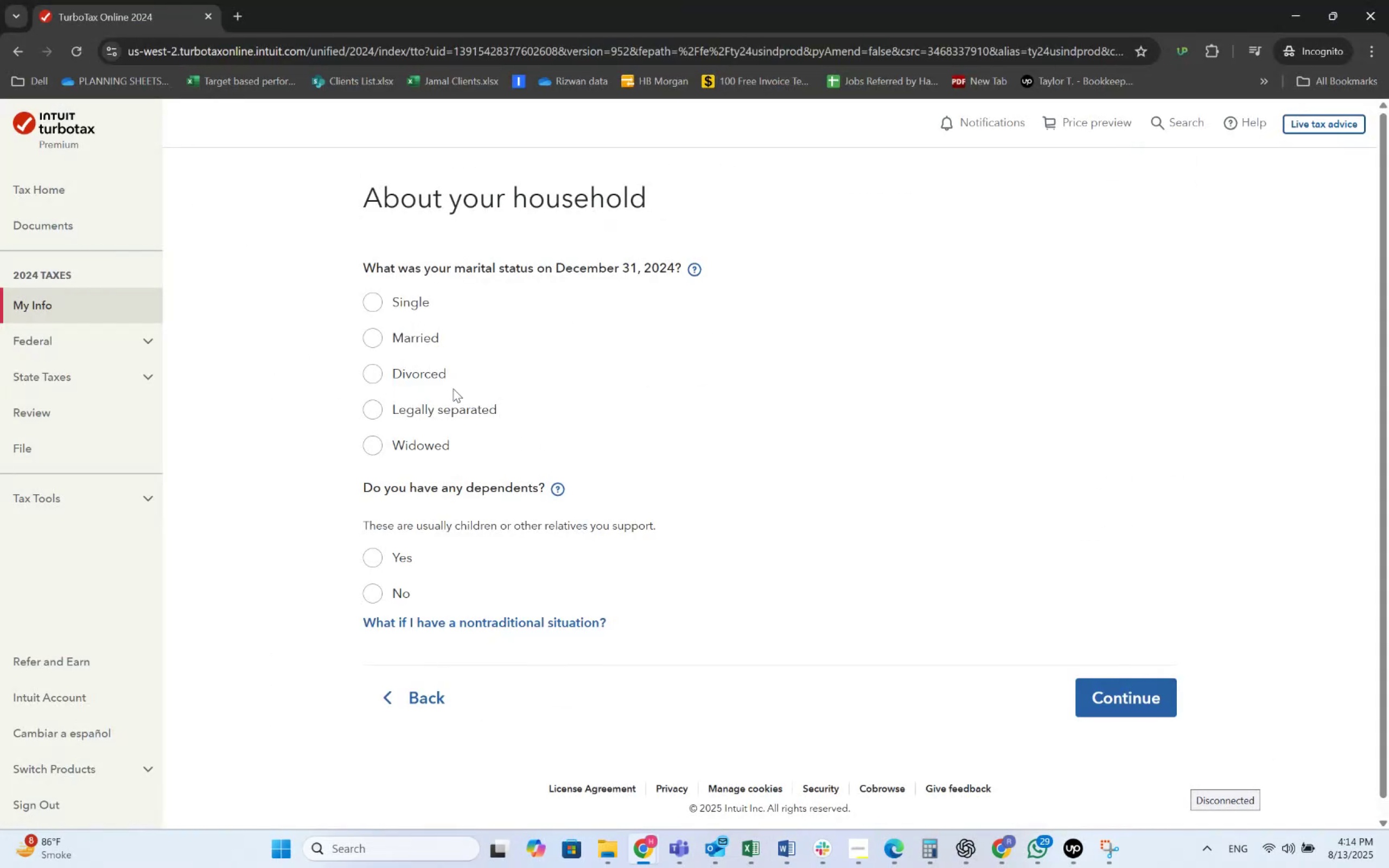 
key(Alt+AltLeft)
 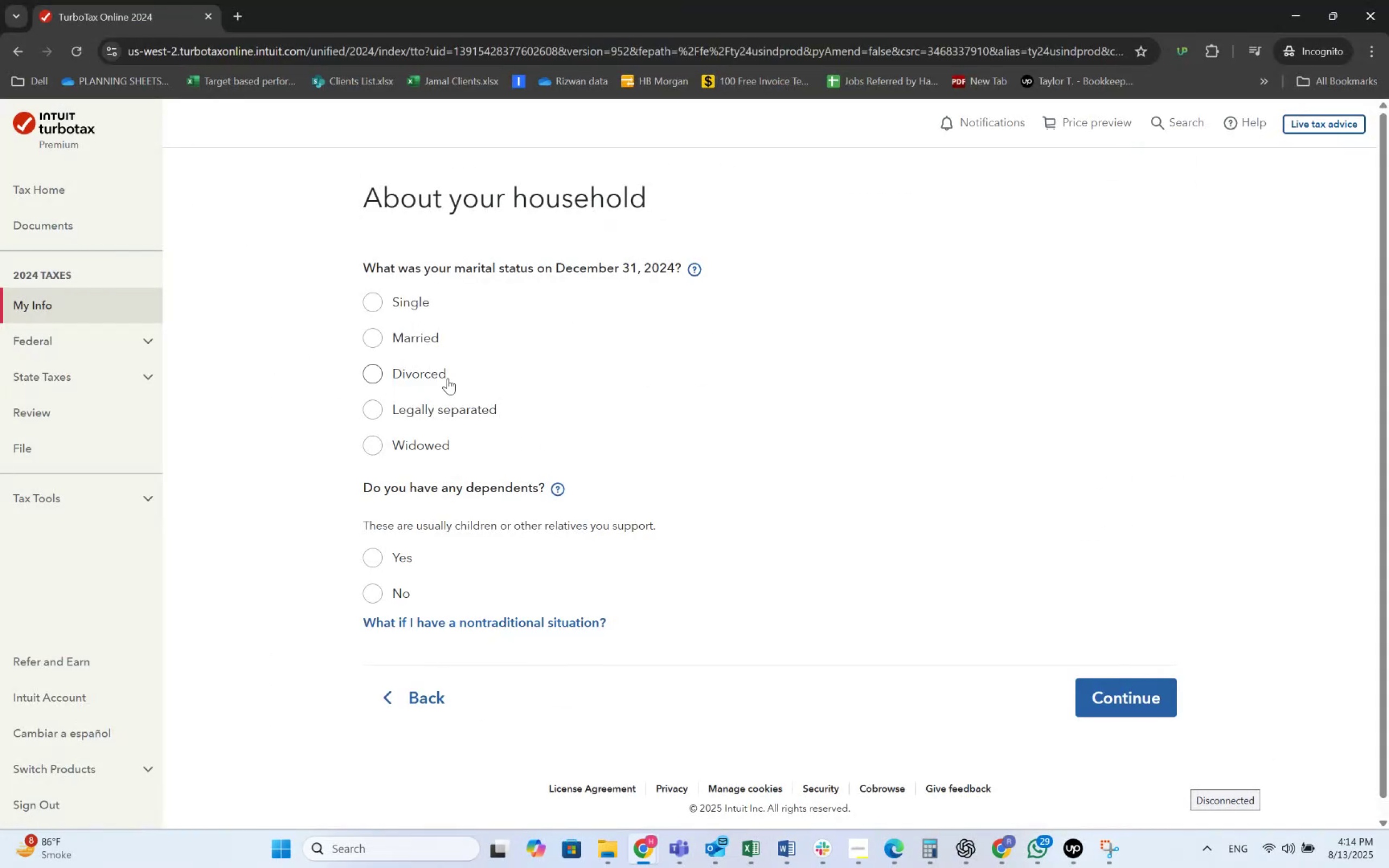 
key(Alt+Tab)
 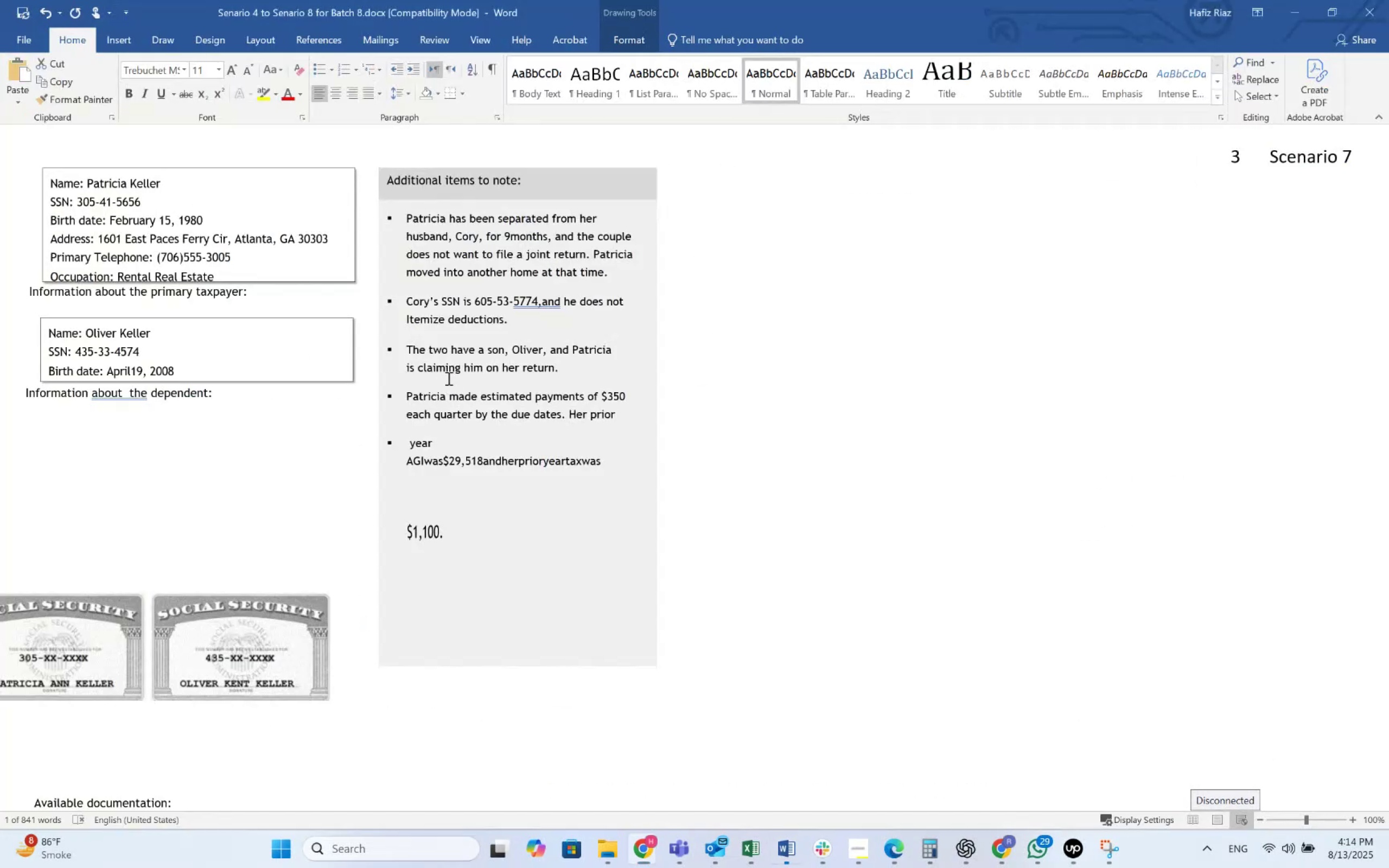 
key(Alt+AltLeft)
 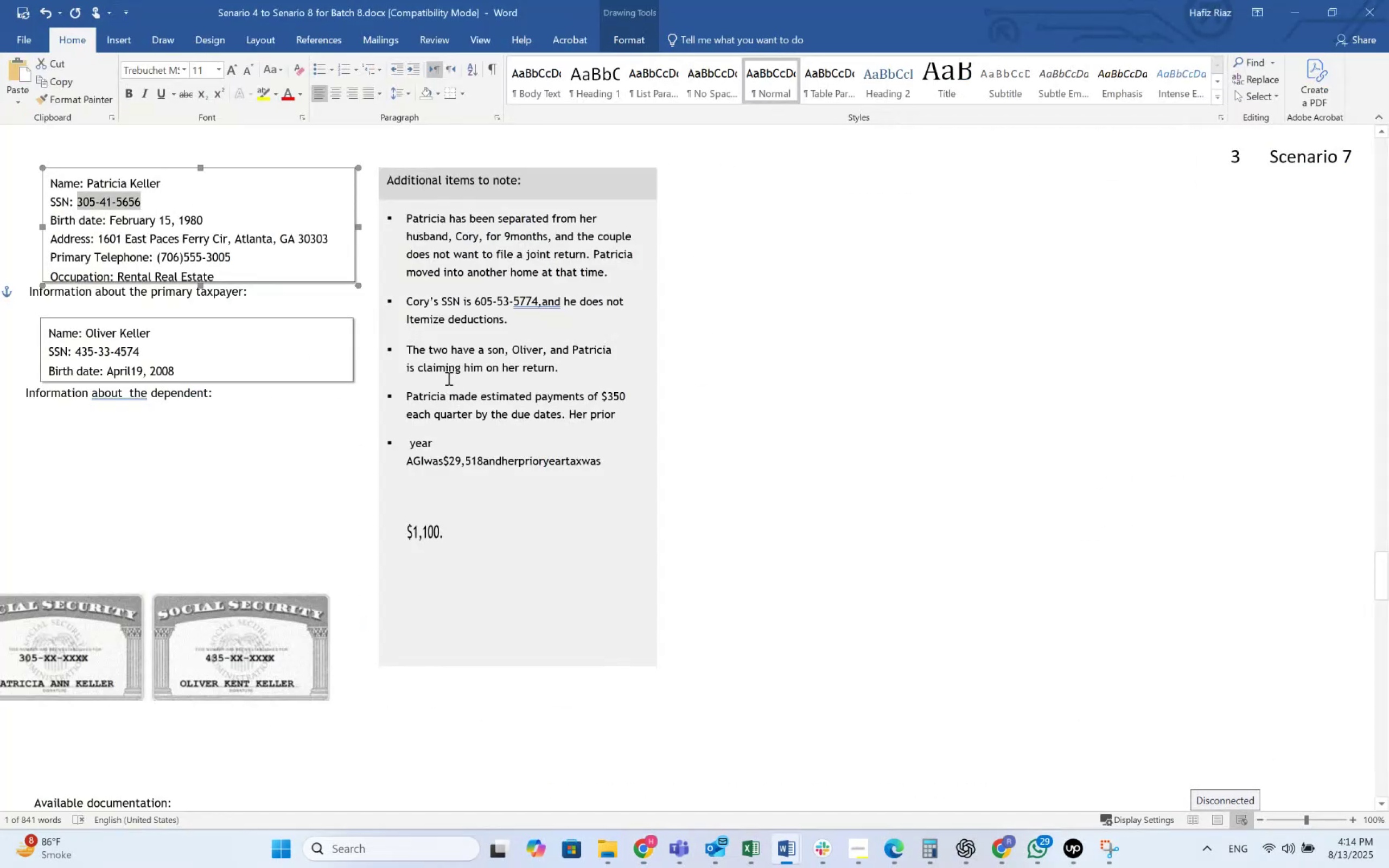 
key(Alt+Tab)
 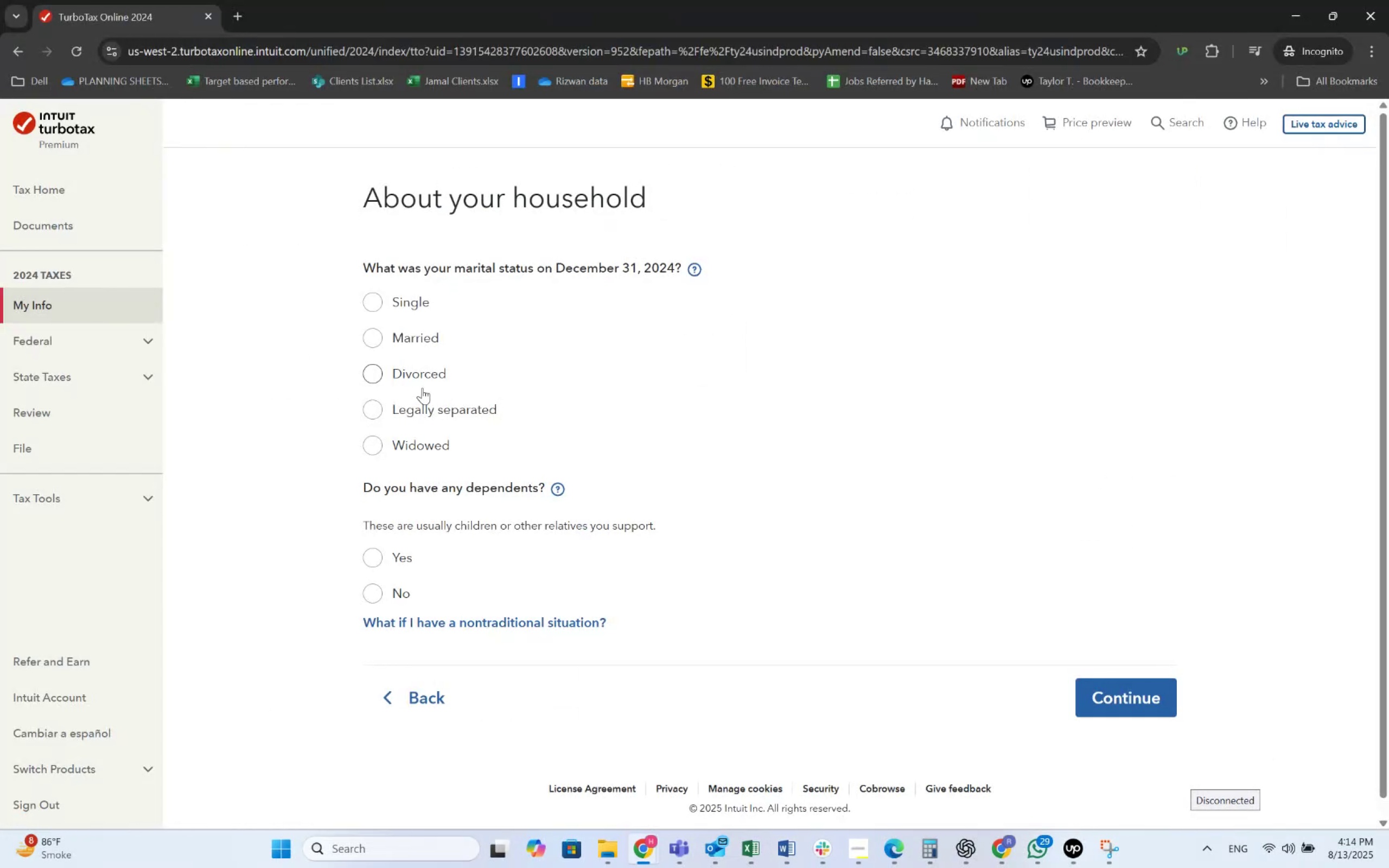 
left_click([424, 379])
 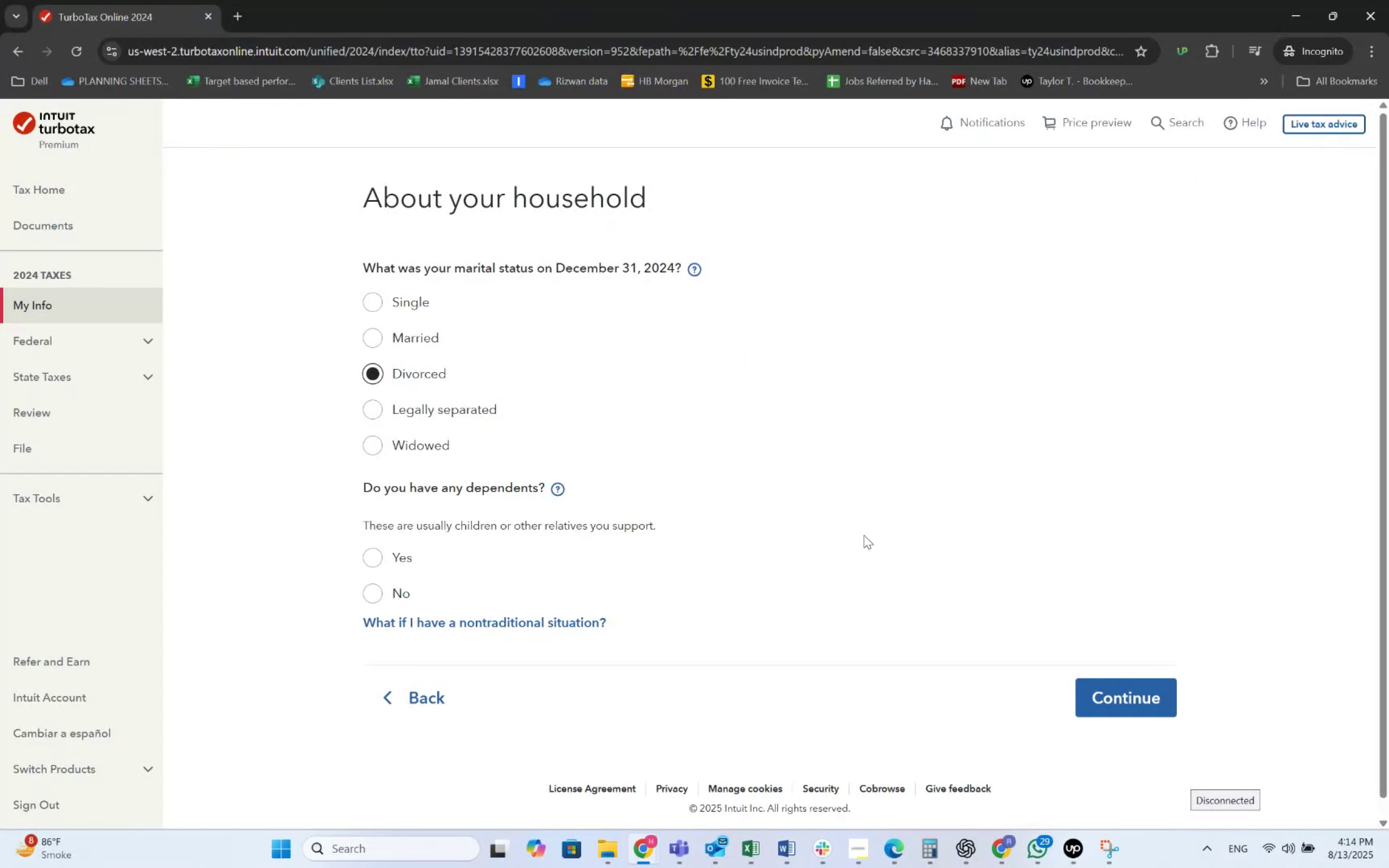 
key(Alt+AltLeft)
 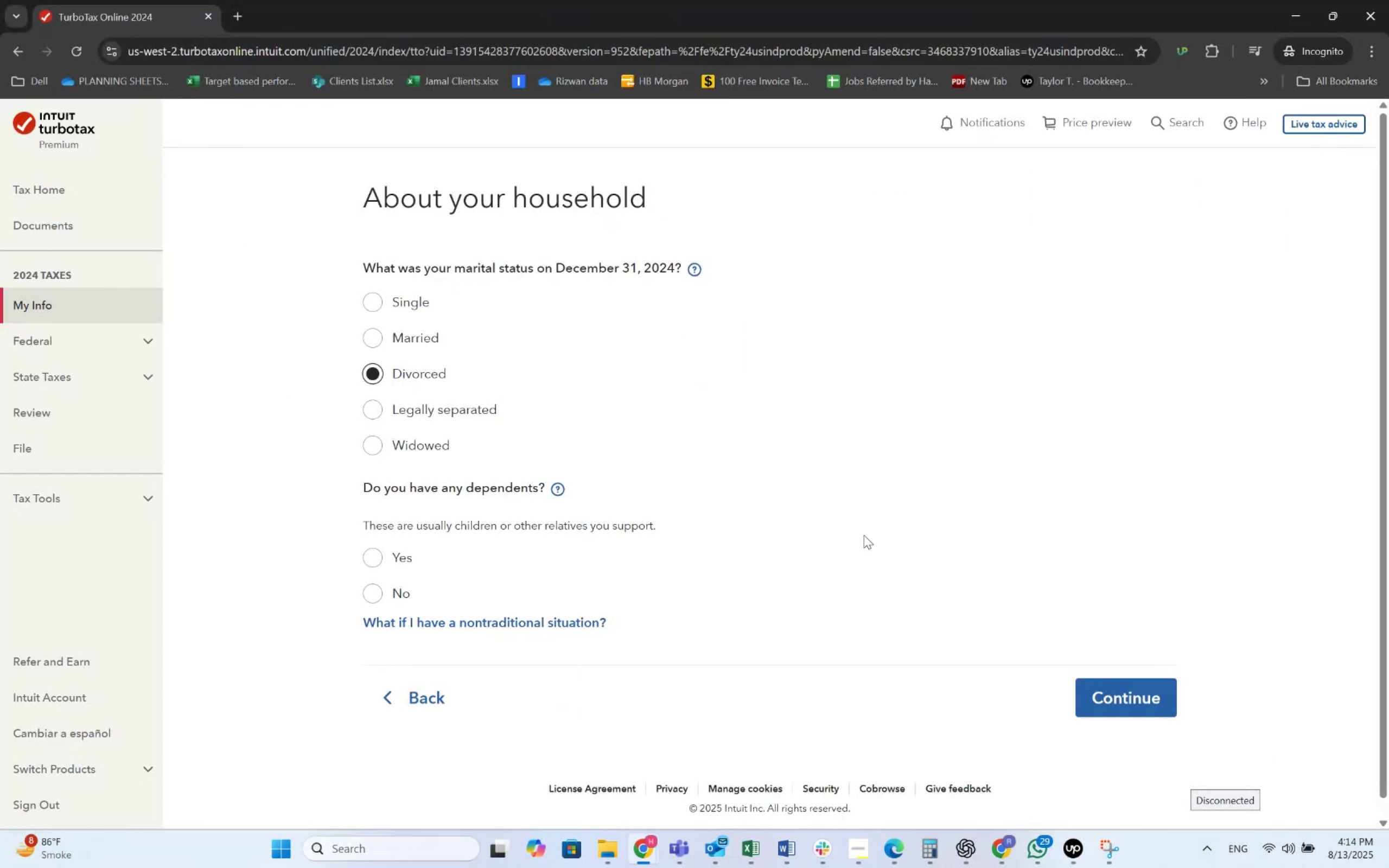 
key(Alt+Tab)
 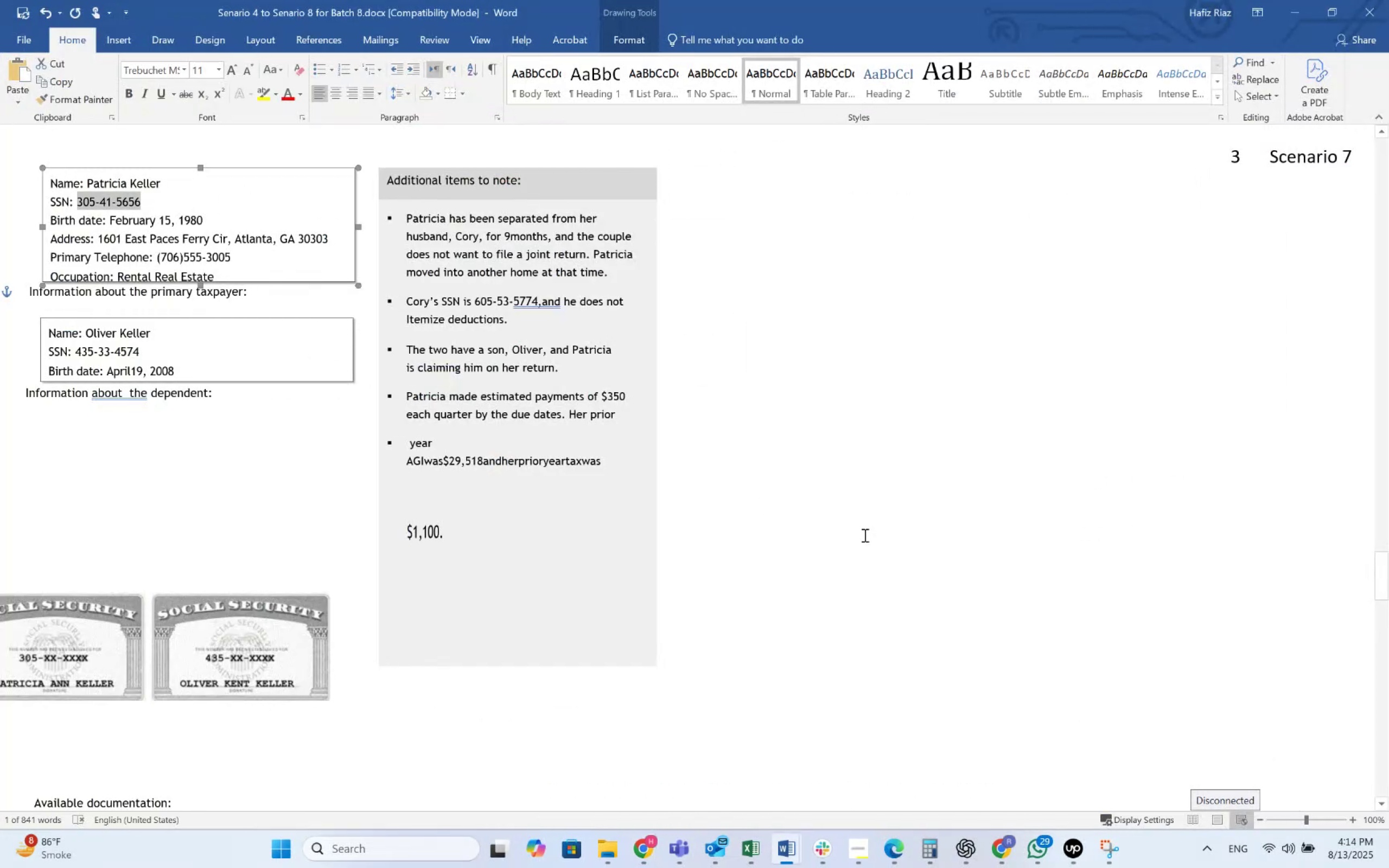 
key(Alt+AltLeft)
 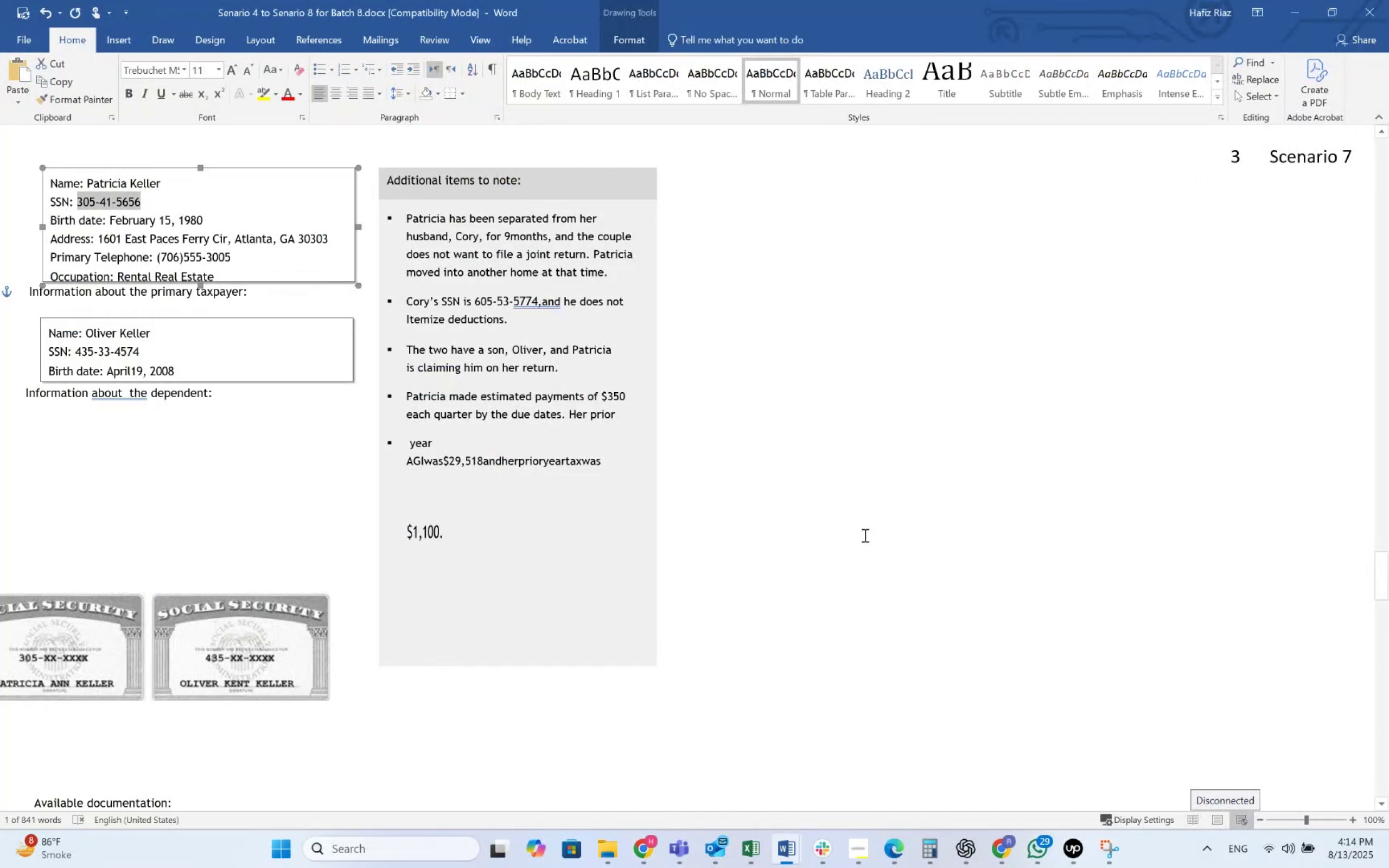 
key(Alt+Tab)
 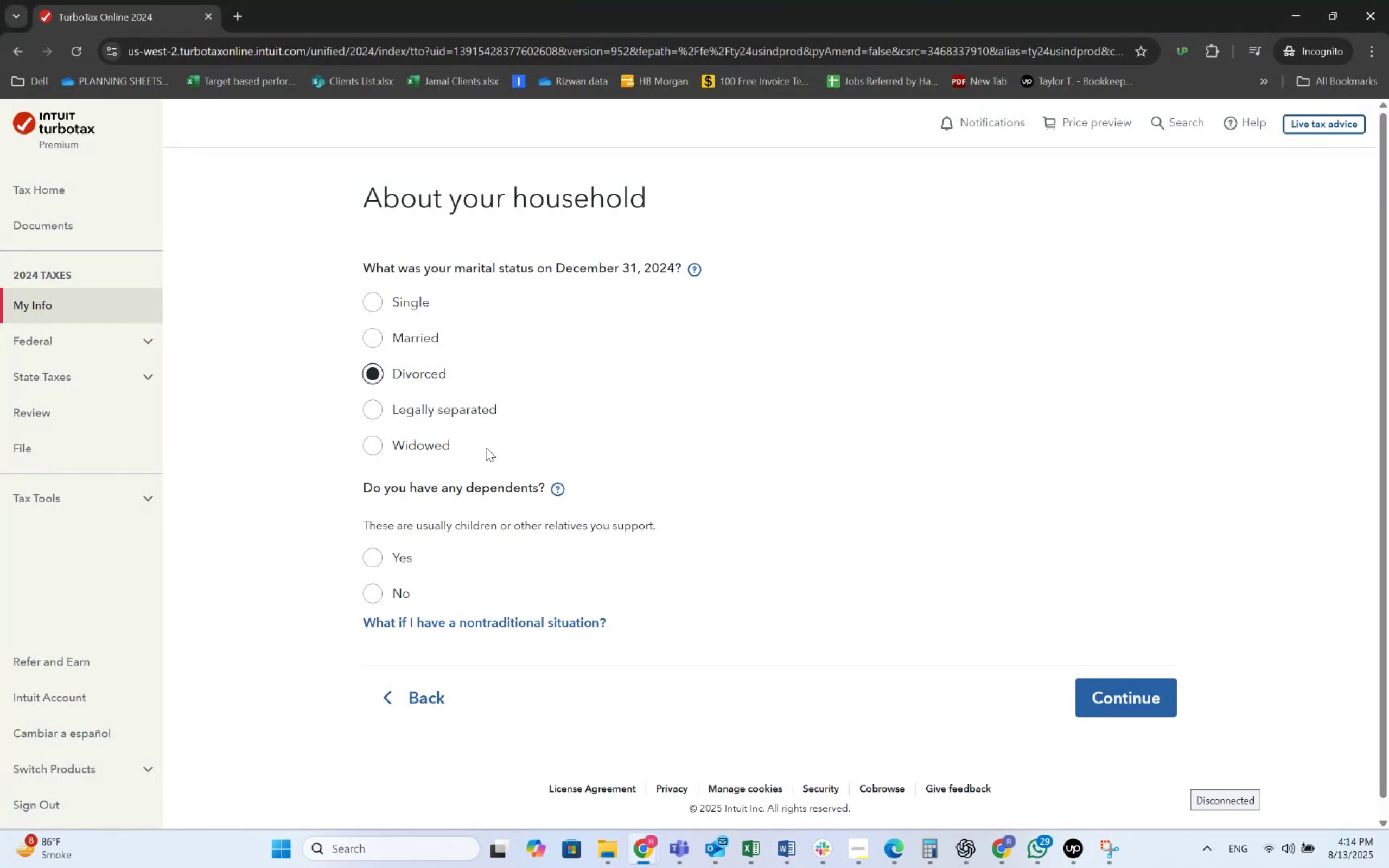 
left_click([472, 414])
 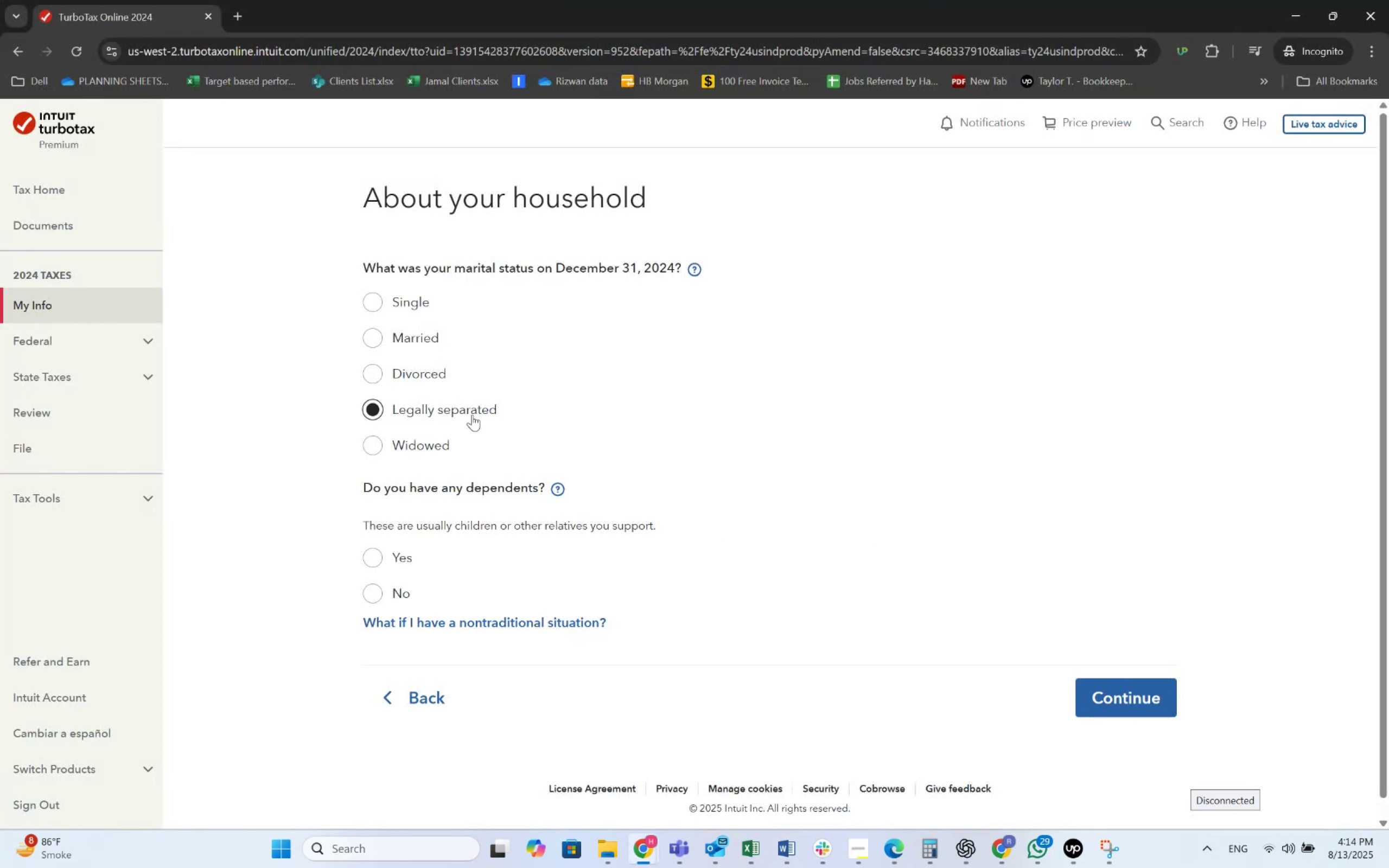 
key(Alt+AltLeft)
 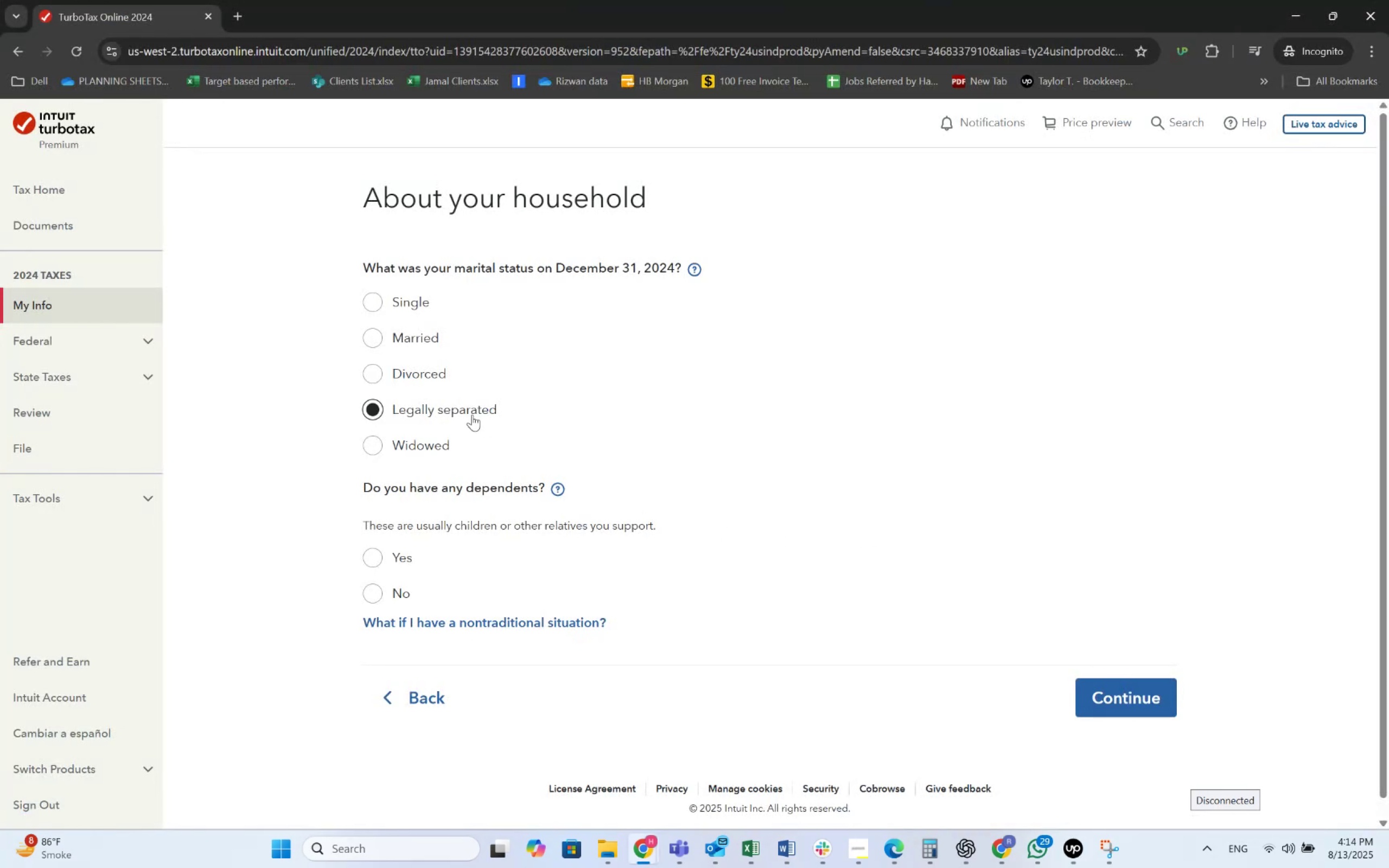 
key(Alt+Tab)
 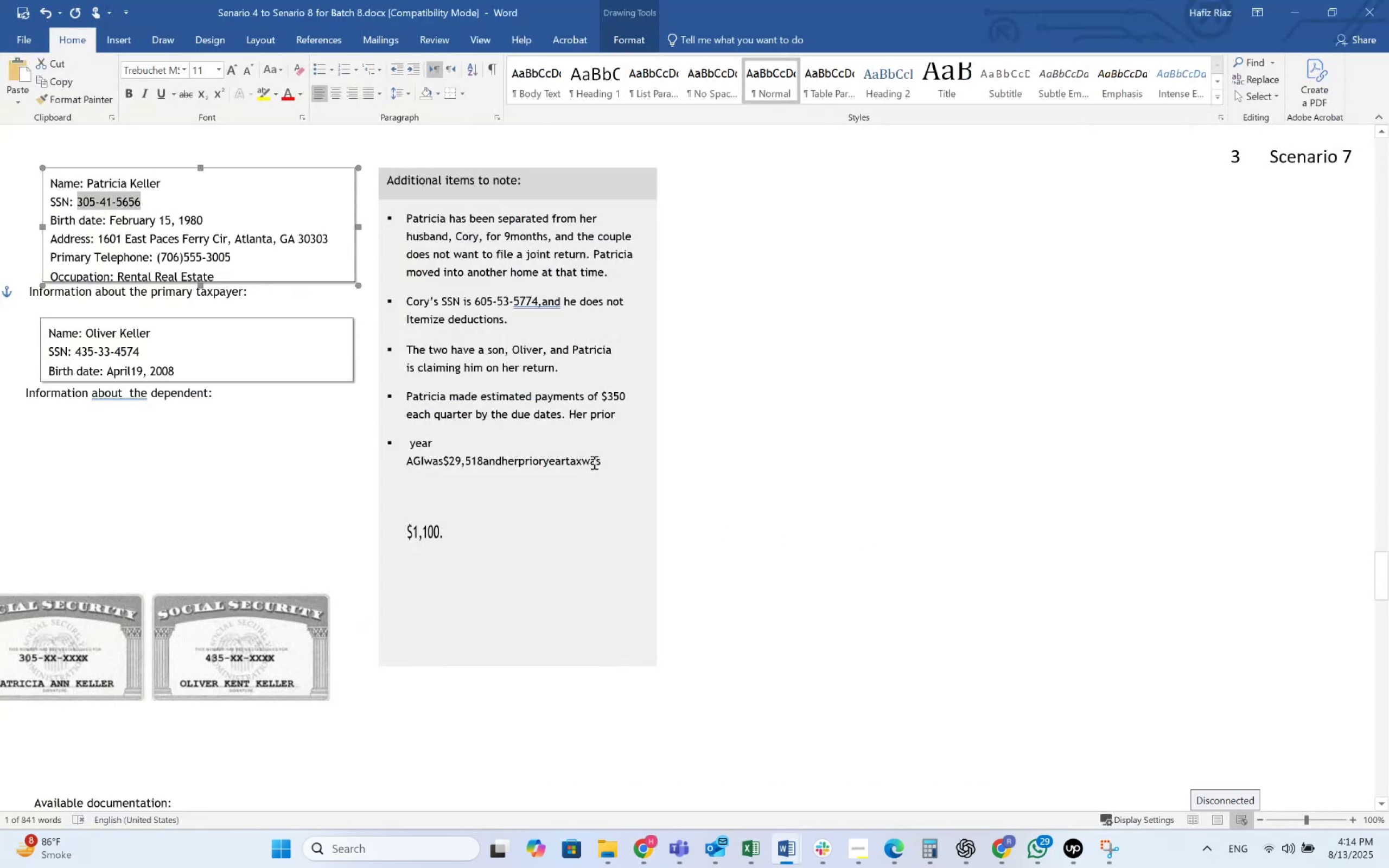 
key(Alt+AltLeft)
 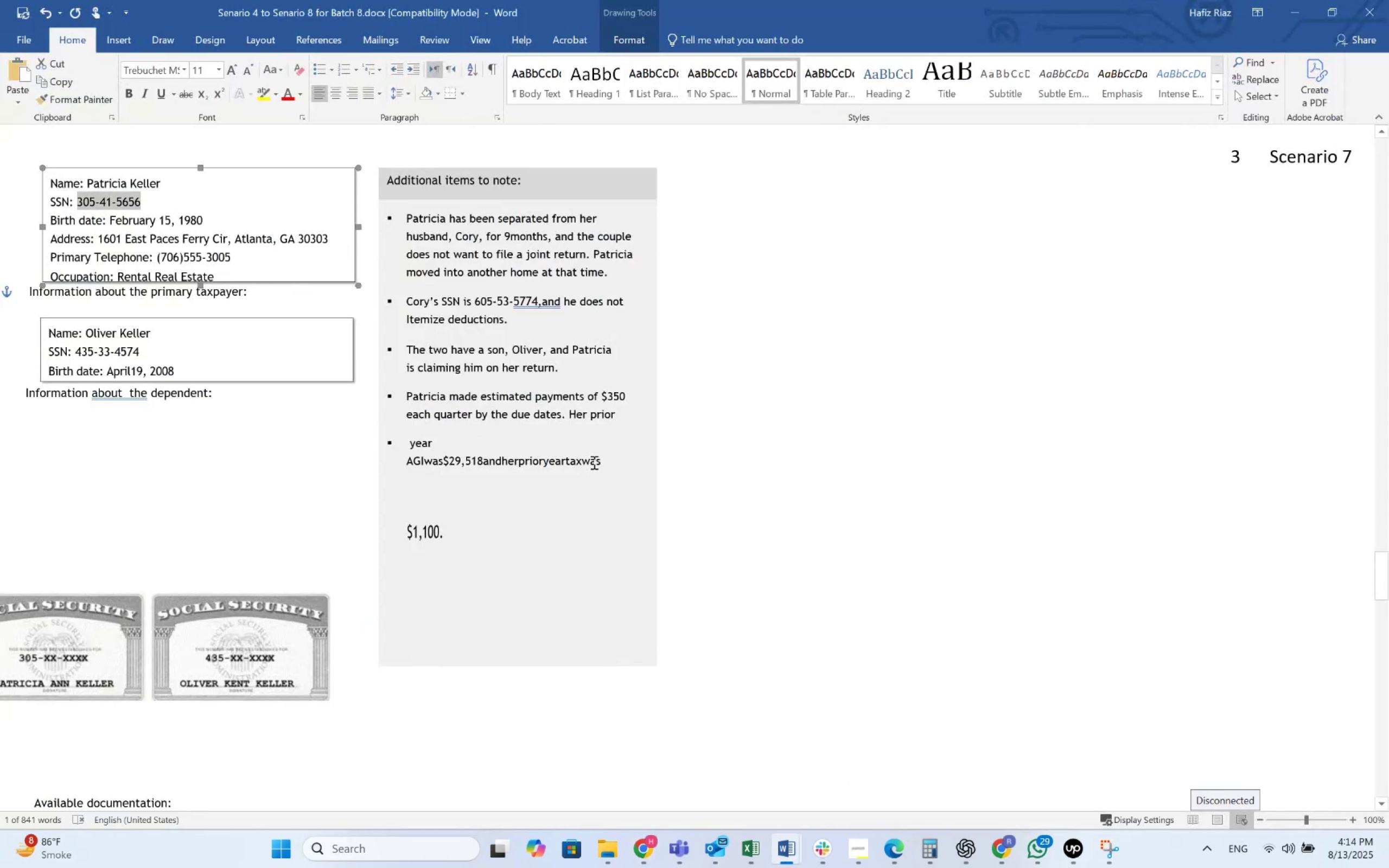 
key(Alt+Tab)
 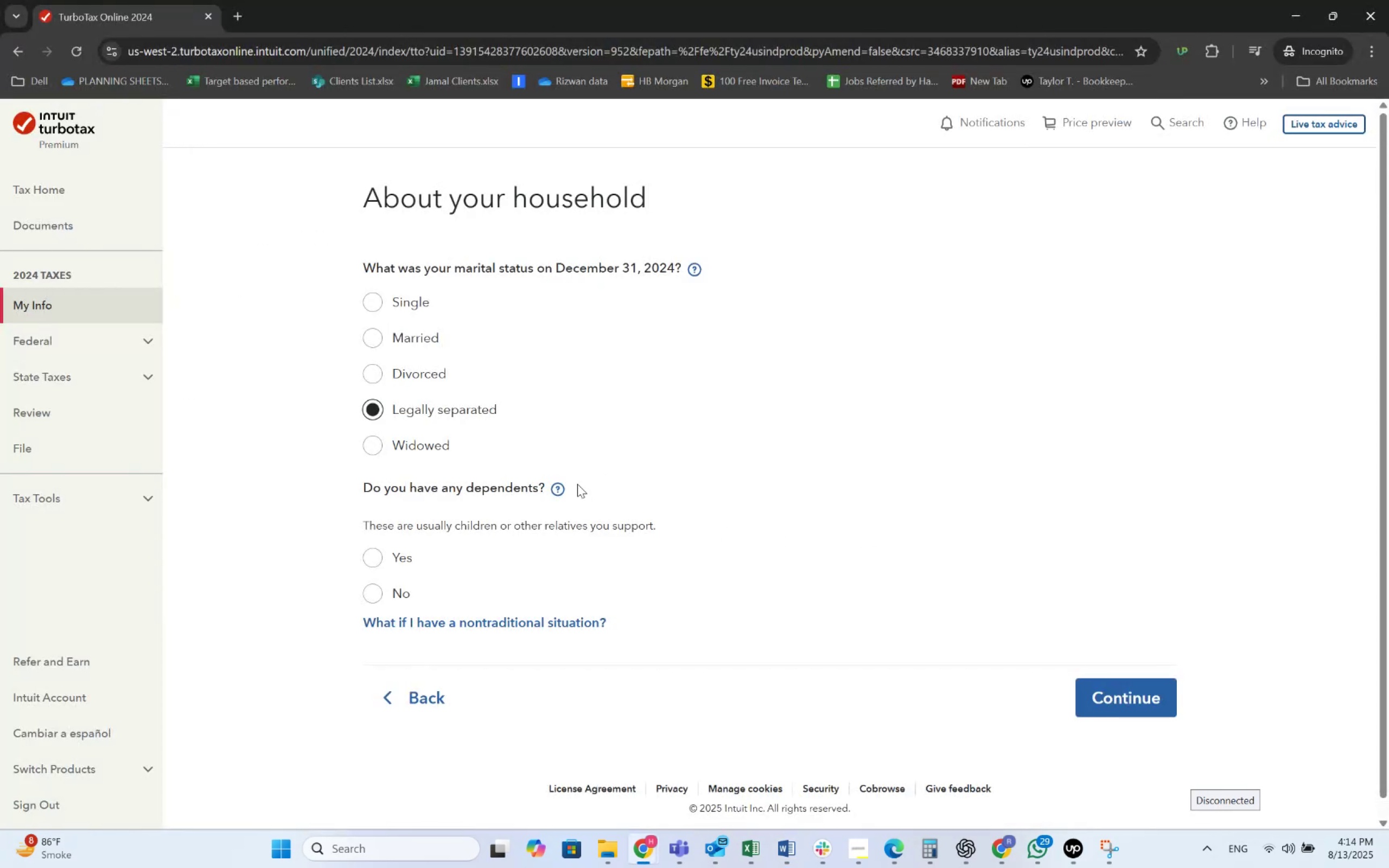 
left_click([403, 557])
 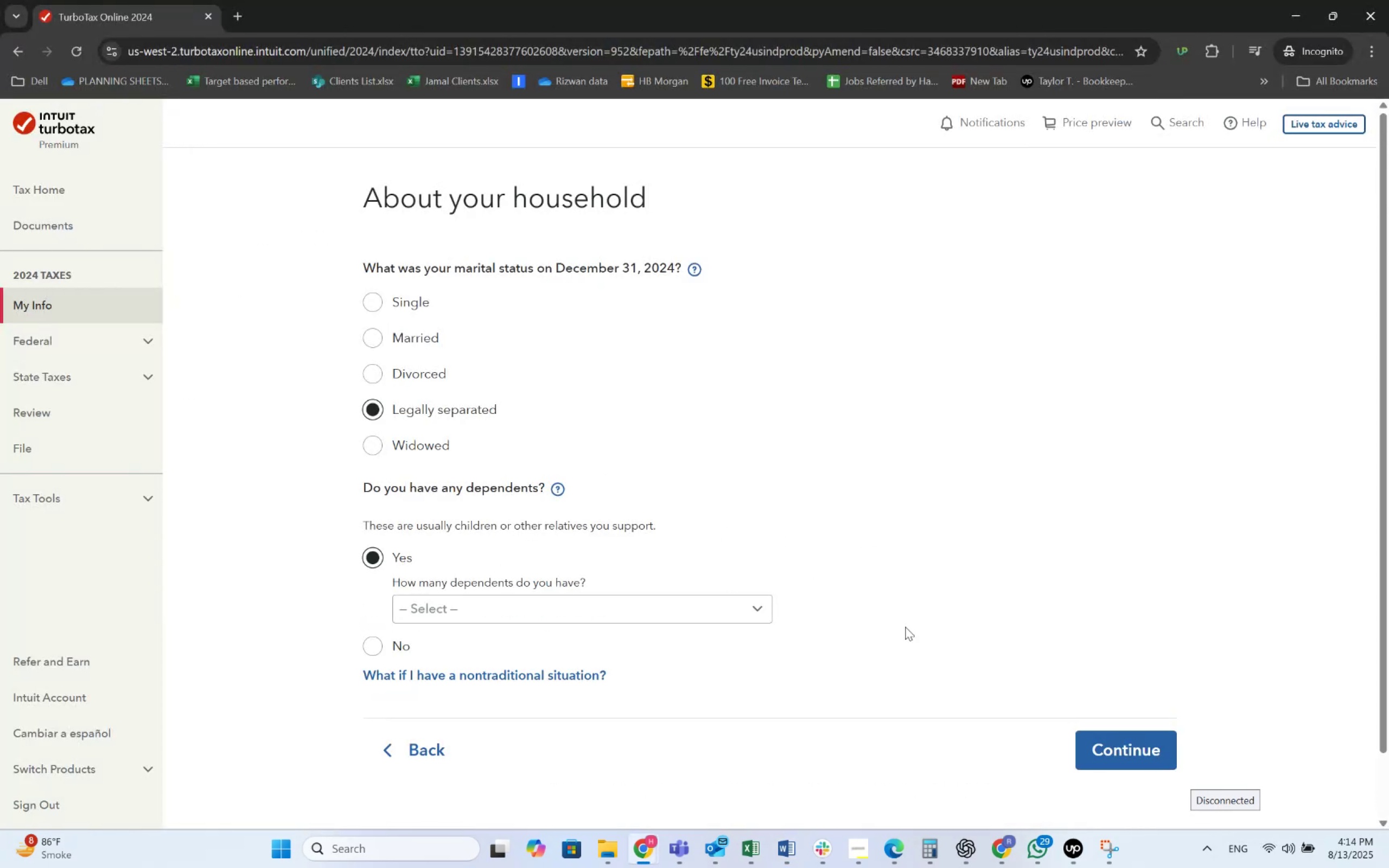 
left_click([721, 607])
 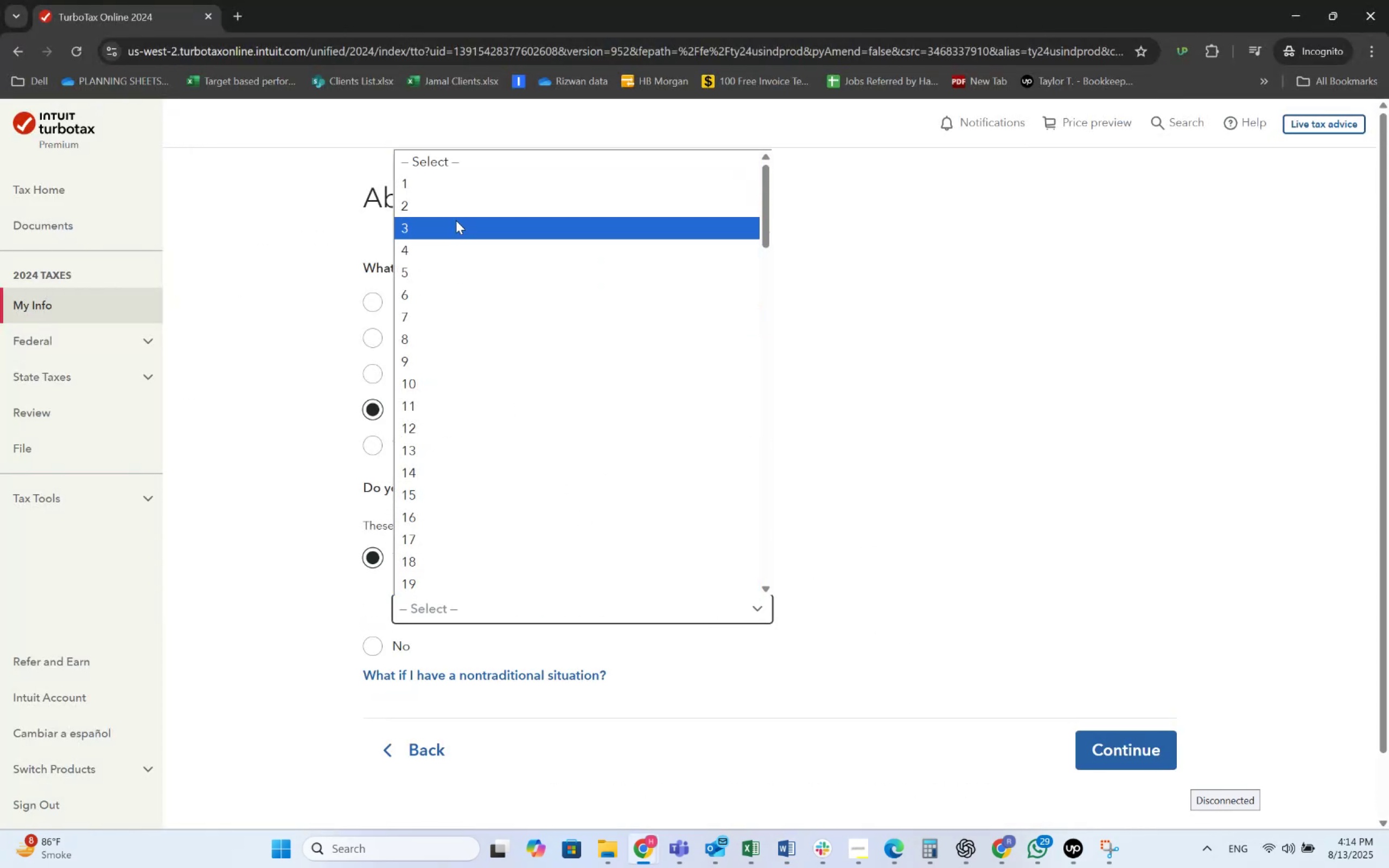 
left_click([457, 211])
 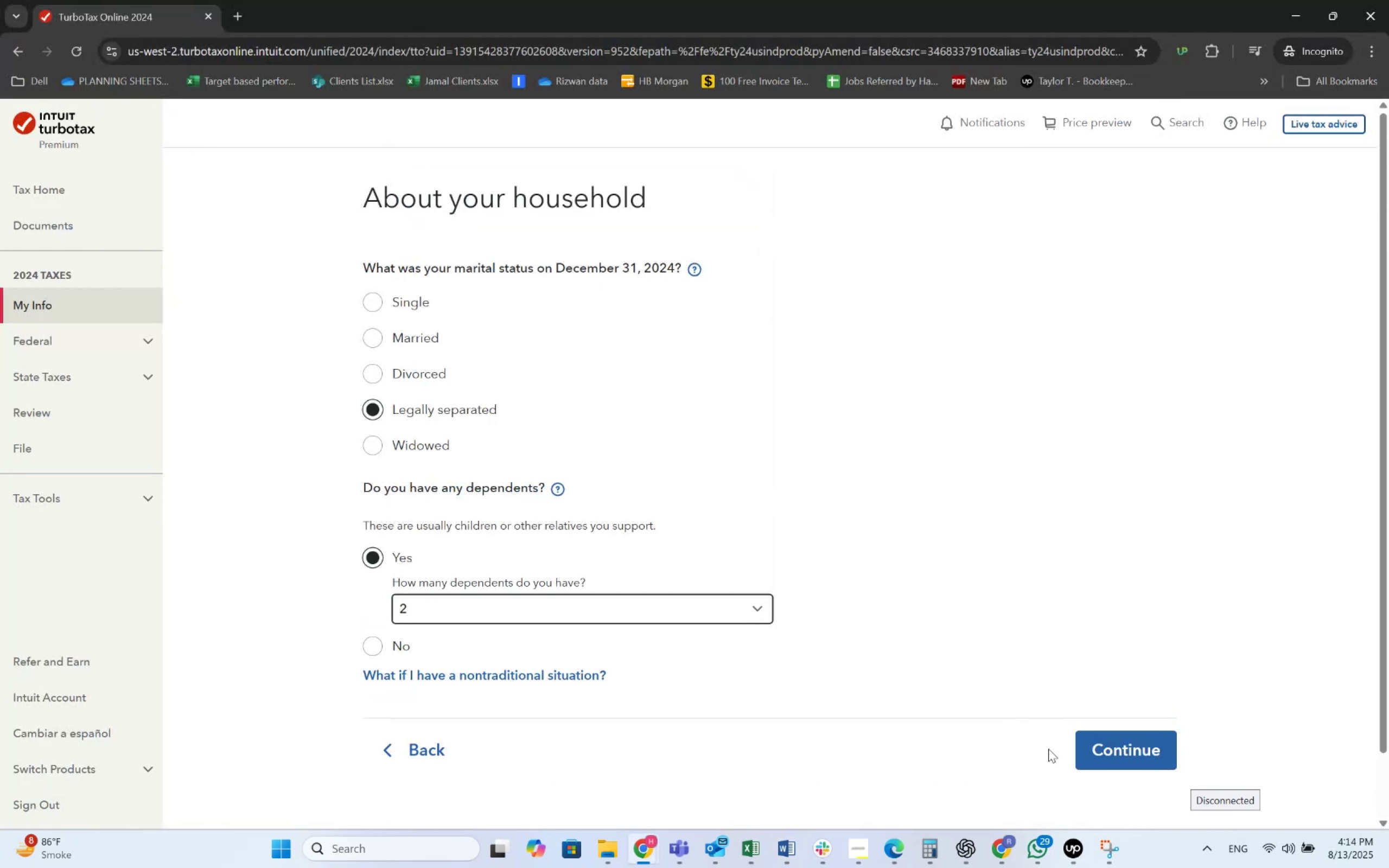 
left_click([1080, 745])
 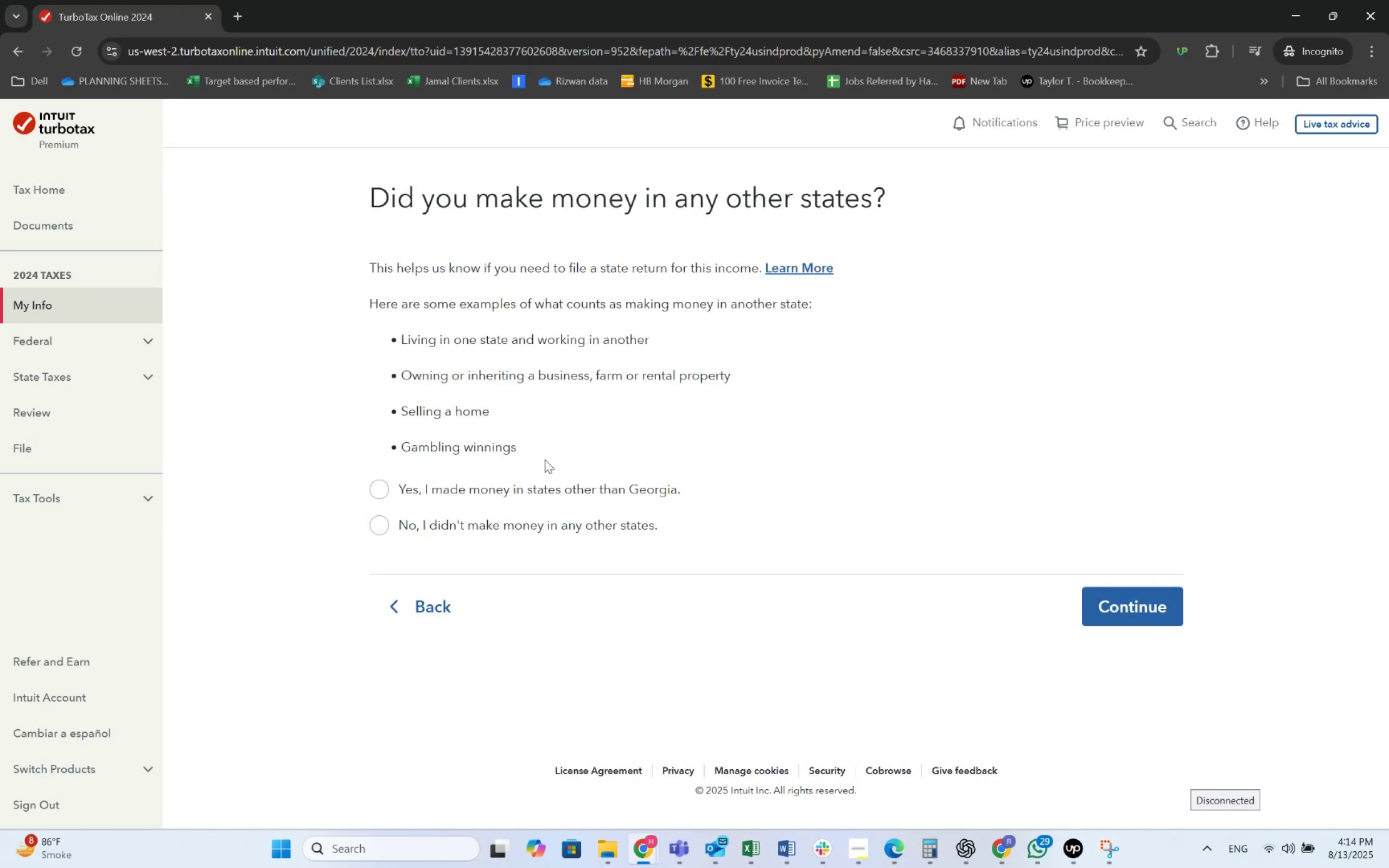 
wait(6.82)
 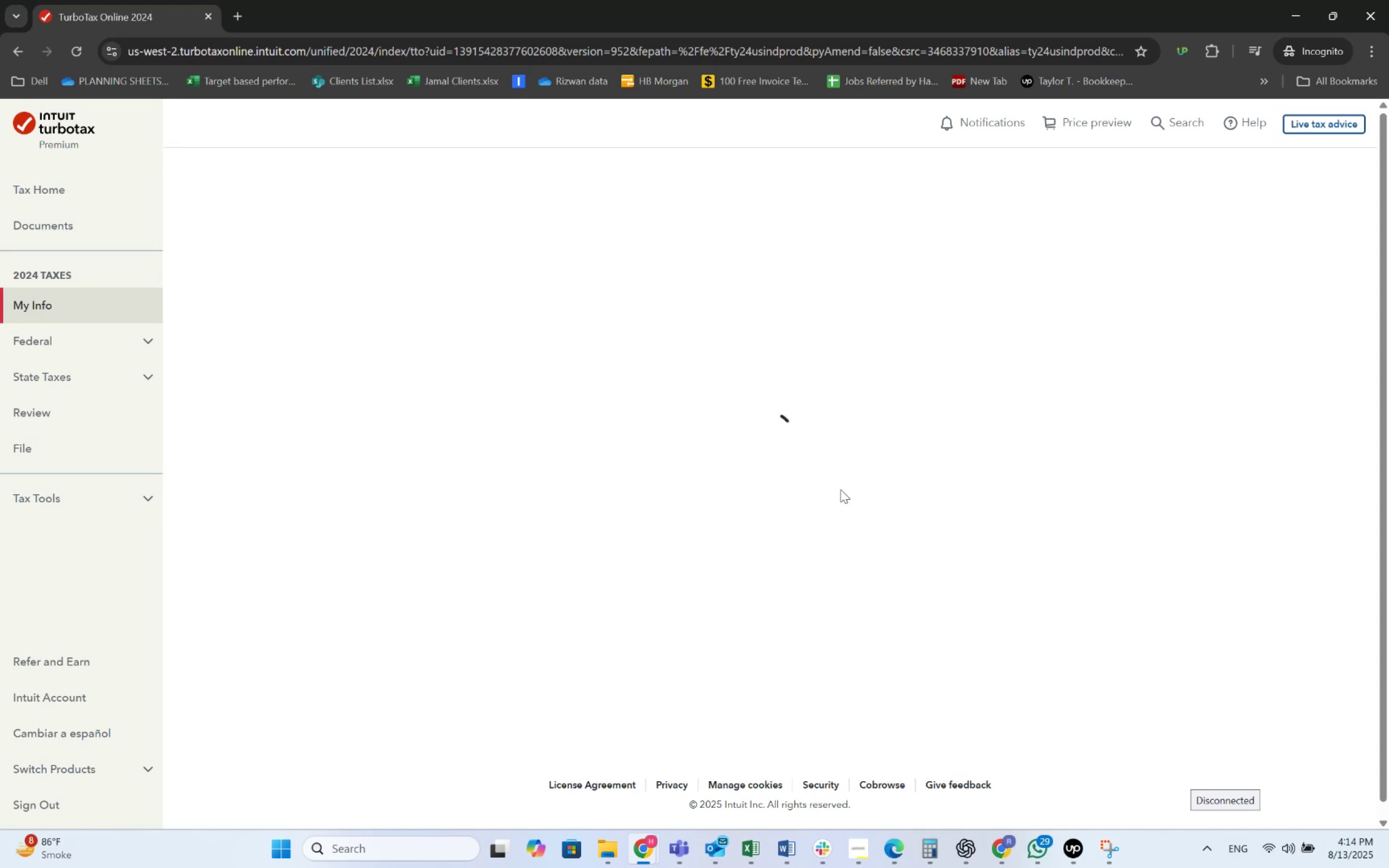 
left_click([472, 524])
 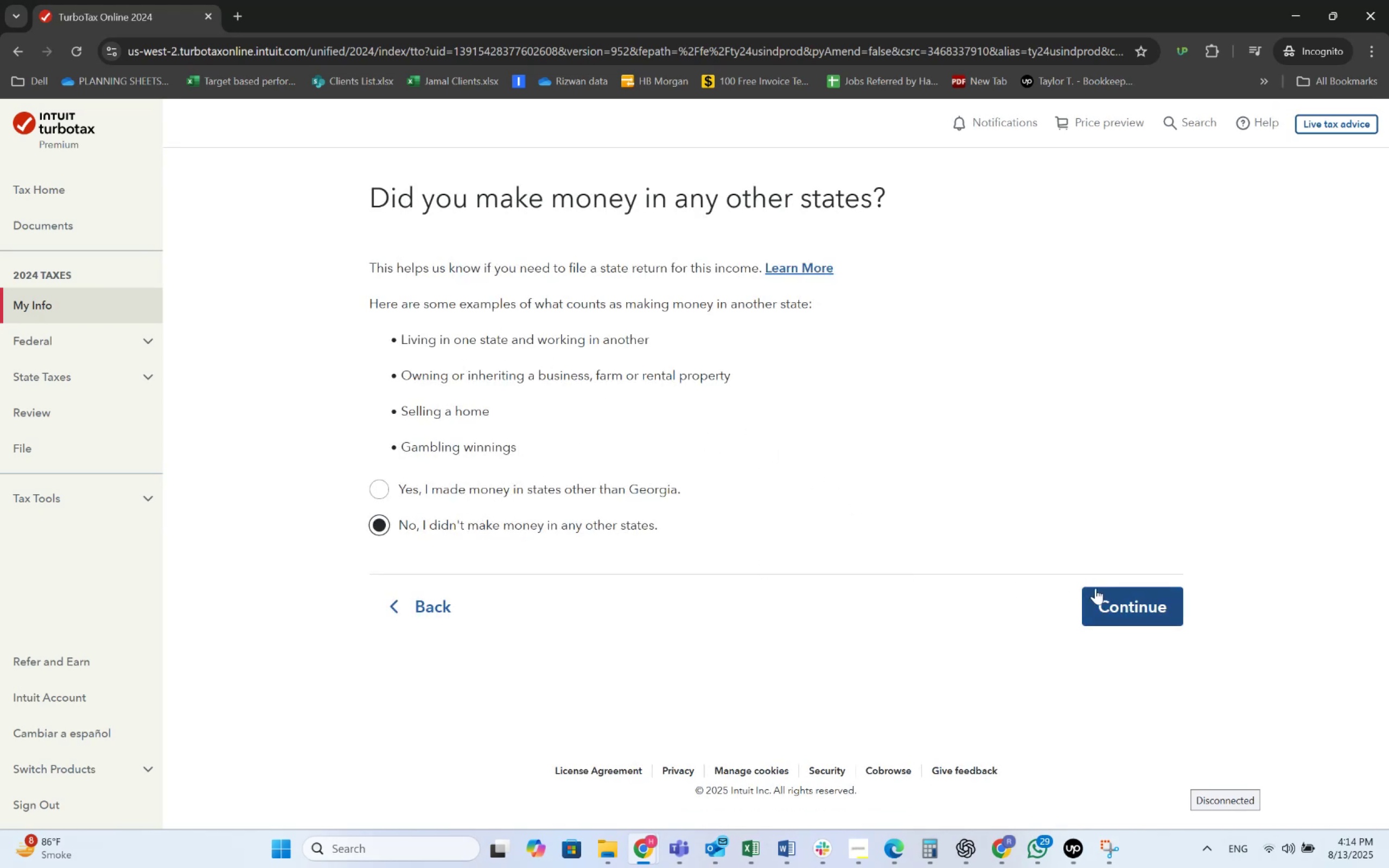 
left_click([1101, 591])
 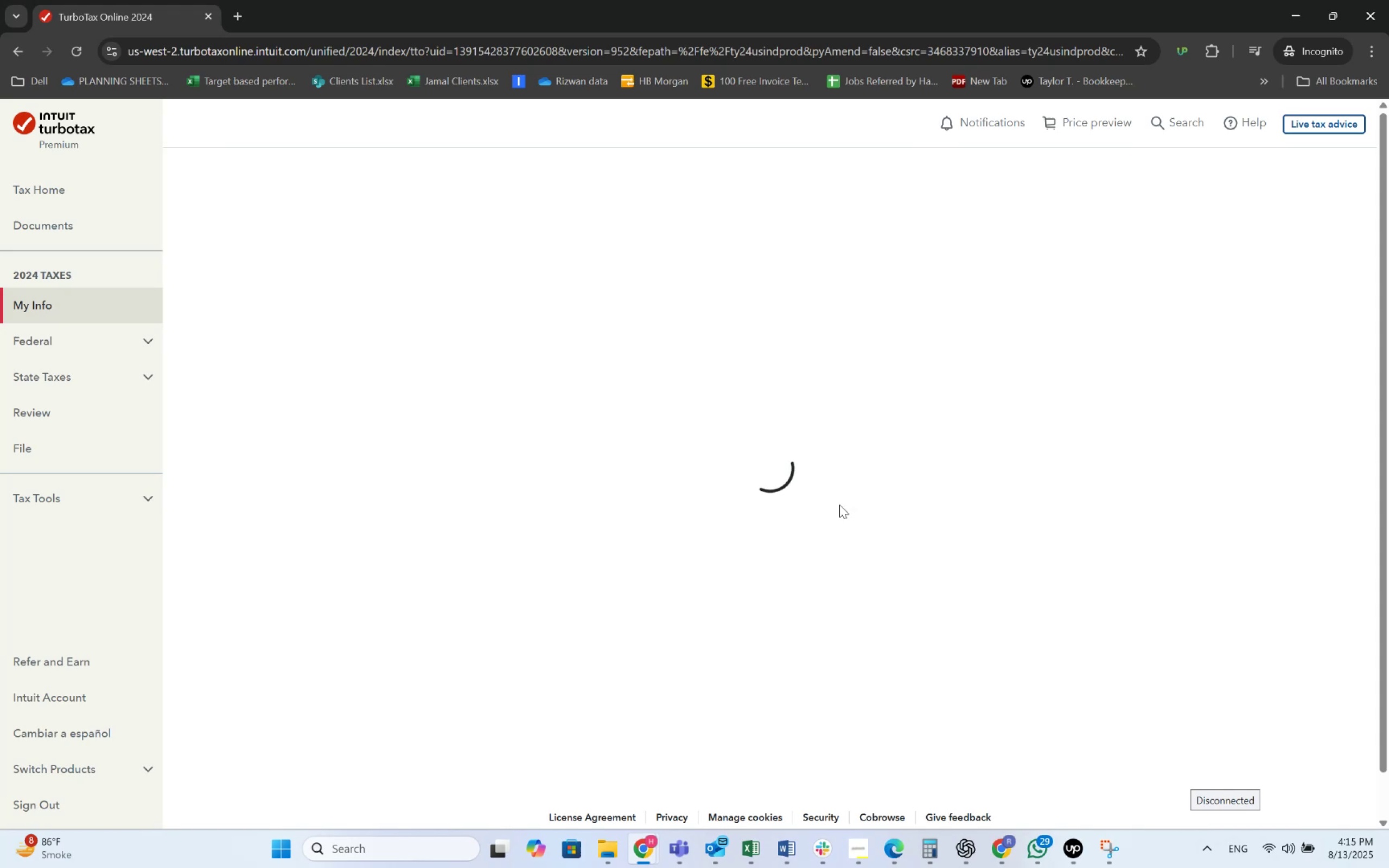 
wait(8.37)
 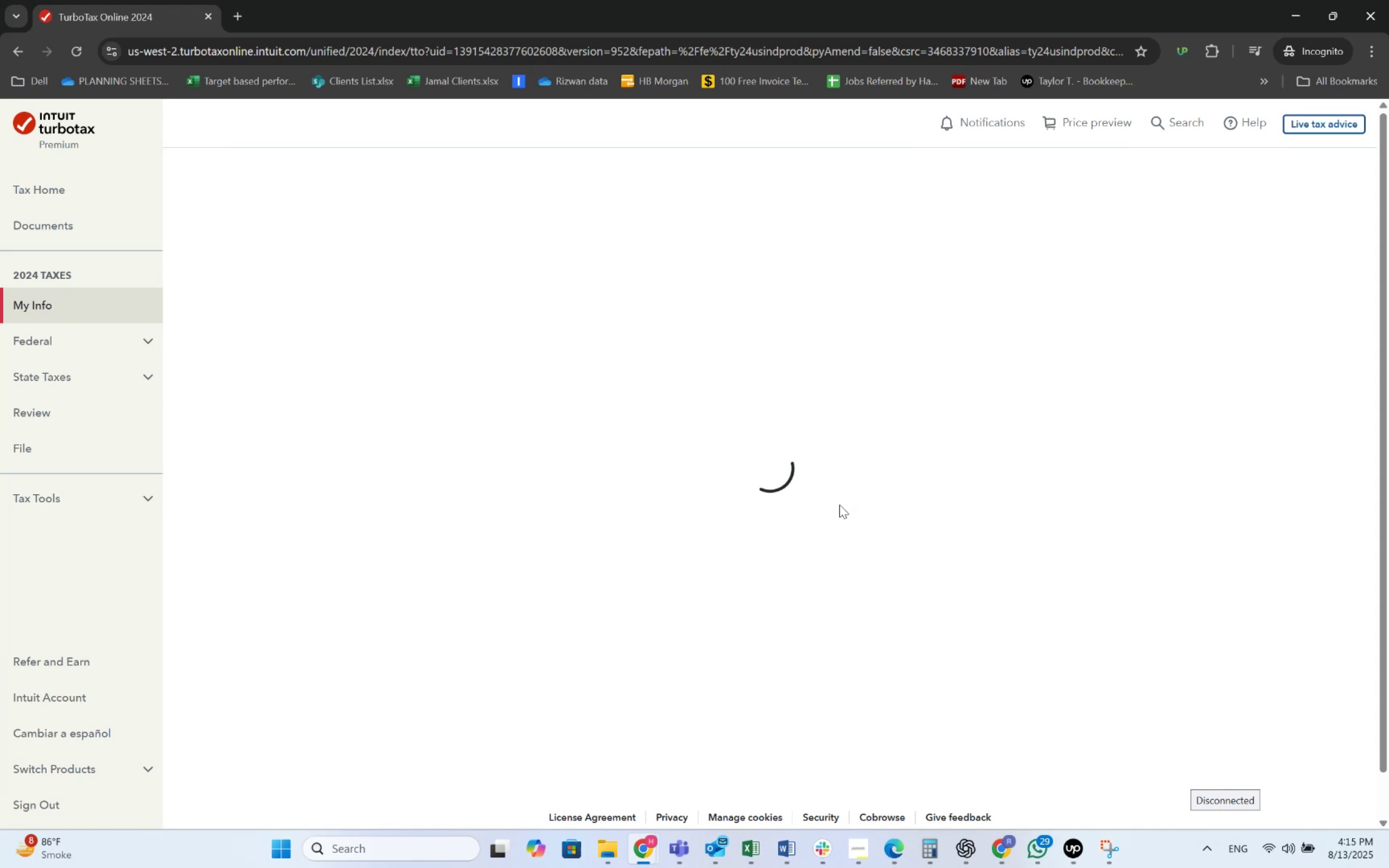 
double_click([1092, 738])
 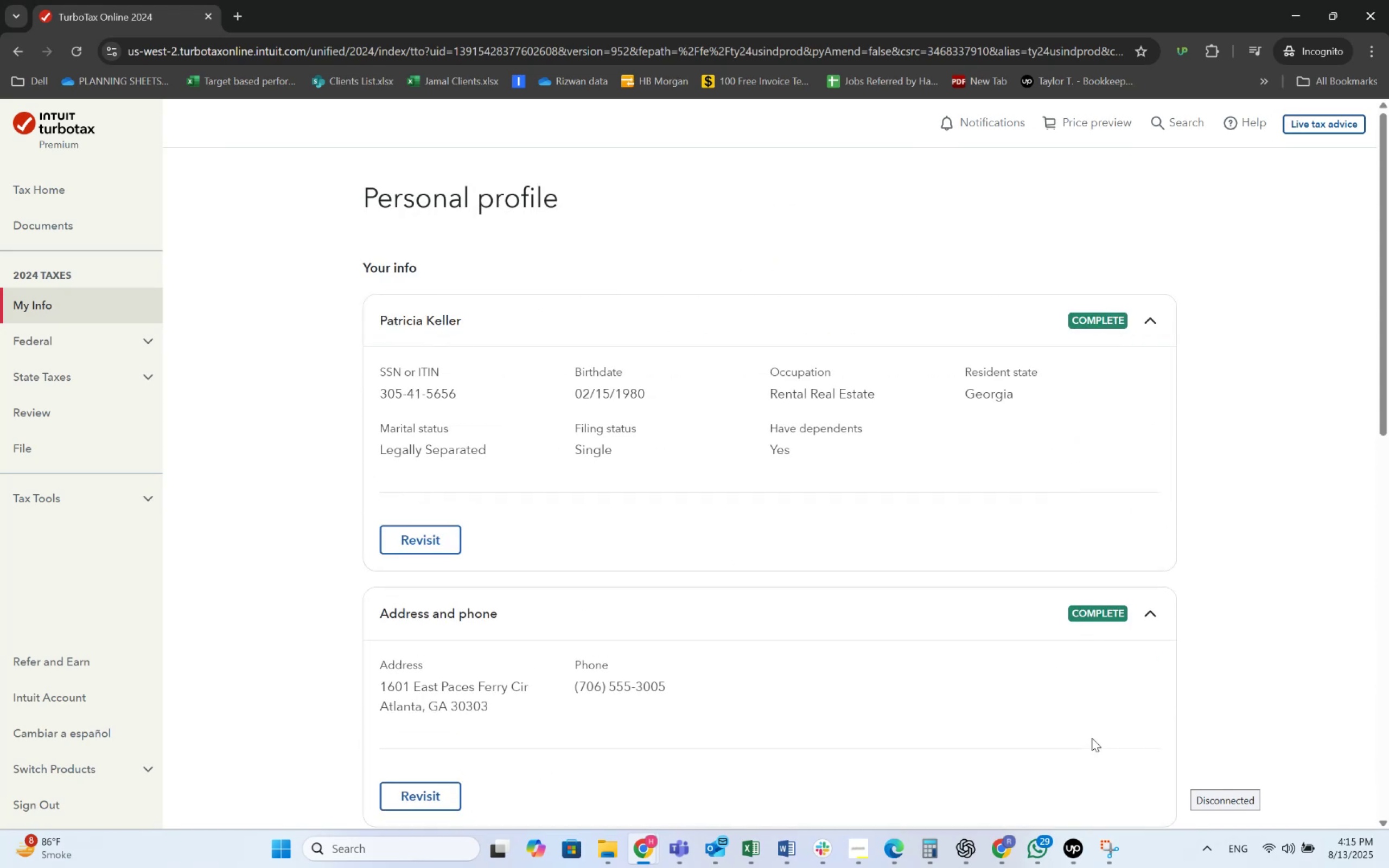 
key(Alt+AltLeft)
 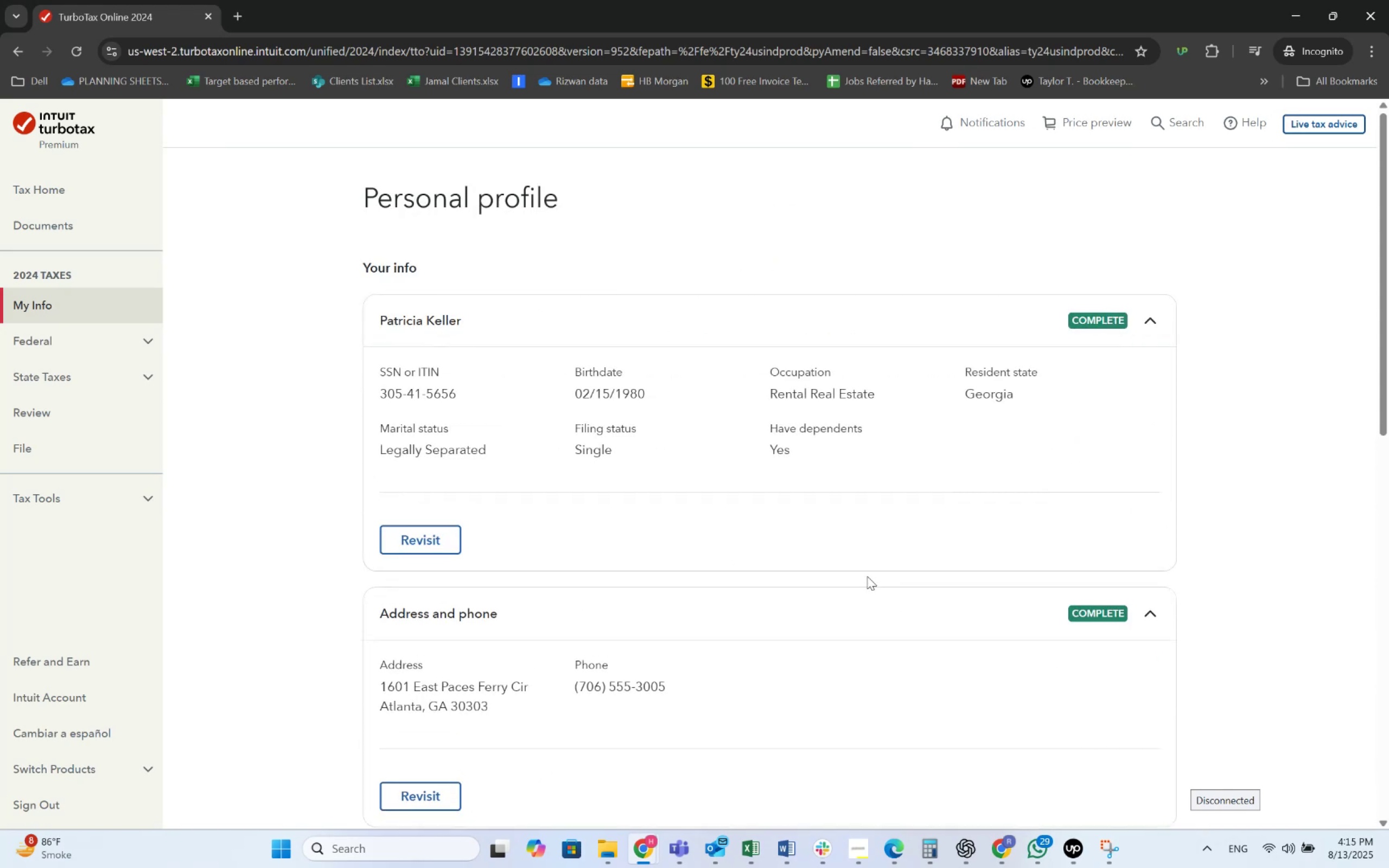 
key(Alt+Tab)
 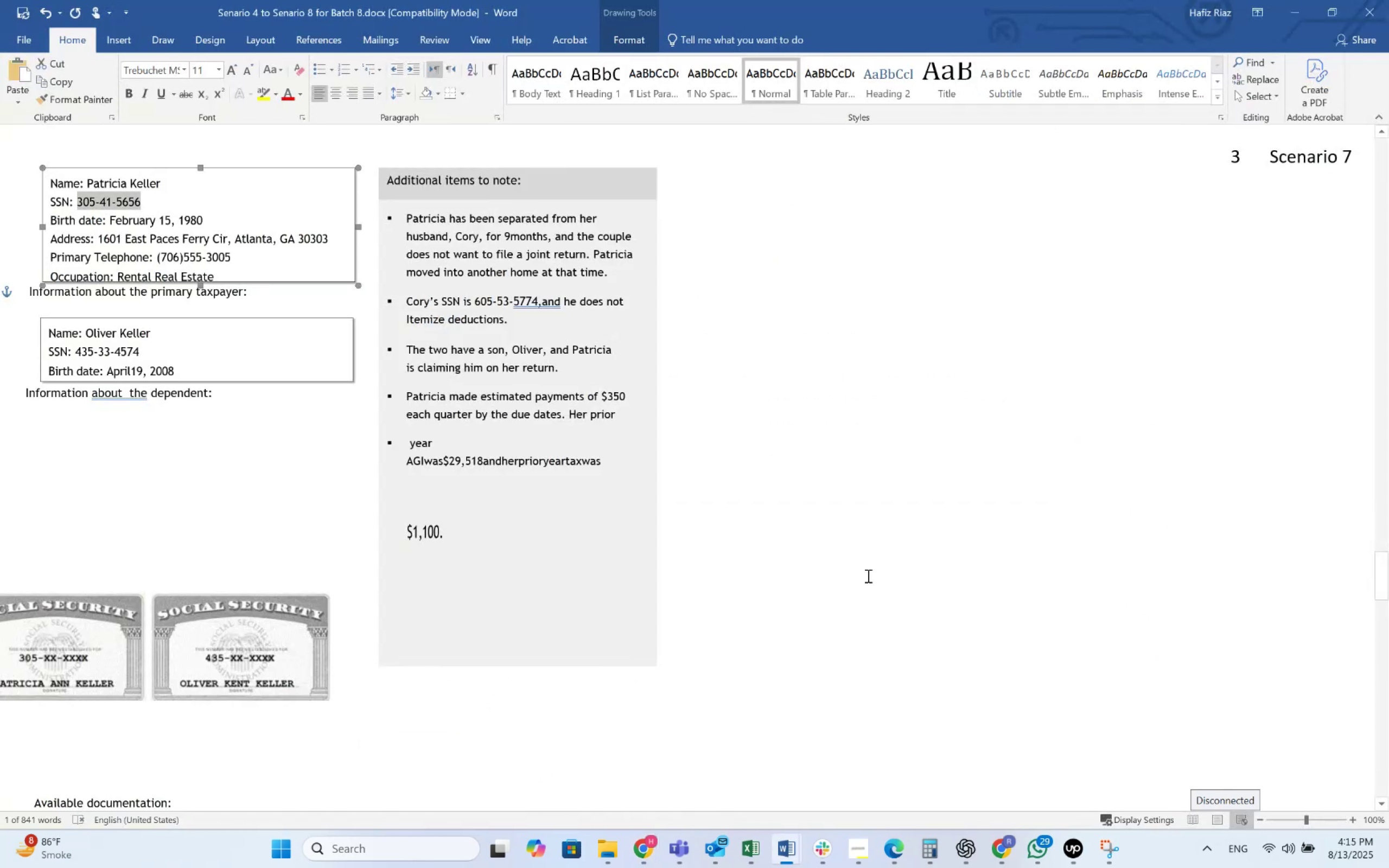 
key(Alt+AltLeft)
 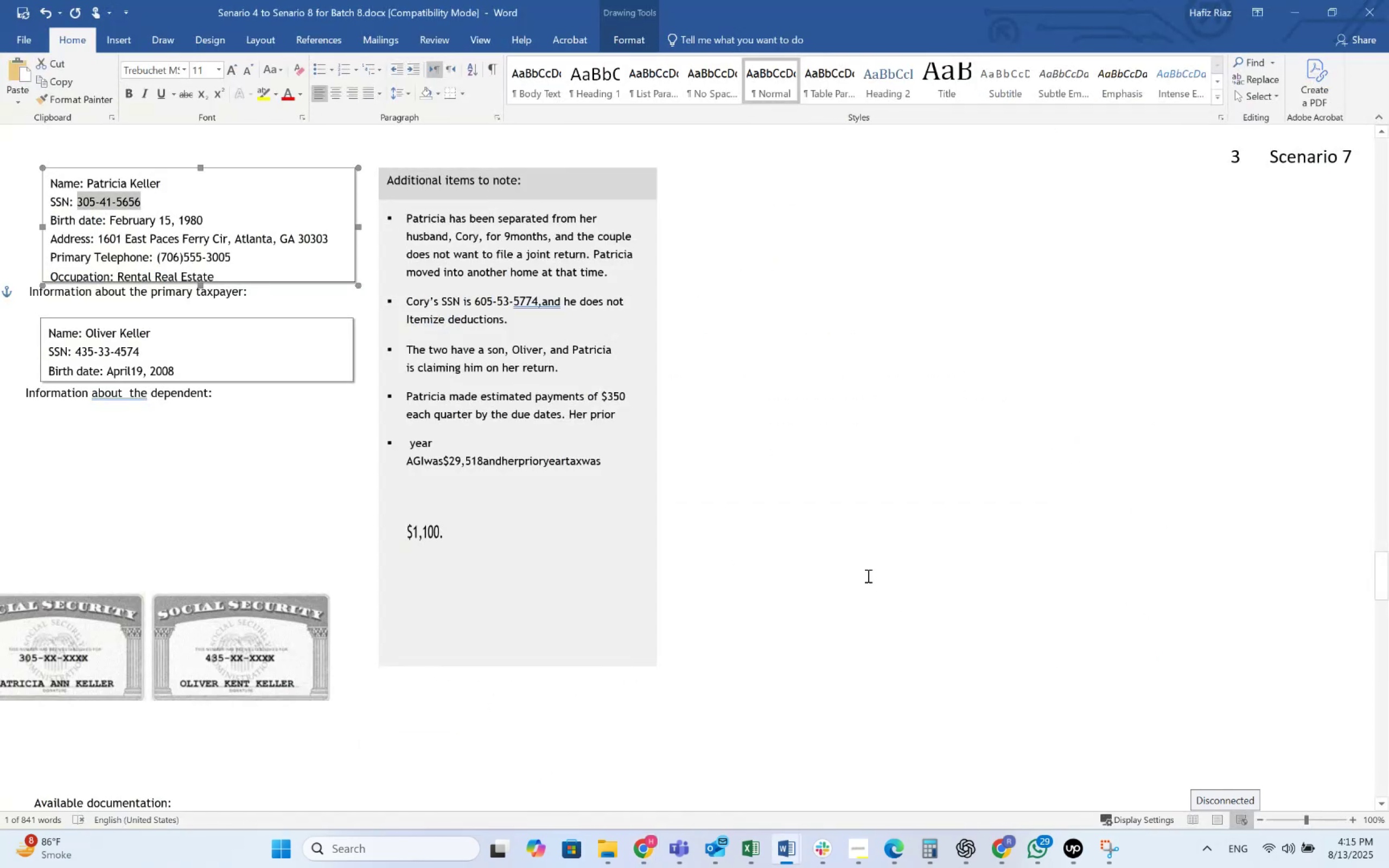 
key(Alt+Tab)
 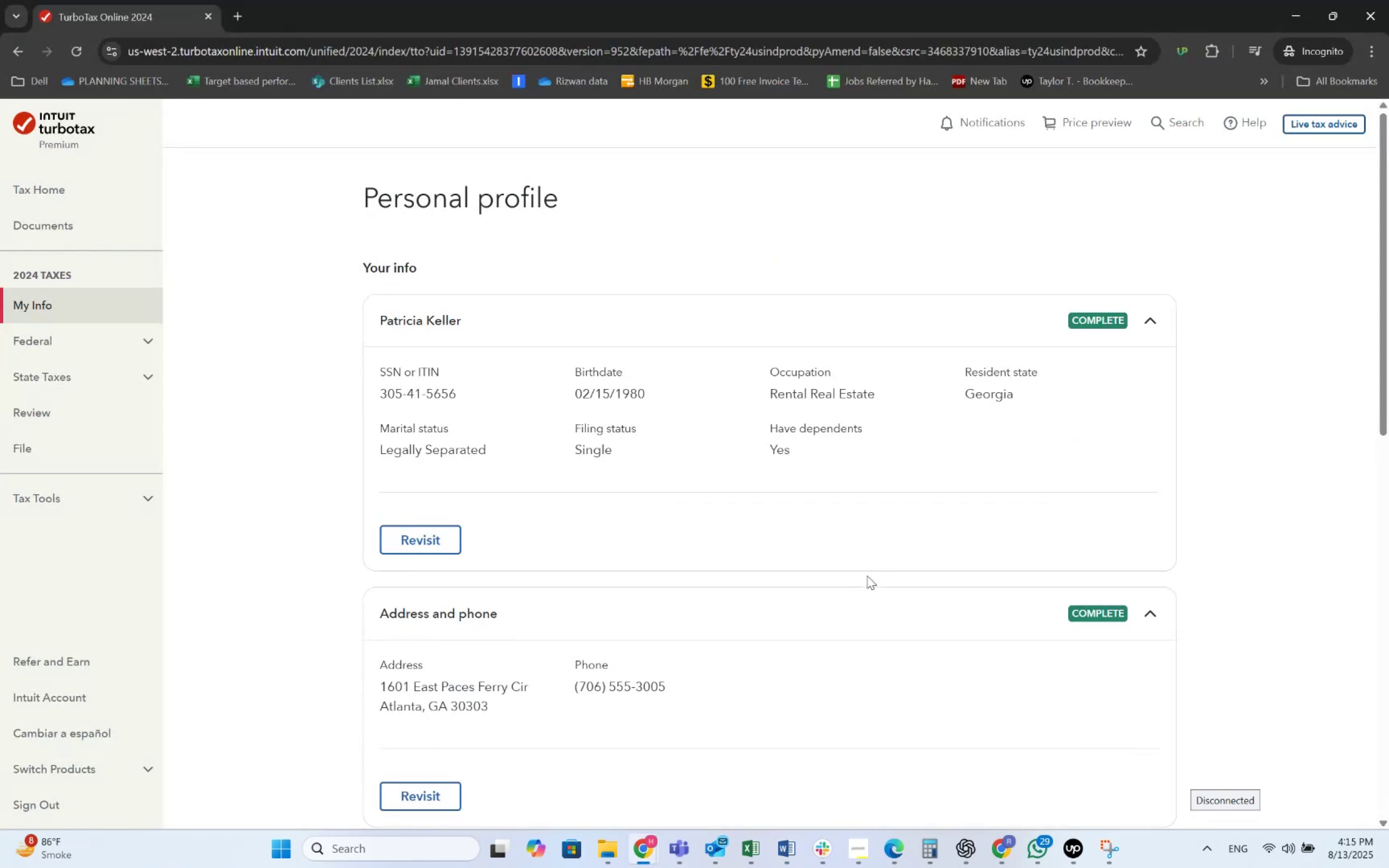 
key(Alt+AltLeft)
 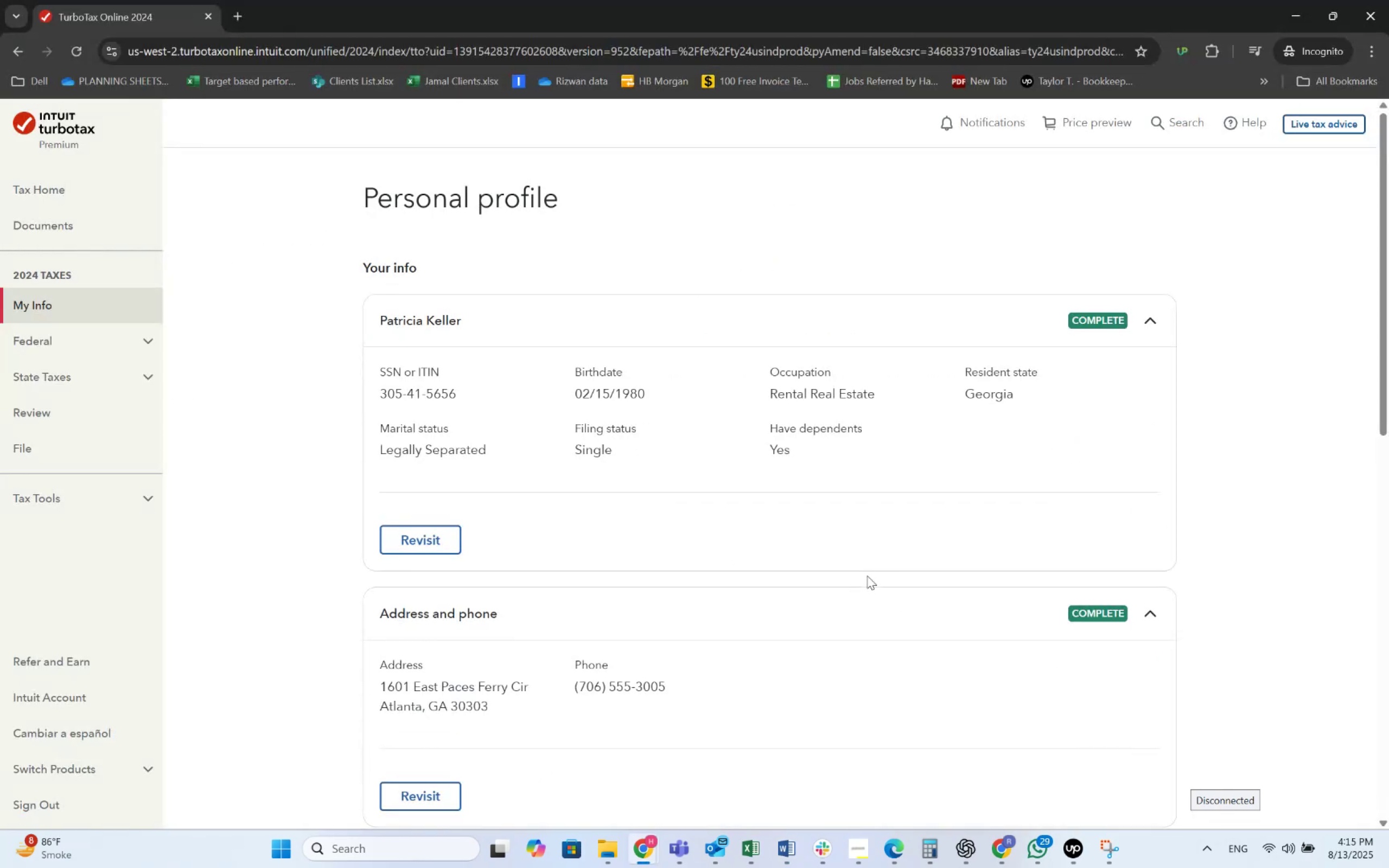 
key(Alt+Tab)
 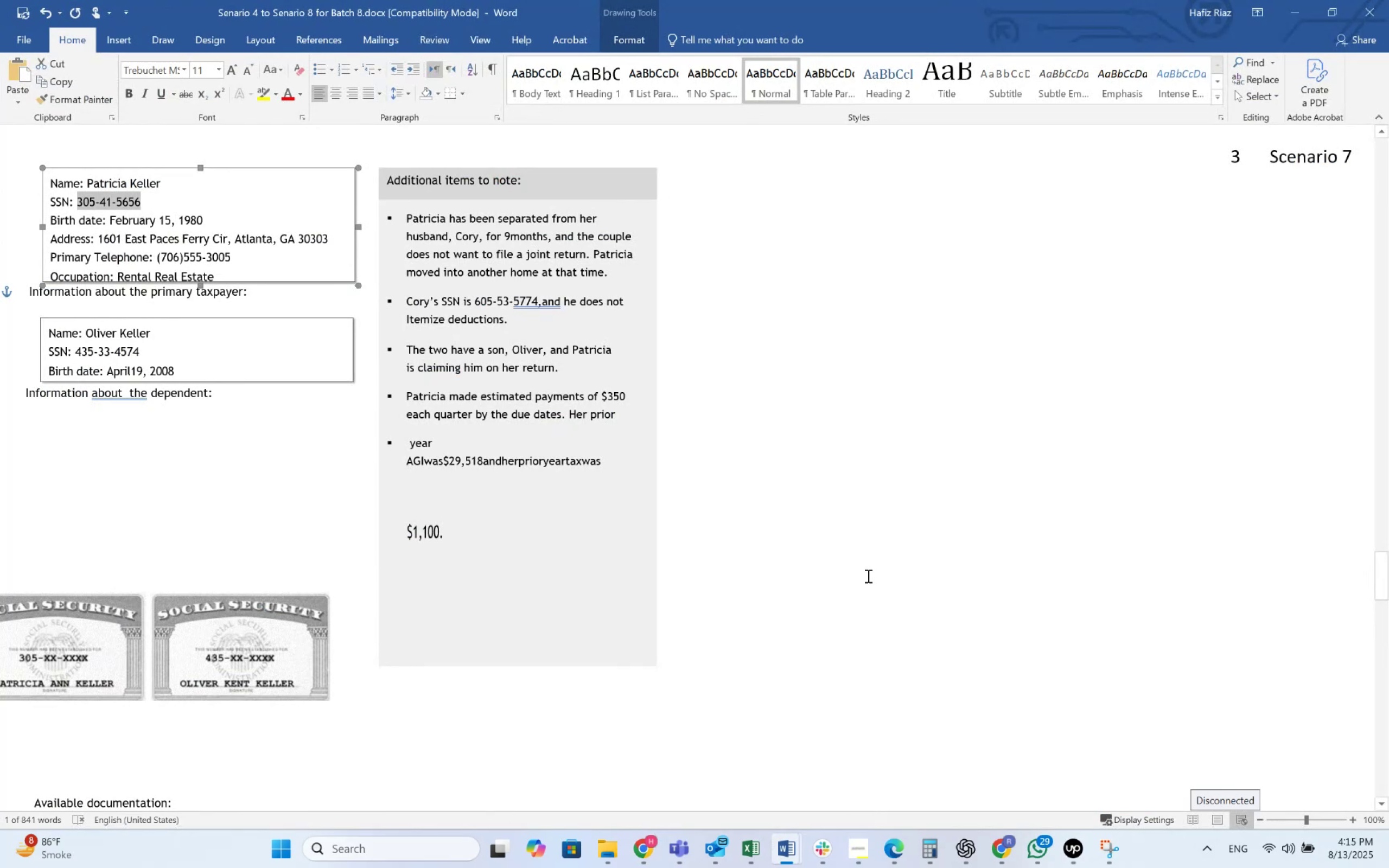 
key(Alt+AltLeft)
 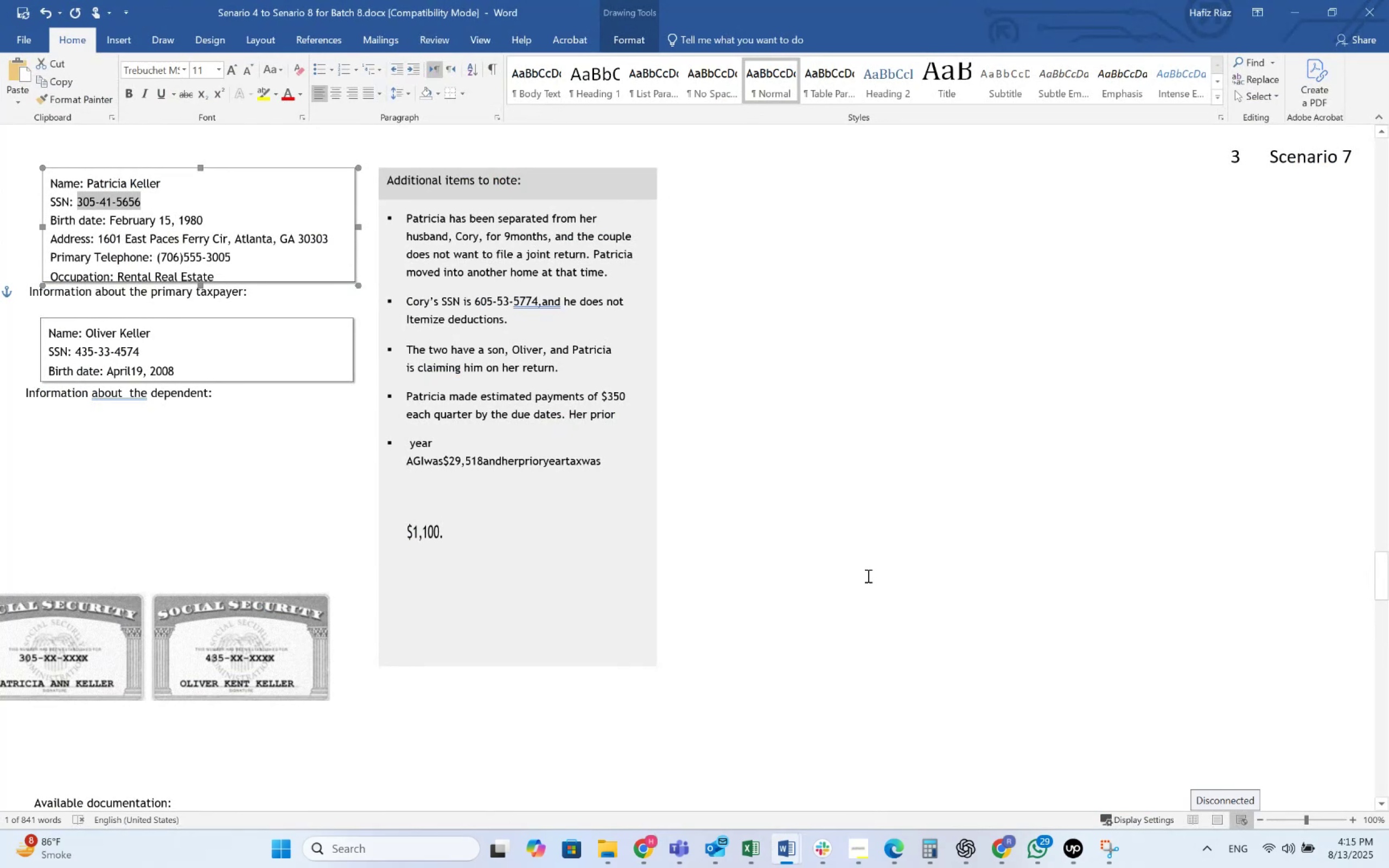 
key(Alt+Tab)
 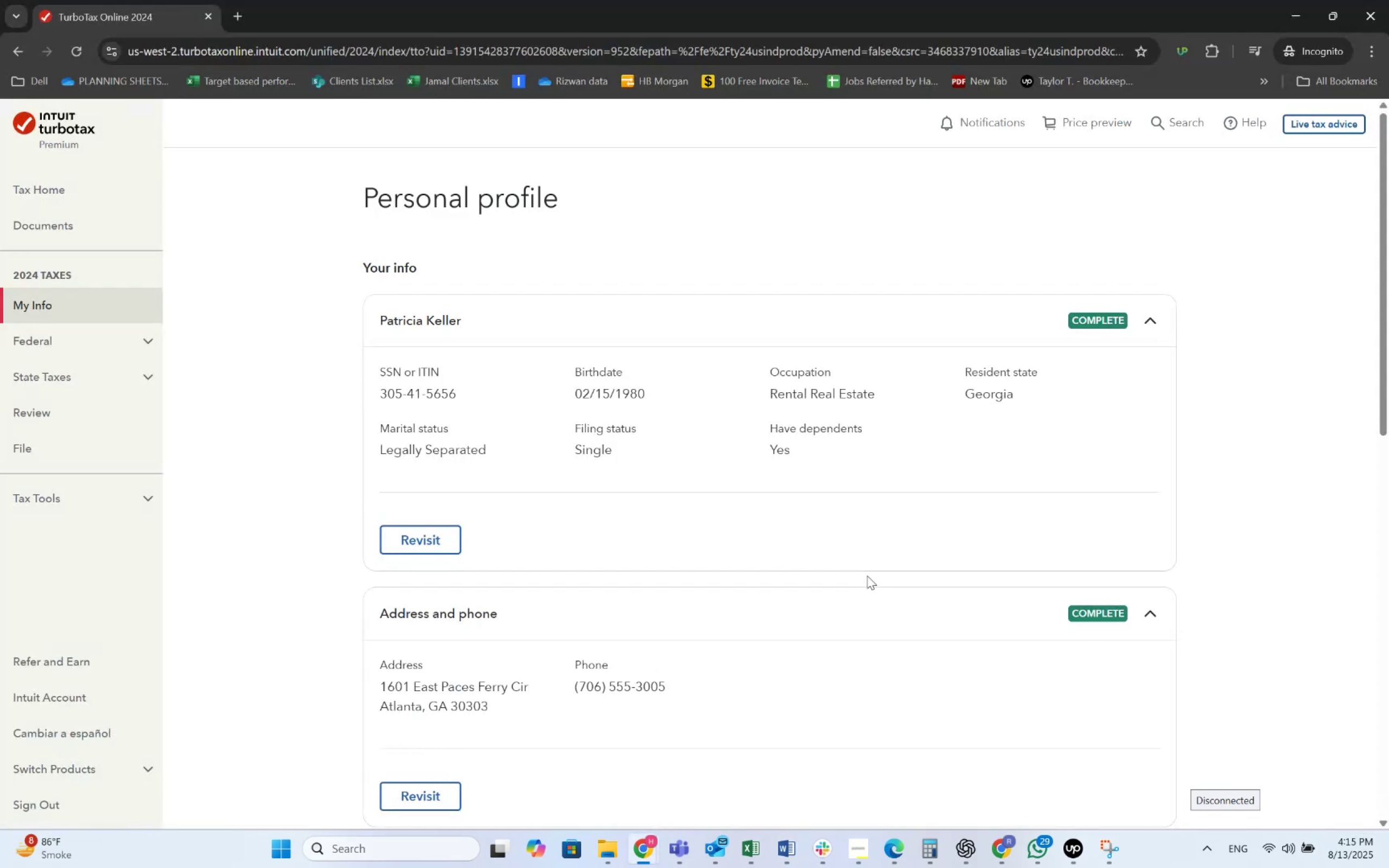 
key(Alt+AltLeft)
 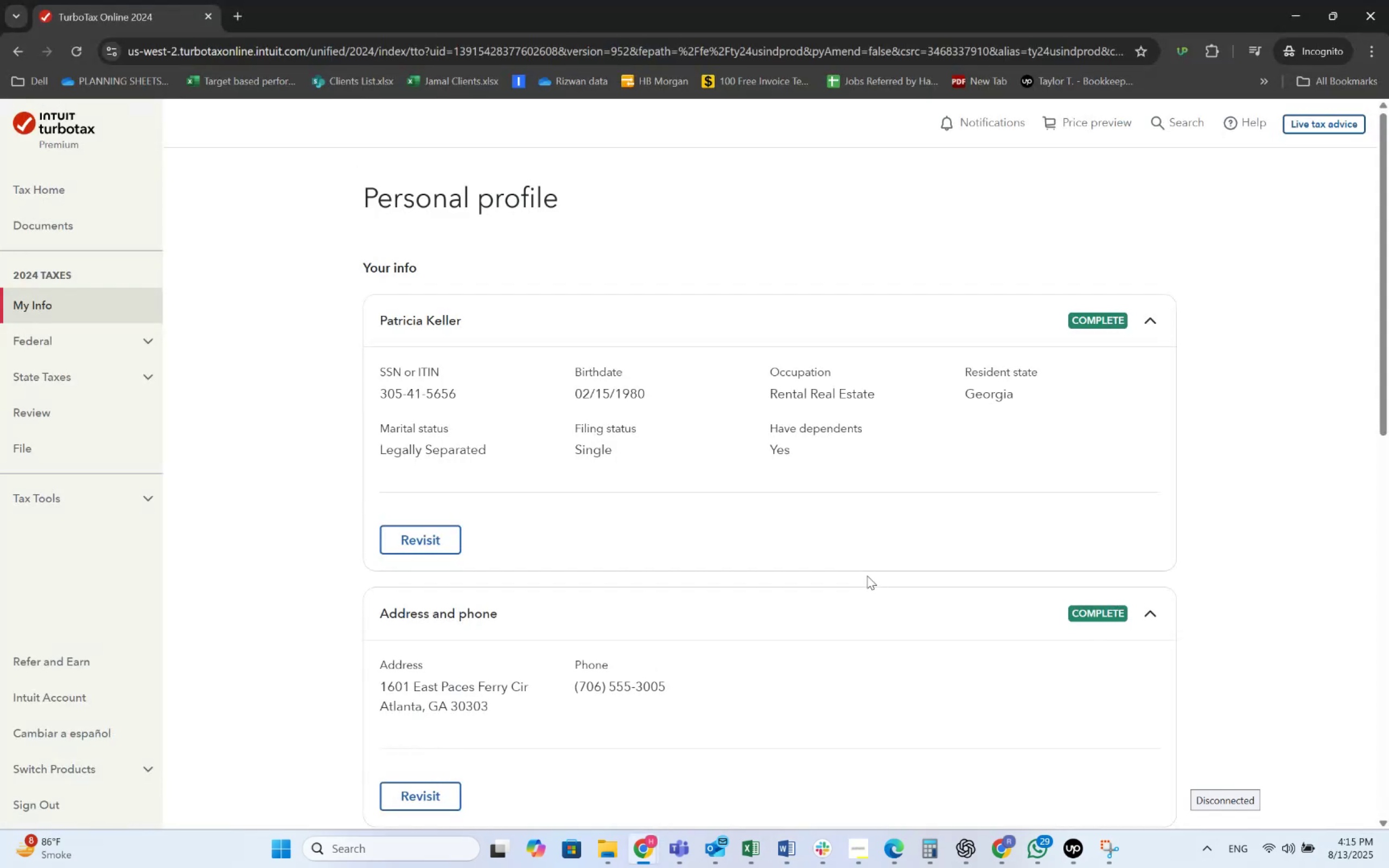 
key(Alt+Tab)
 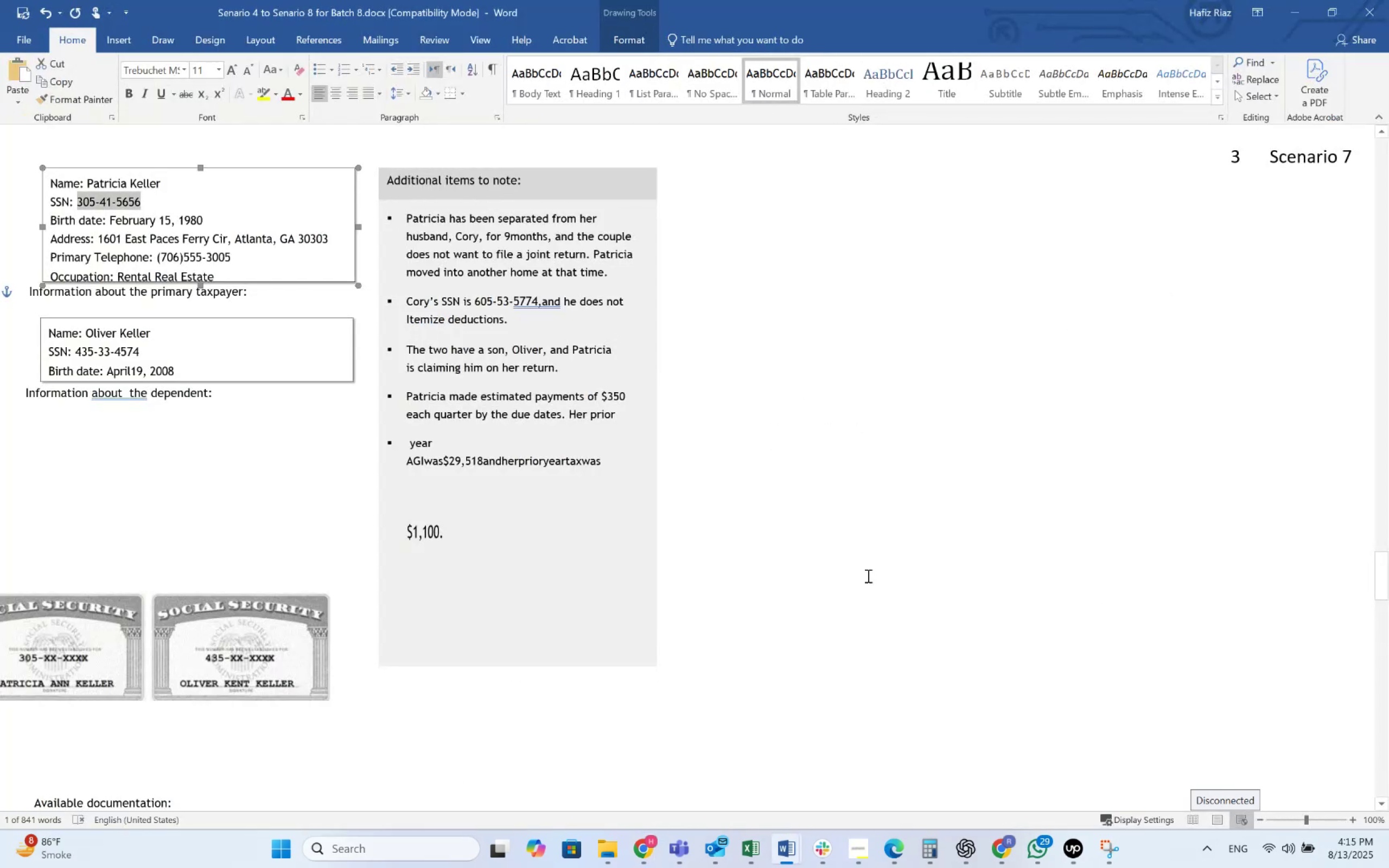 
key(Alt+AltLeft)
 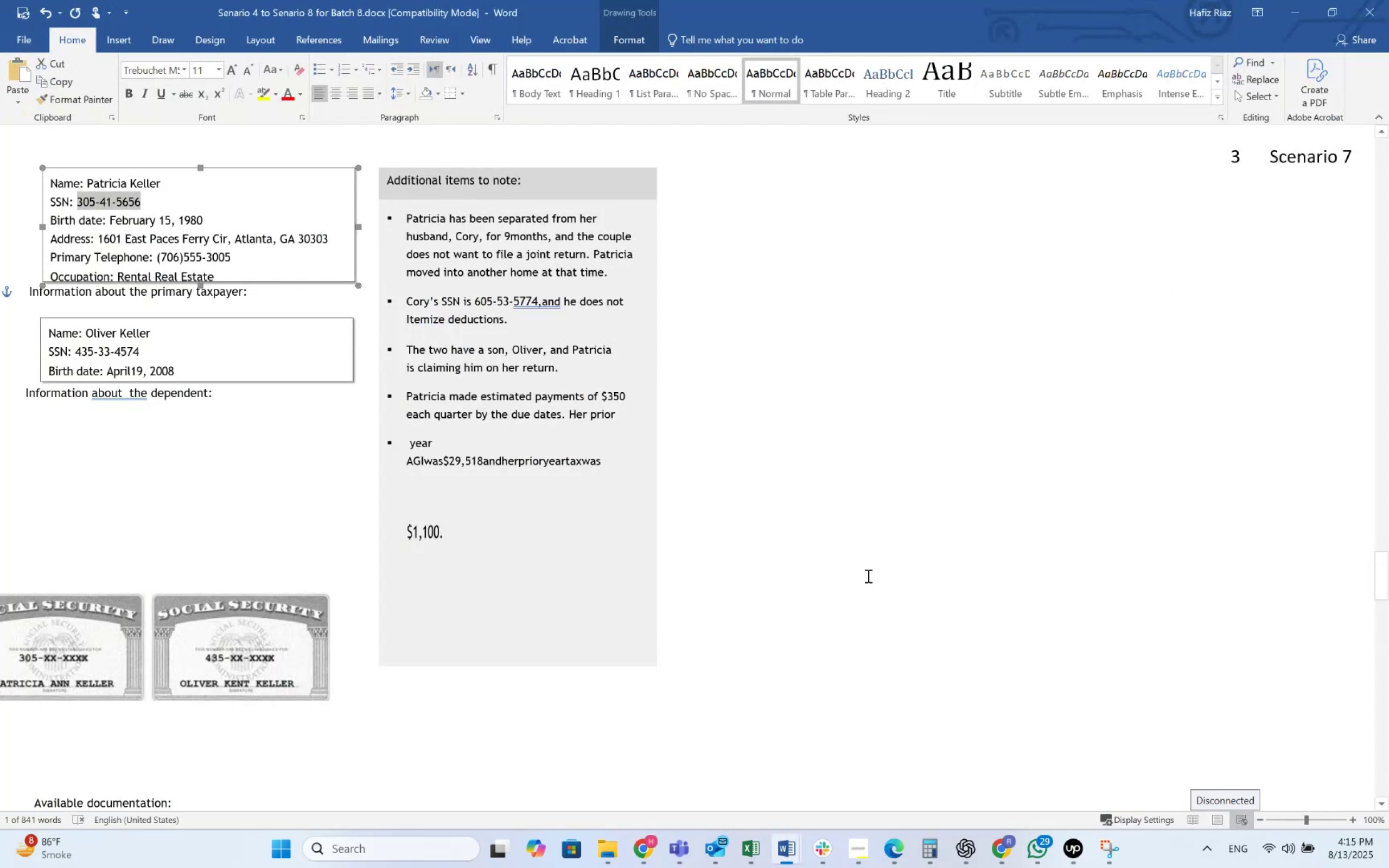 
key(Alt+Tab)
 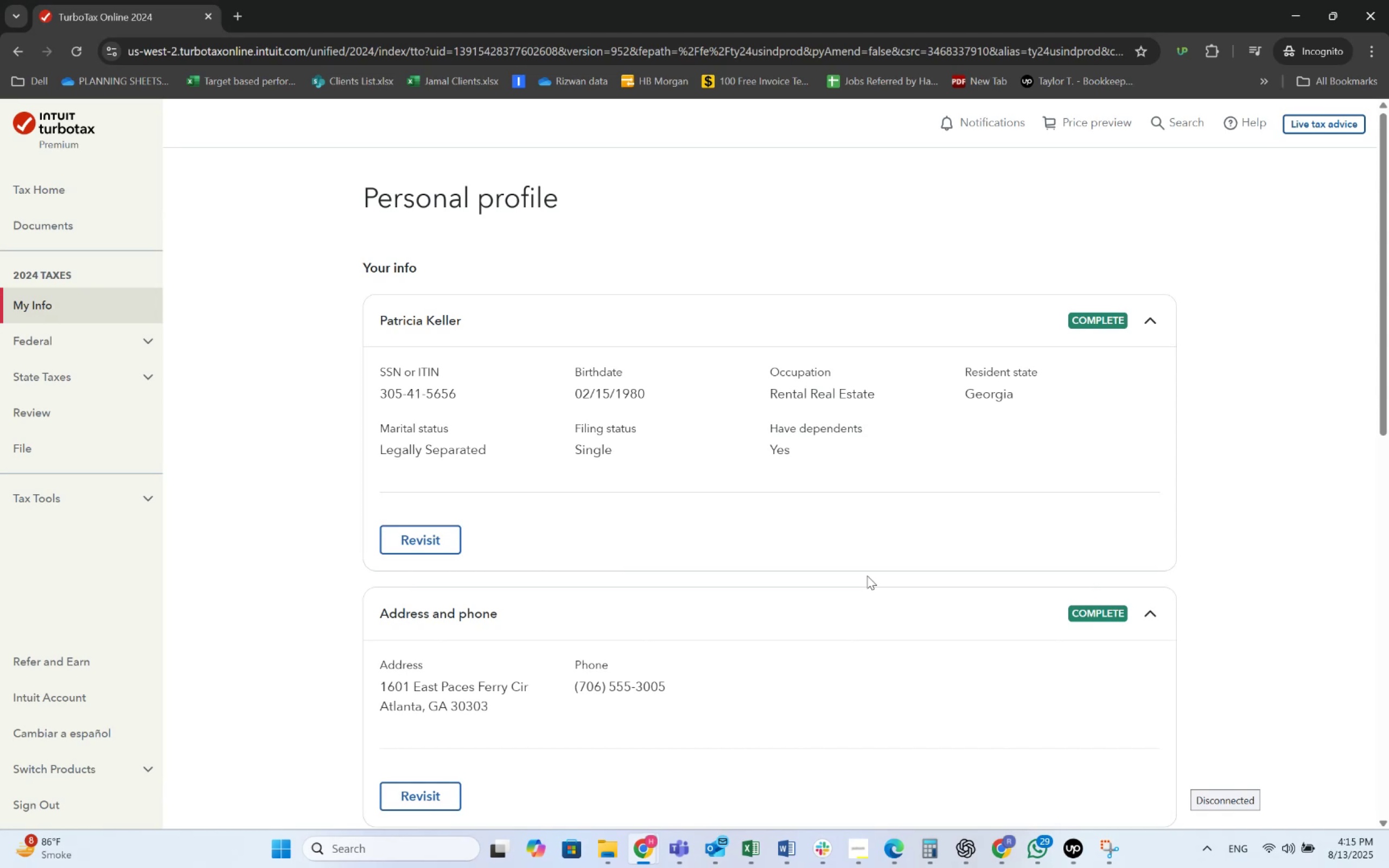 
wait(18.29)
 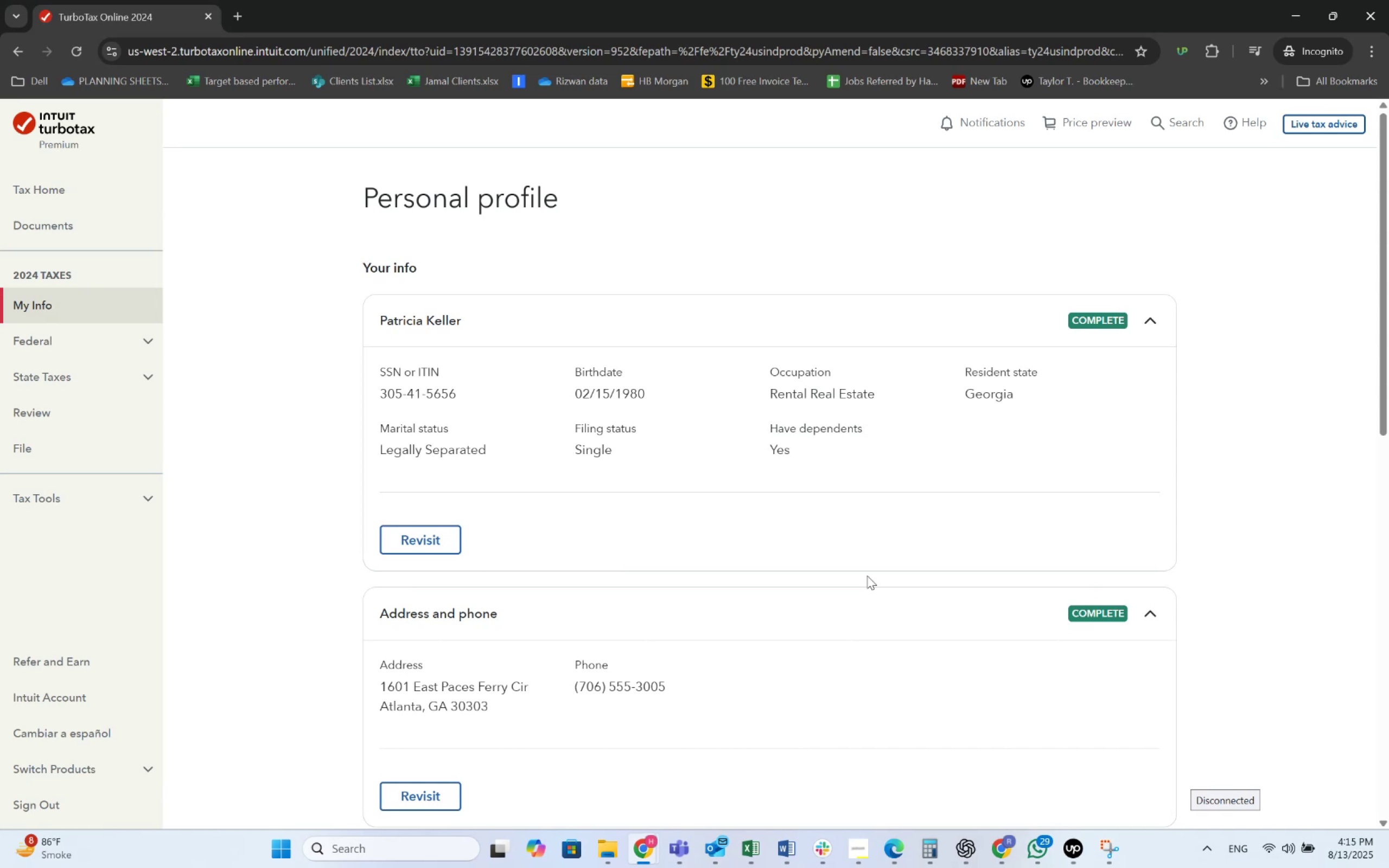 
left_click([442, 540])
 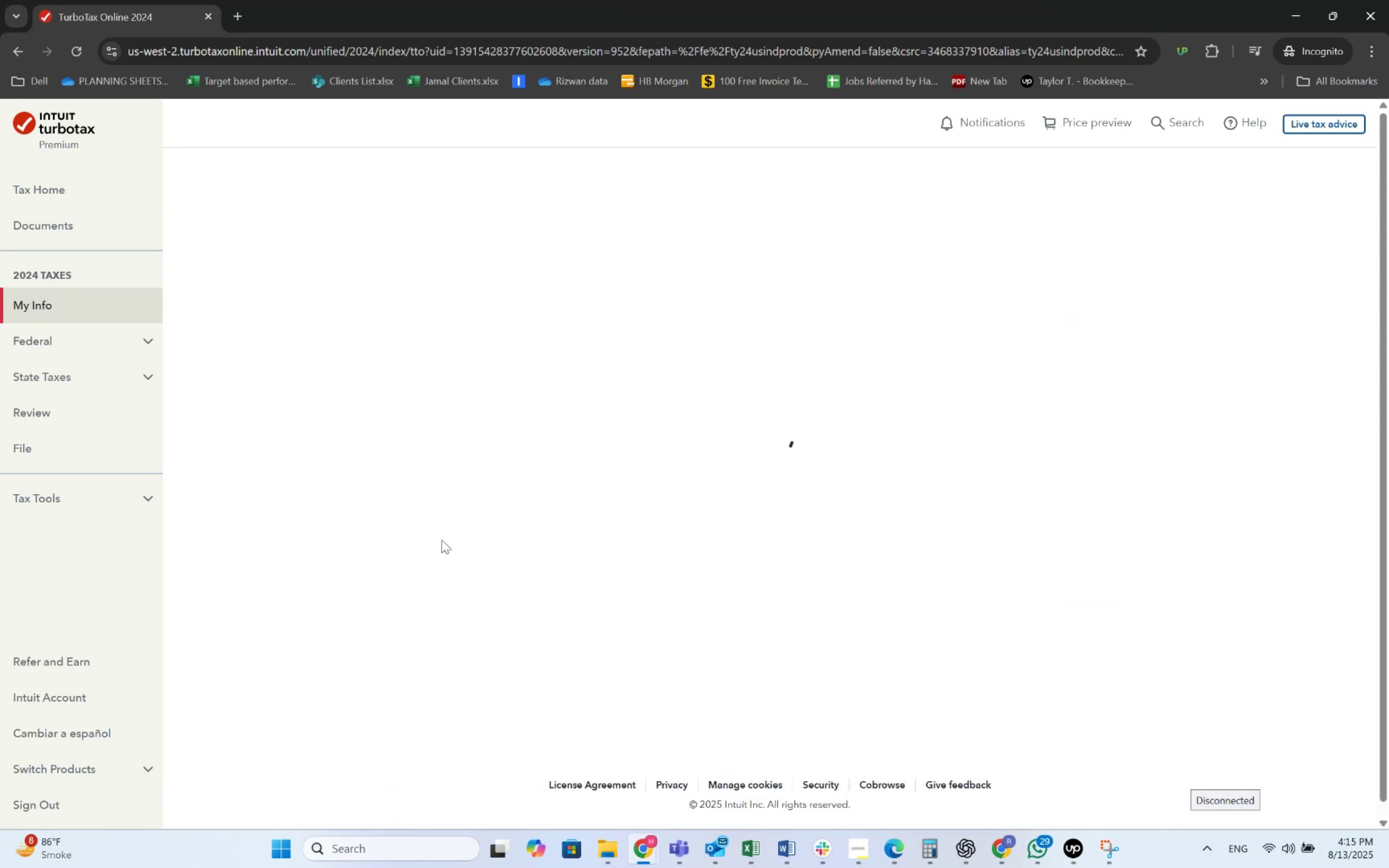 
key(Alt+AltLeft)
 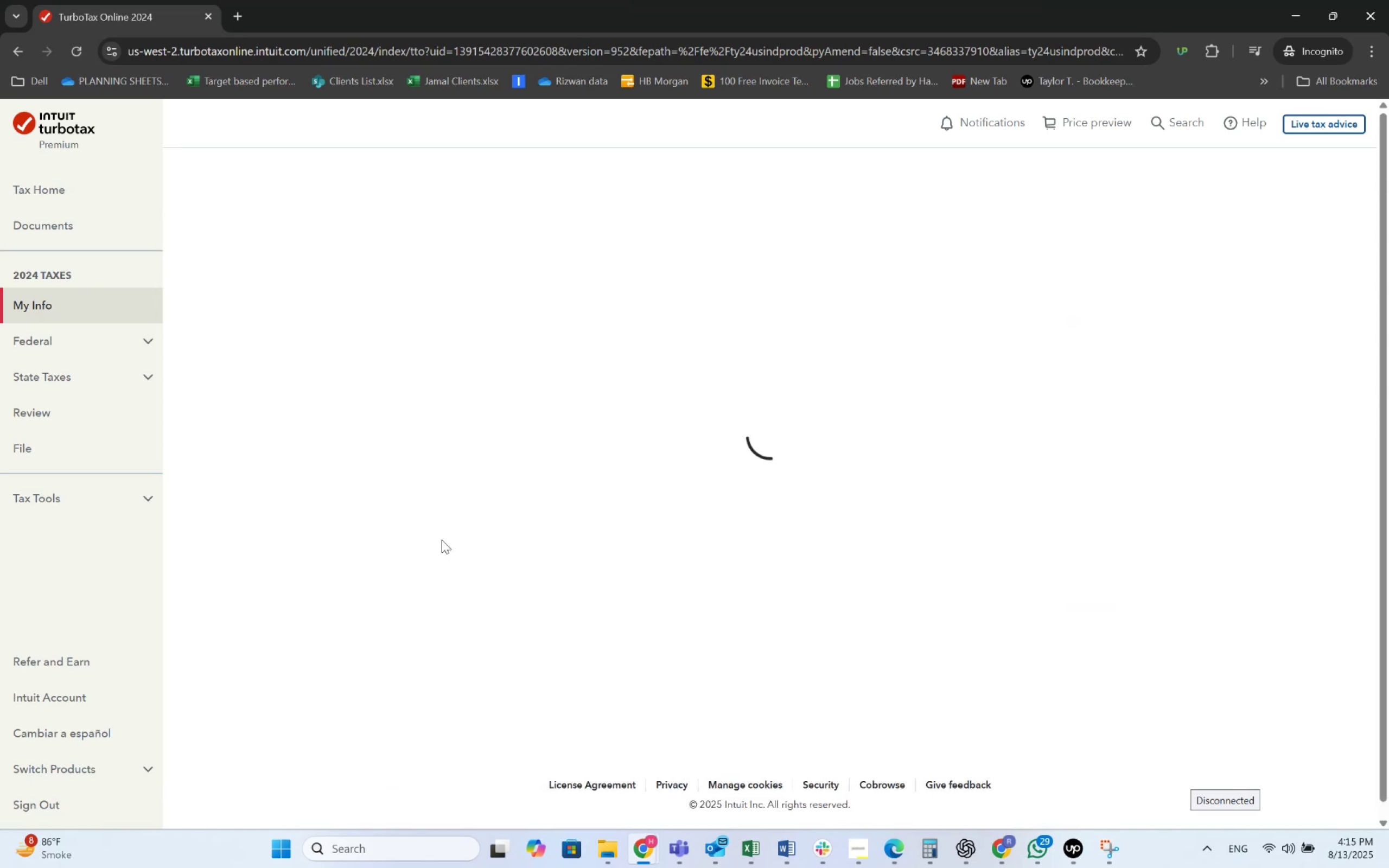 
key(Alt+Tab)
 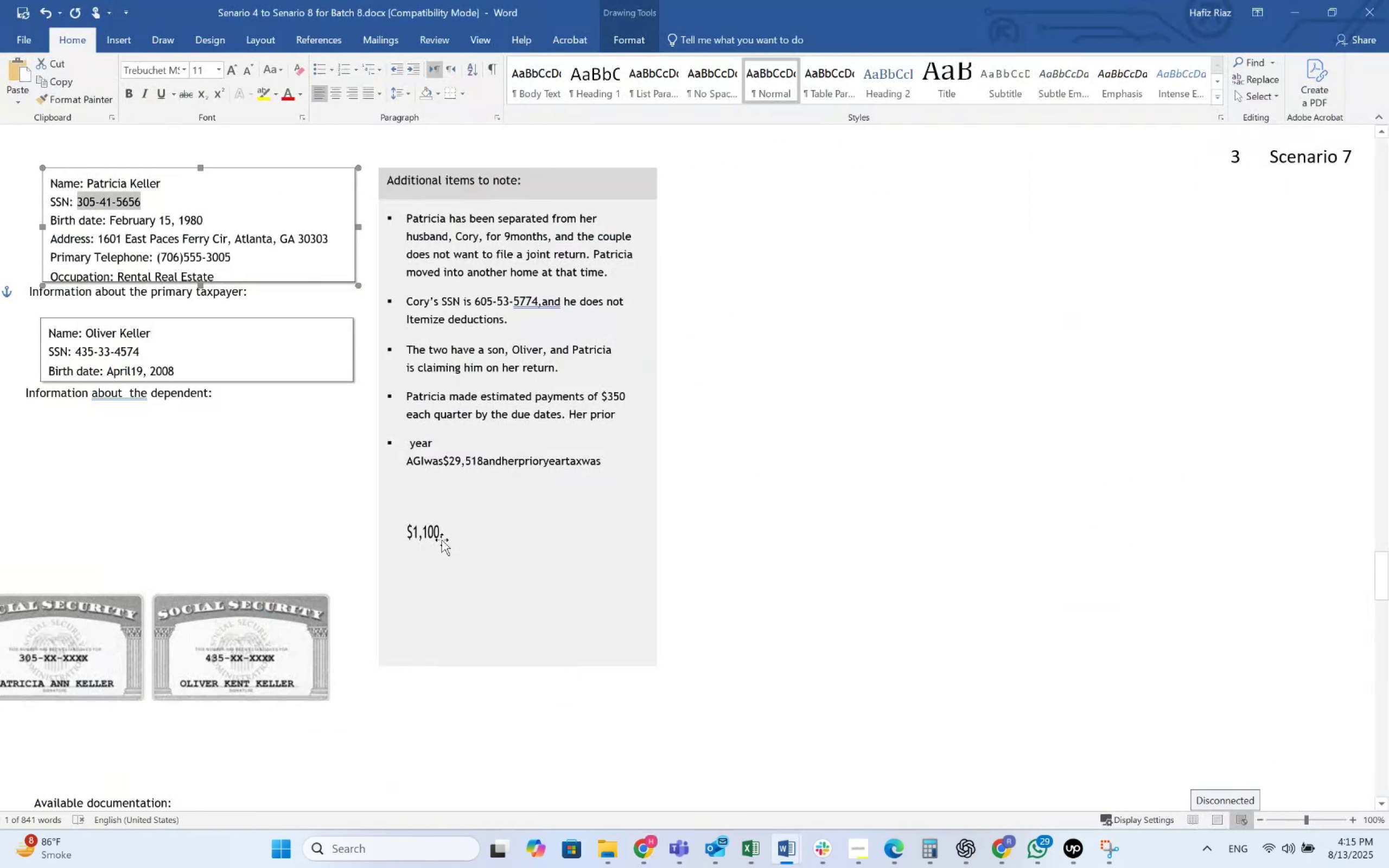 
key(Alt+AltLeft)
 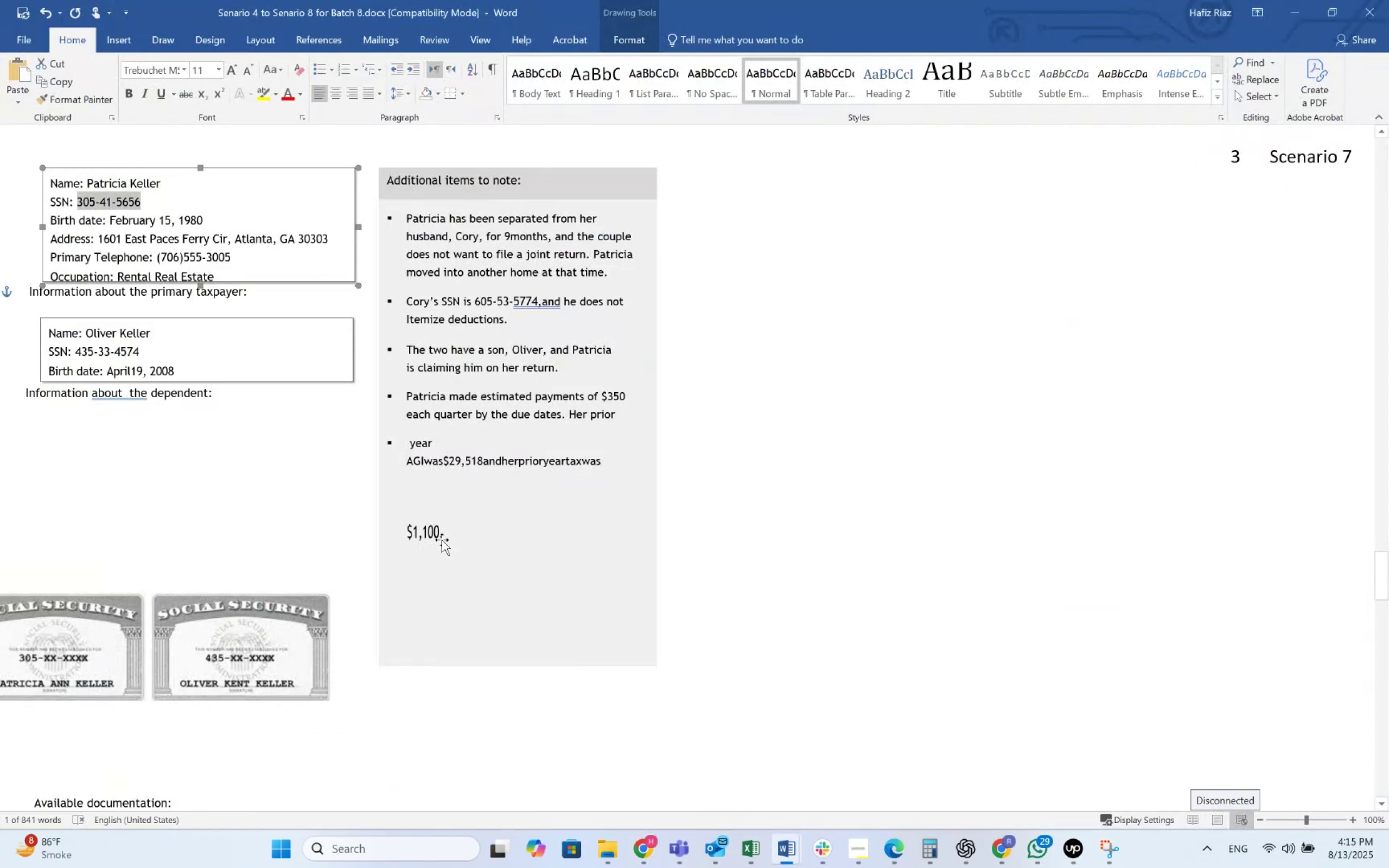 
key(Alt+Tab)
 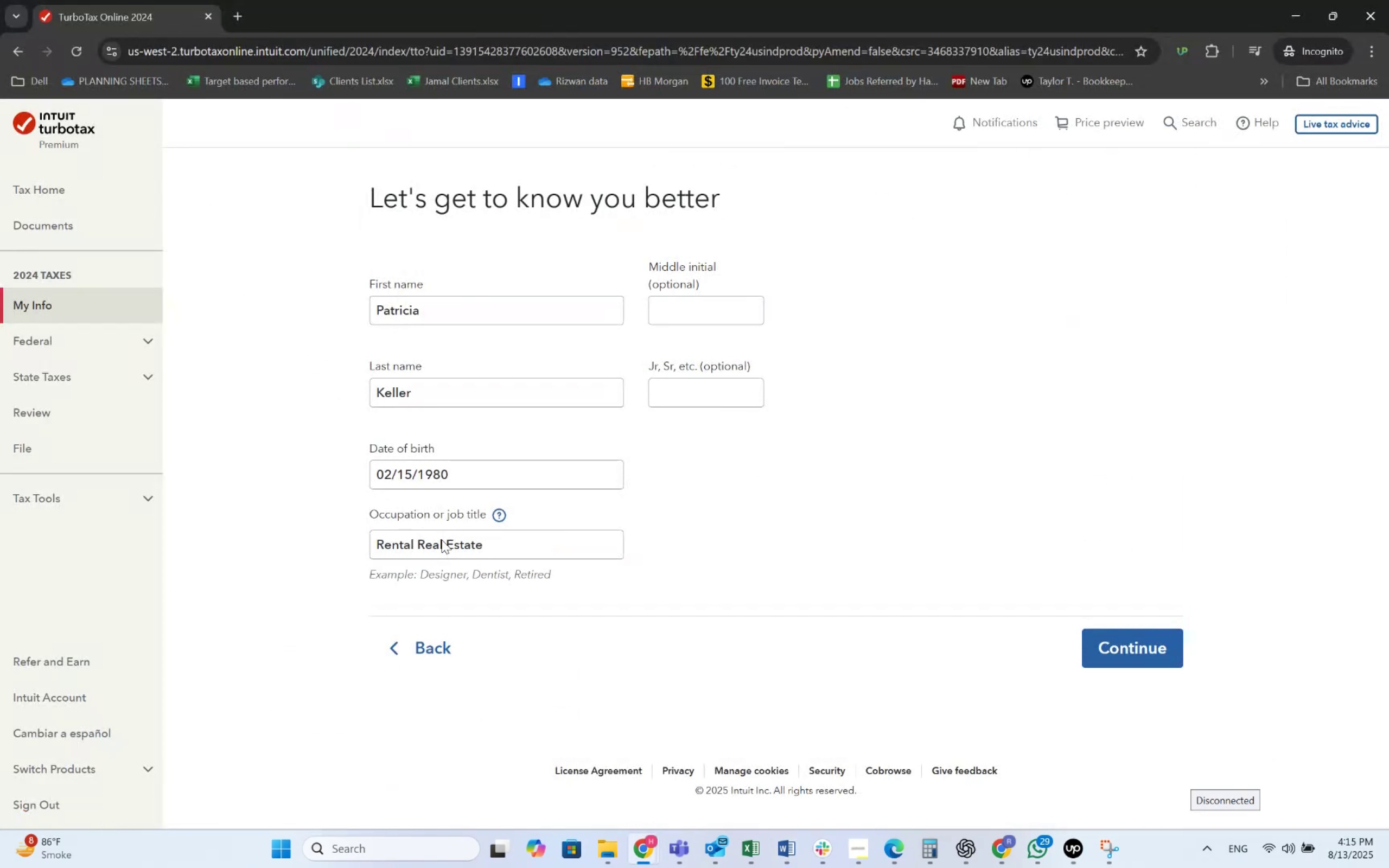 
key(Alt+AltLeft)
 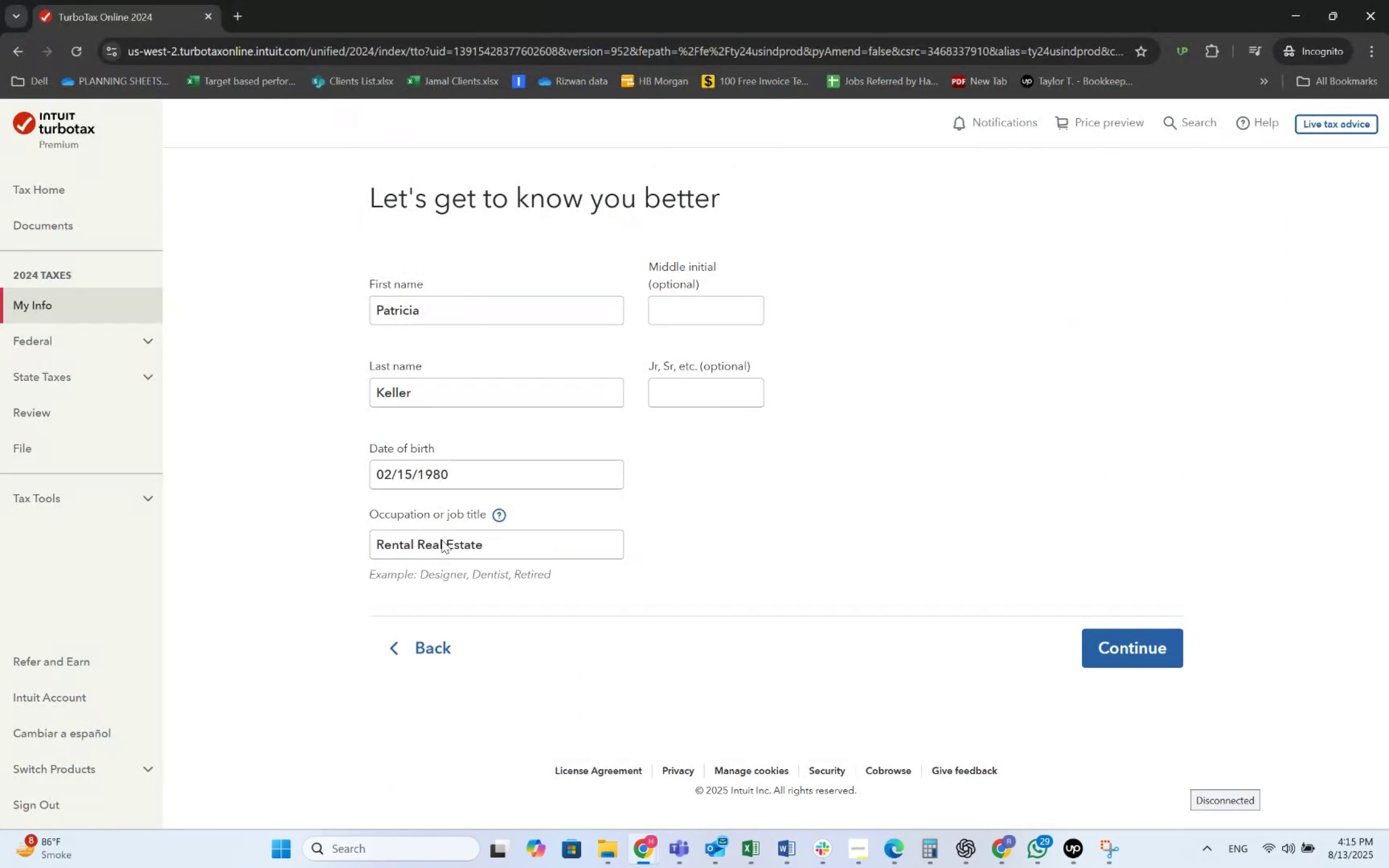 
key(Alt+Tab)
 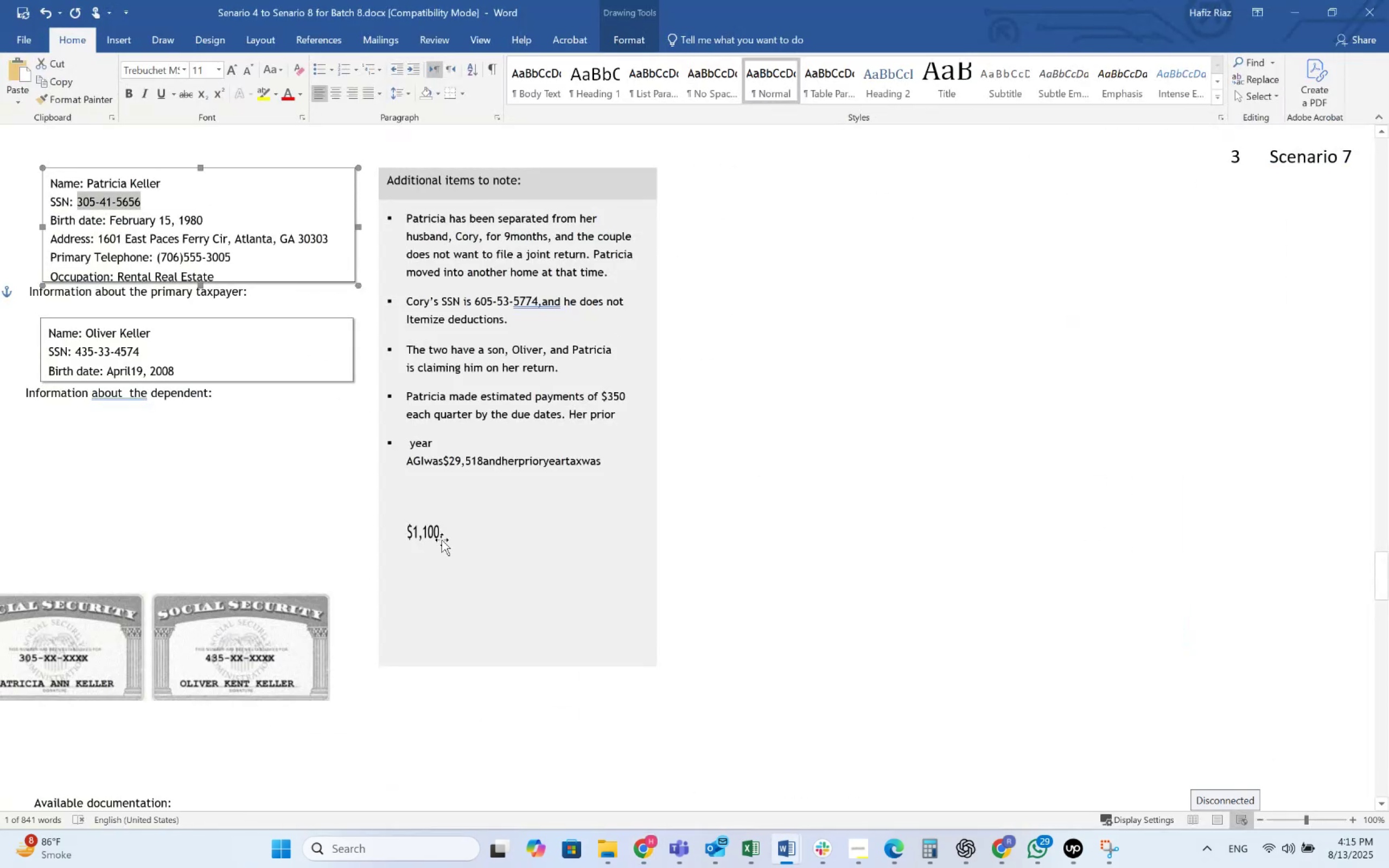 
key(Alt+AltLeft)
 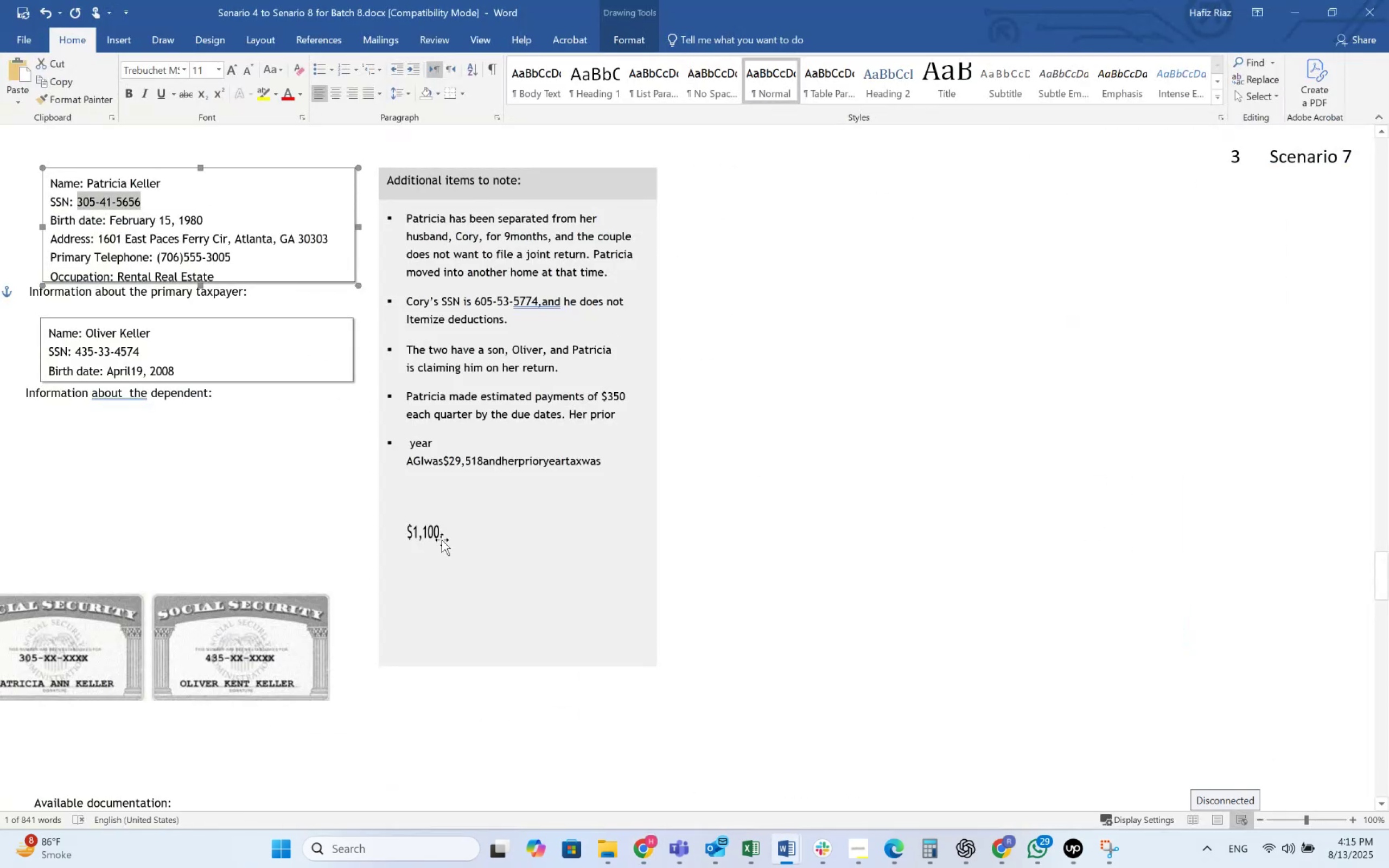 
key(Alt+Tab)
 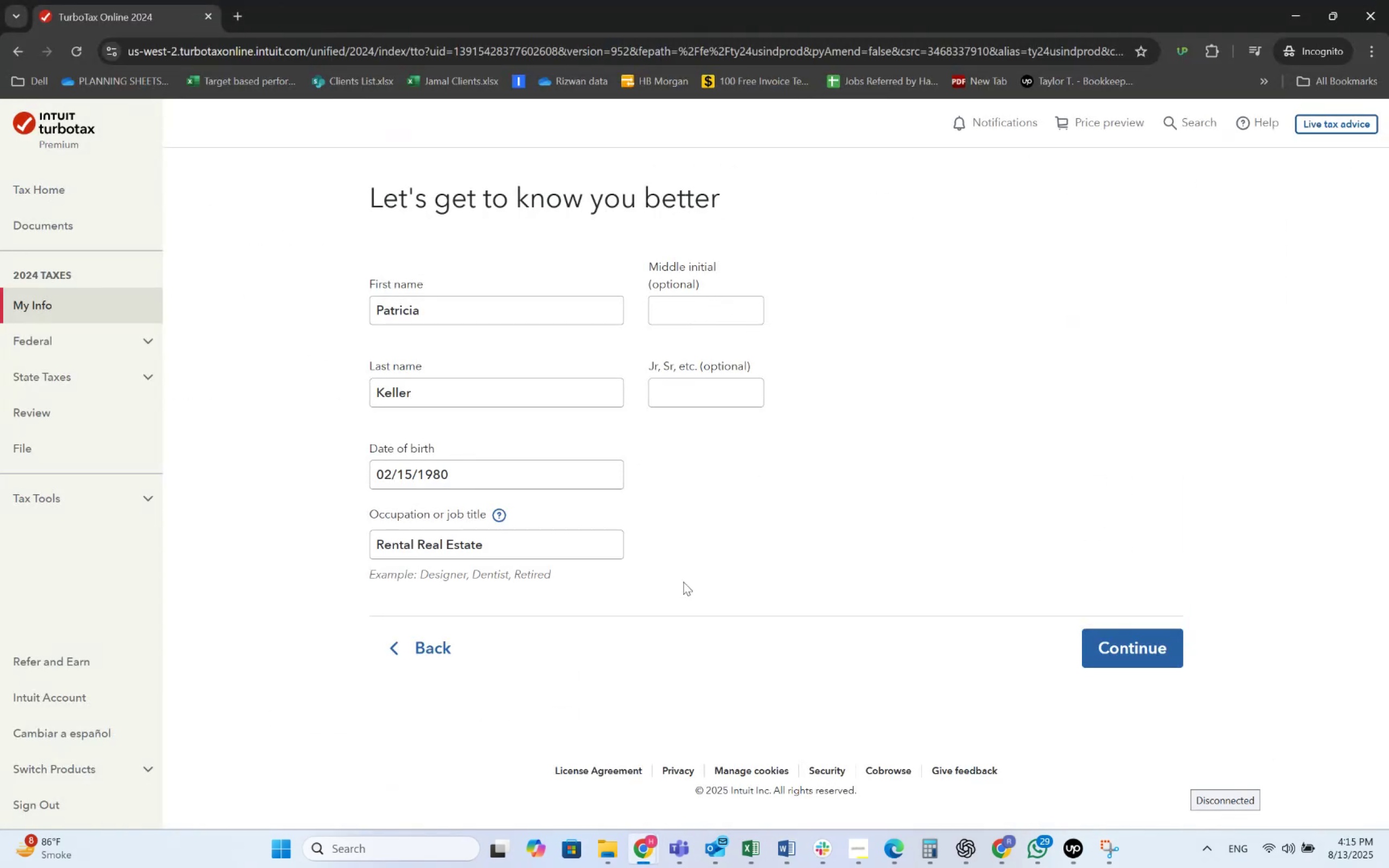 
left_click([1108, 647])
 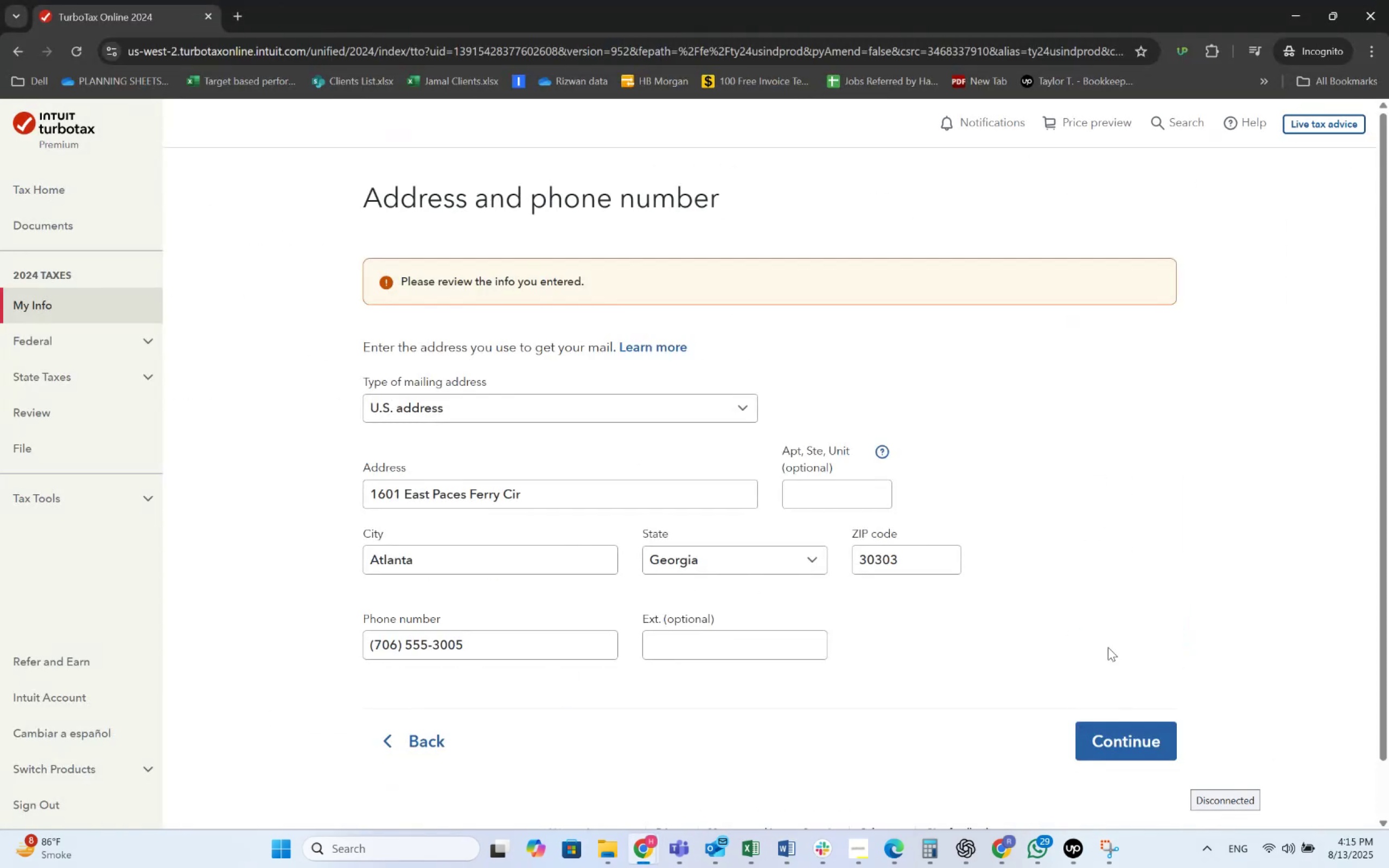 
left_click([1108, 647])
 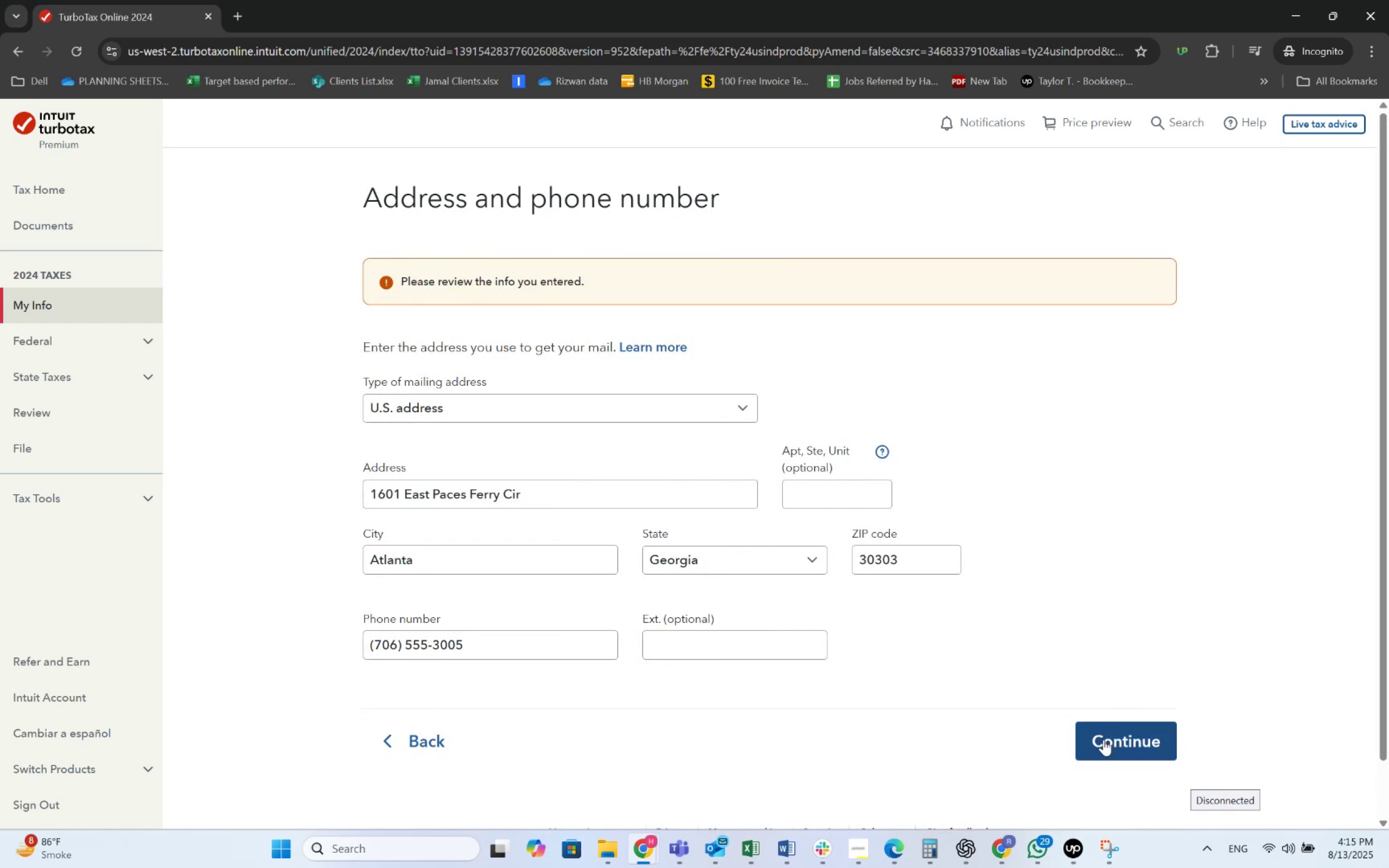 
left_click([1106, 742])
 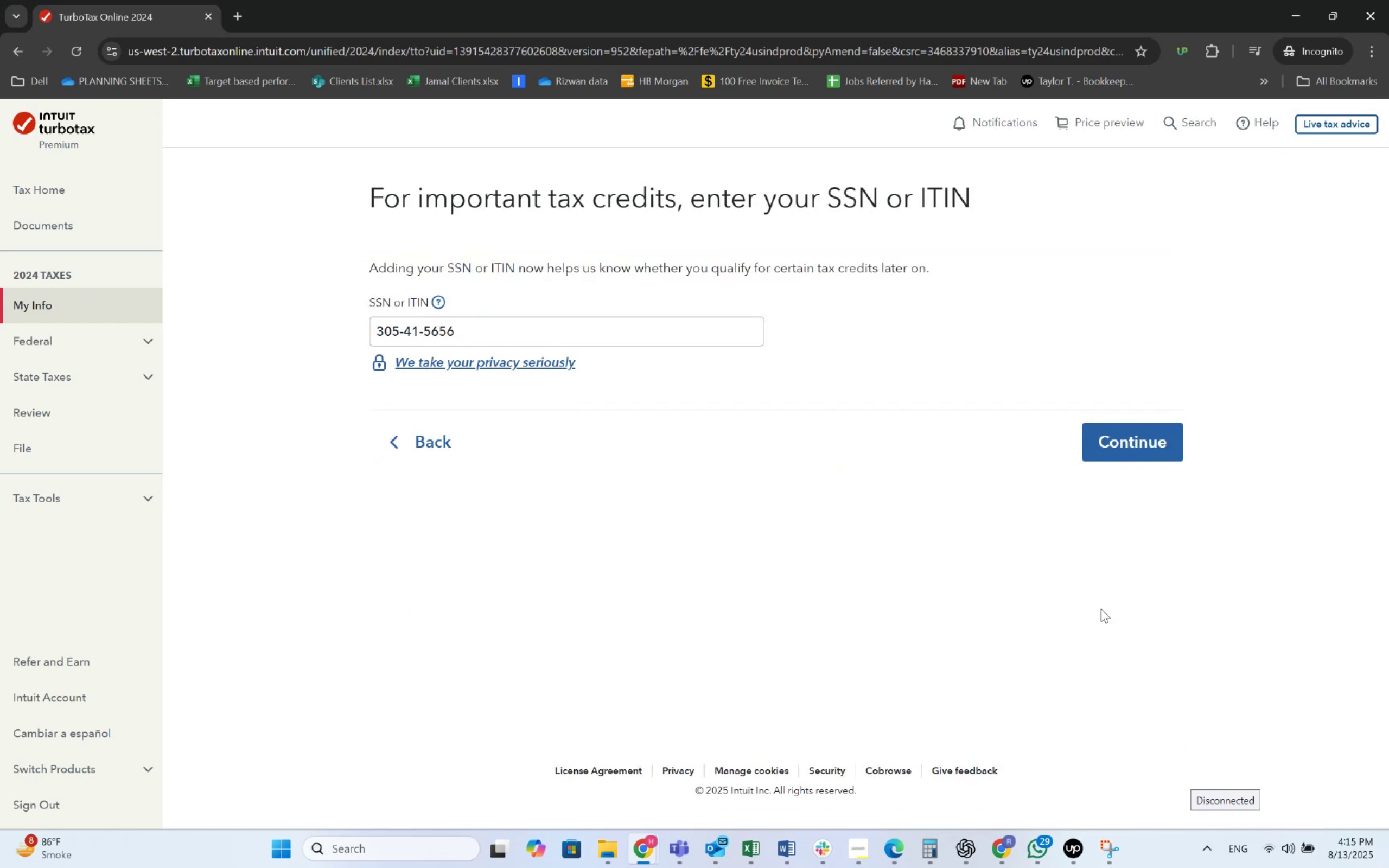 
left_click([1118, 446])
 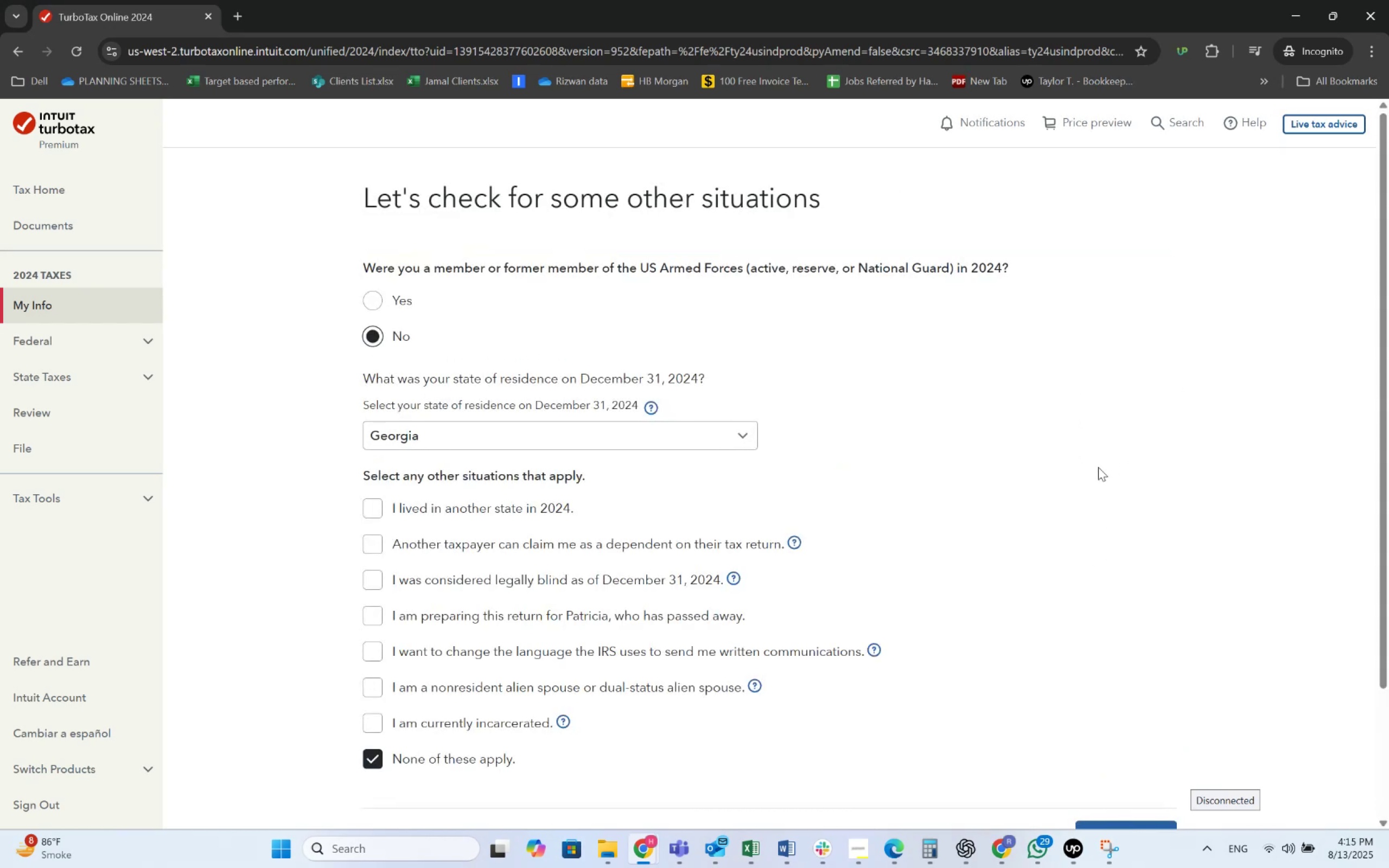 
scroll: coordinate [890, 577], scroll_direction: down, amount: 3.0
 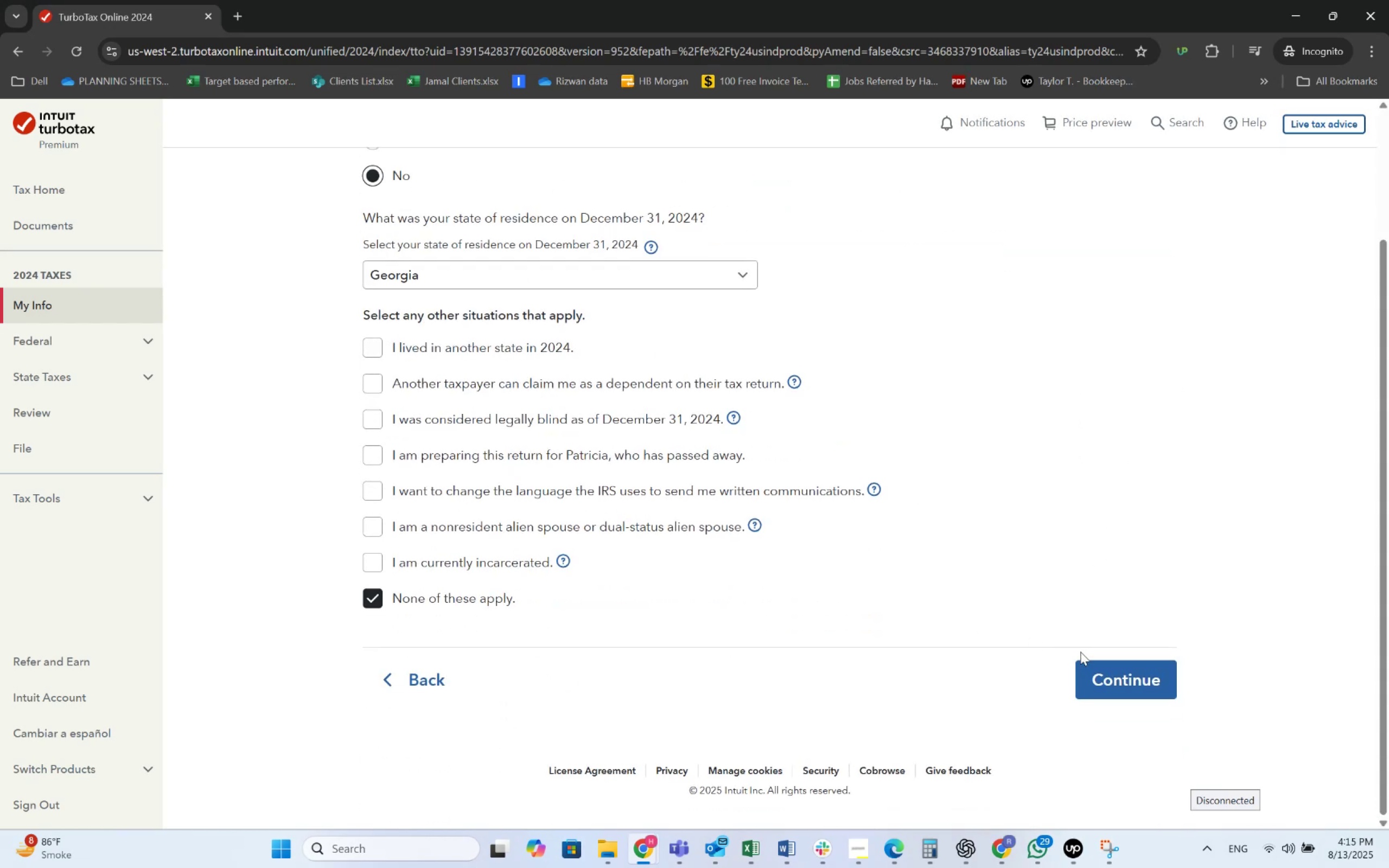 
left_click([1100, 667])
 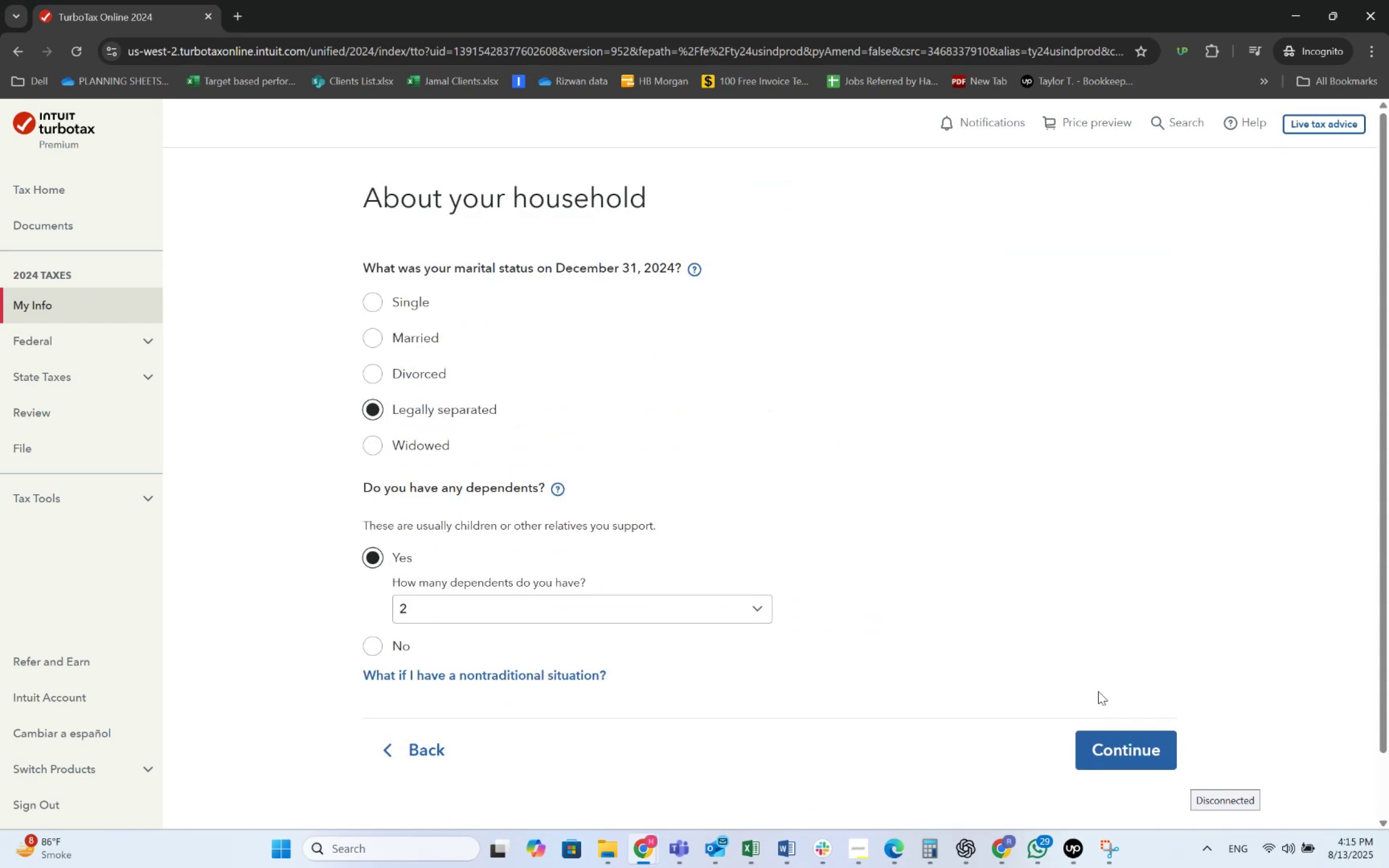 
left_click([1121, 739])
 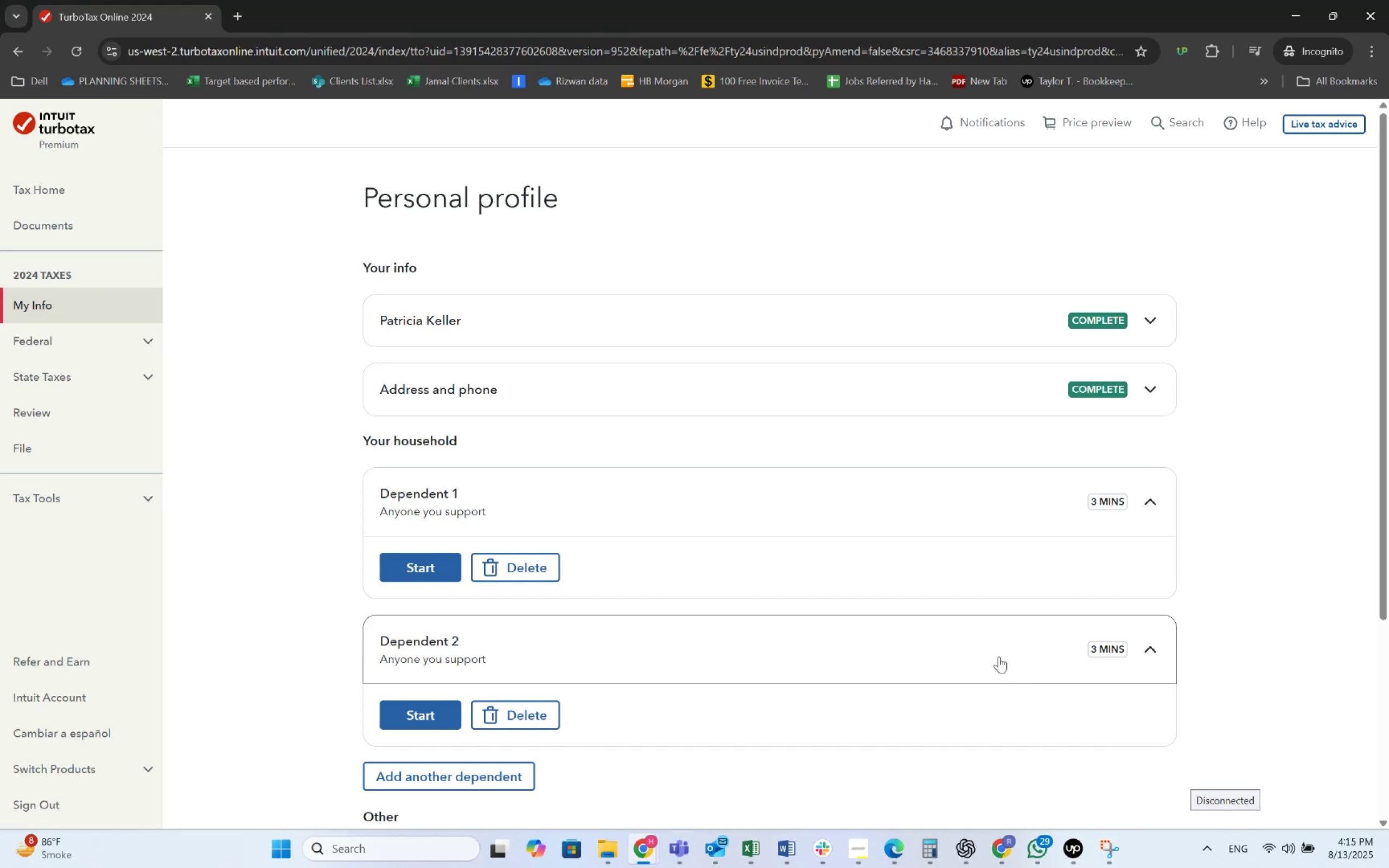 
wait(8.24)
 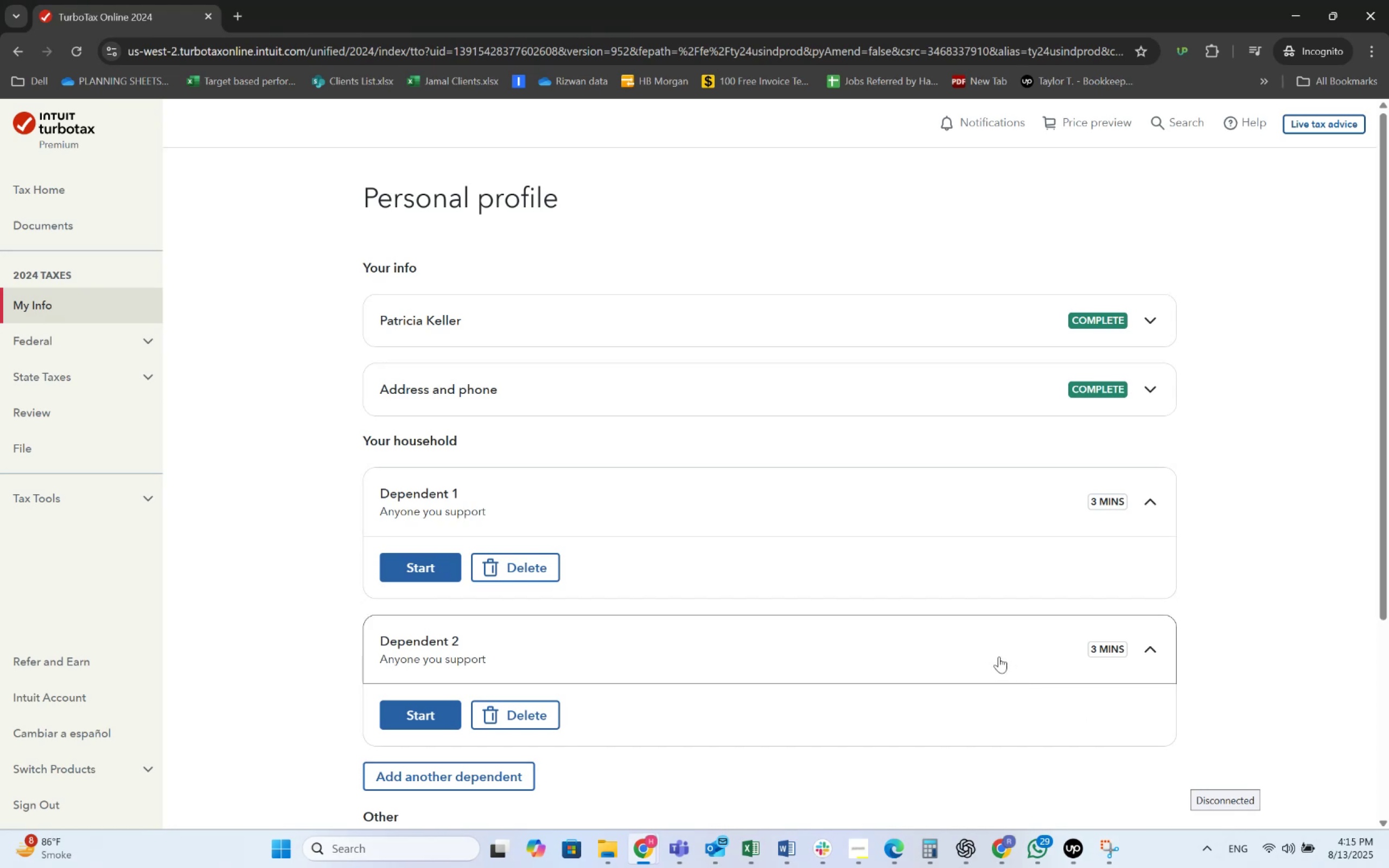 
left_click([407, 559])
 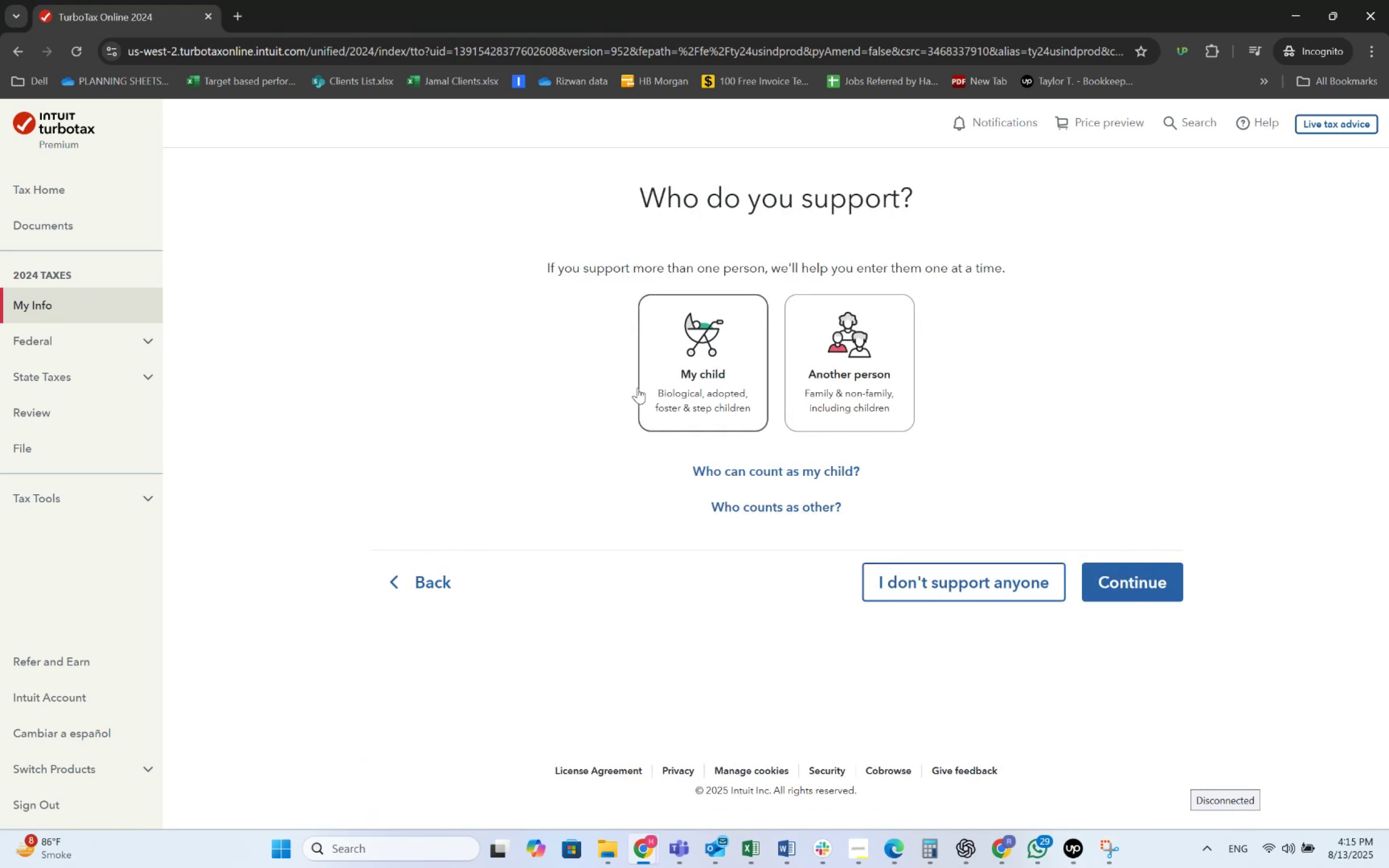 
left_click([665, 383])
 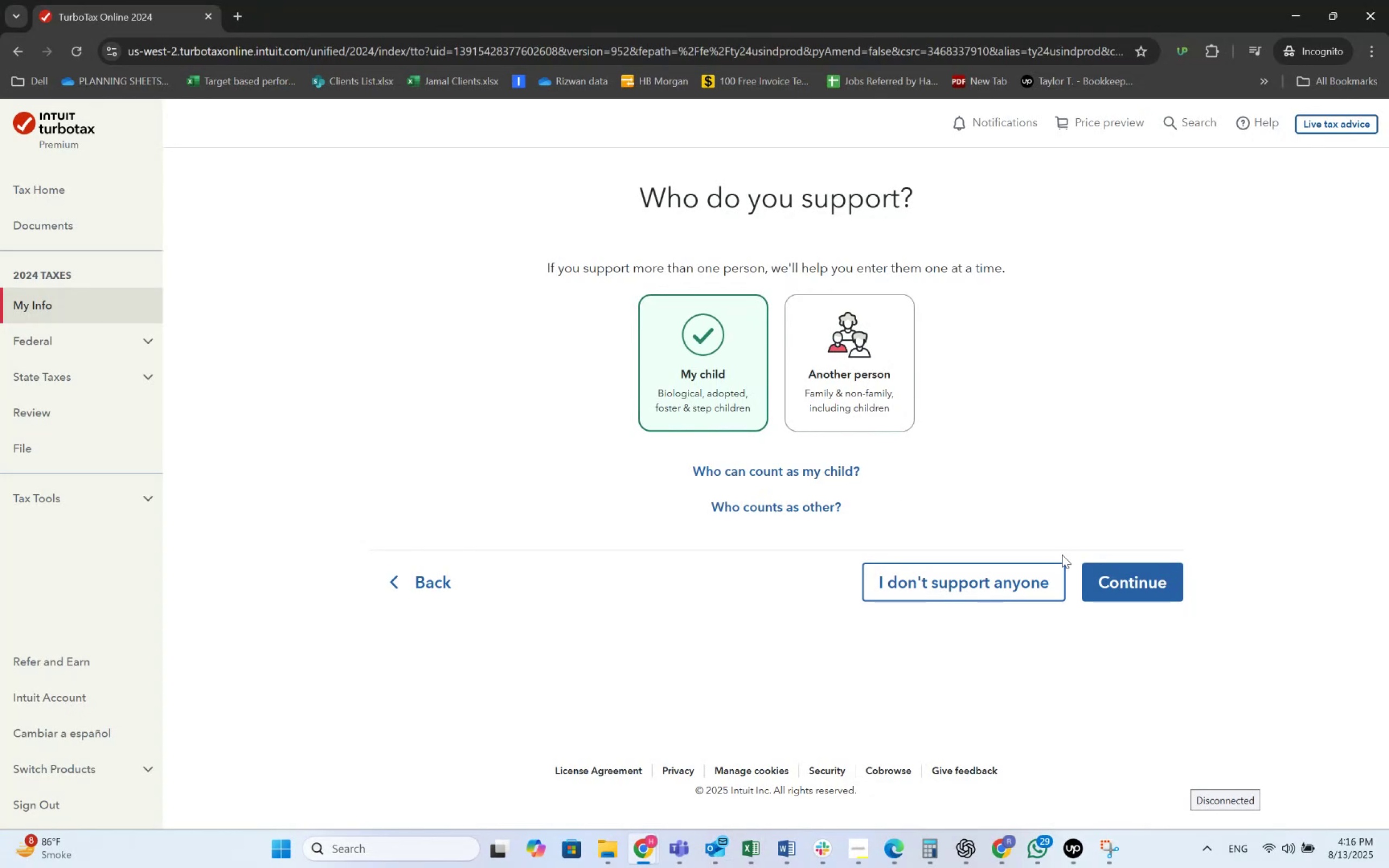 
left_click([1129, 583])
 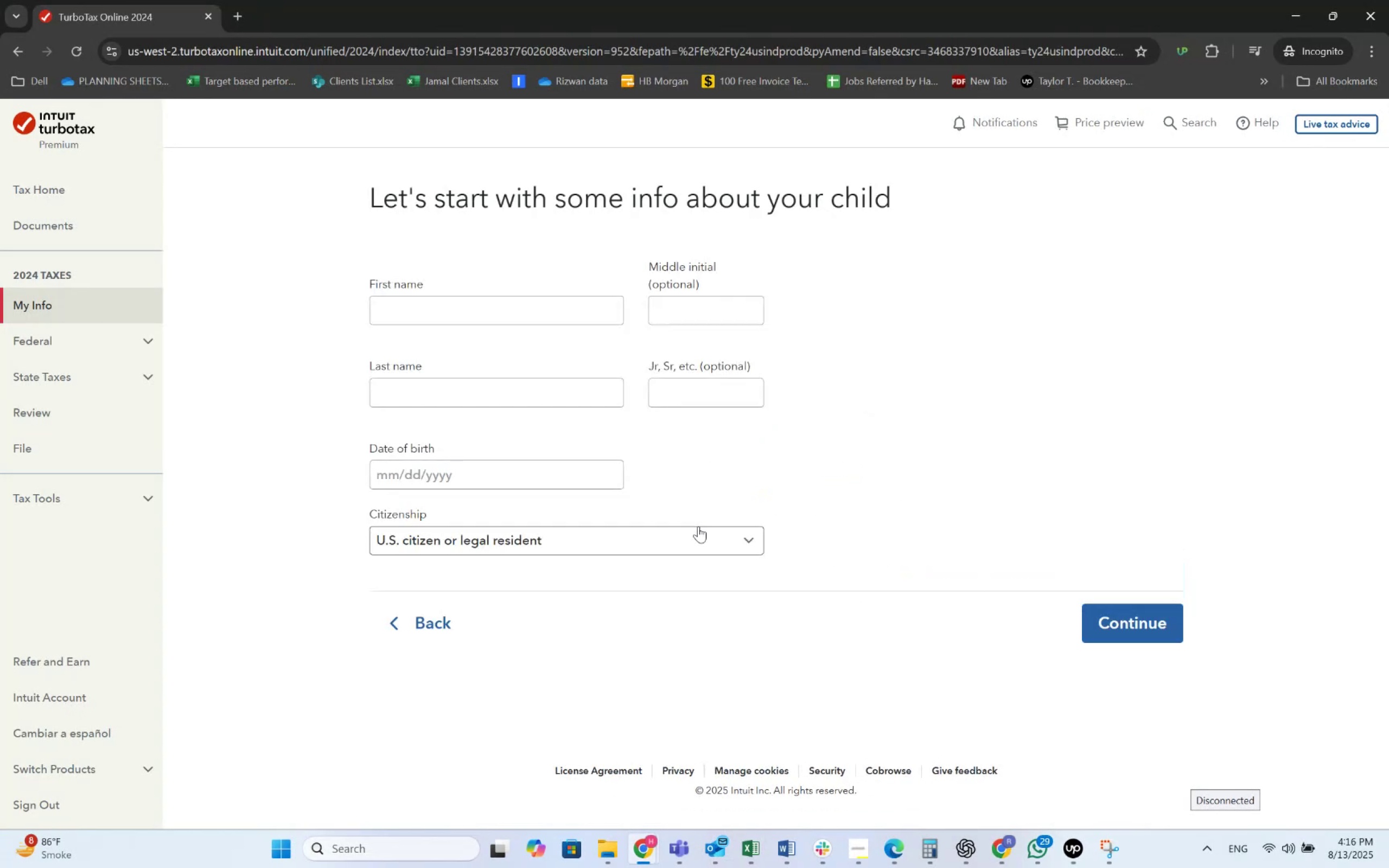 
key(Alt+AltLeft)
 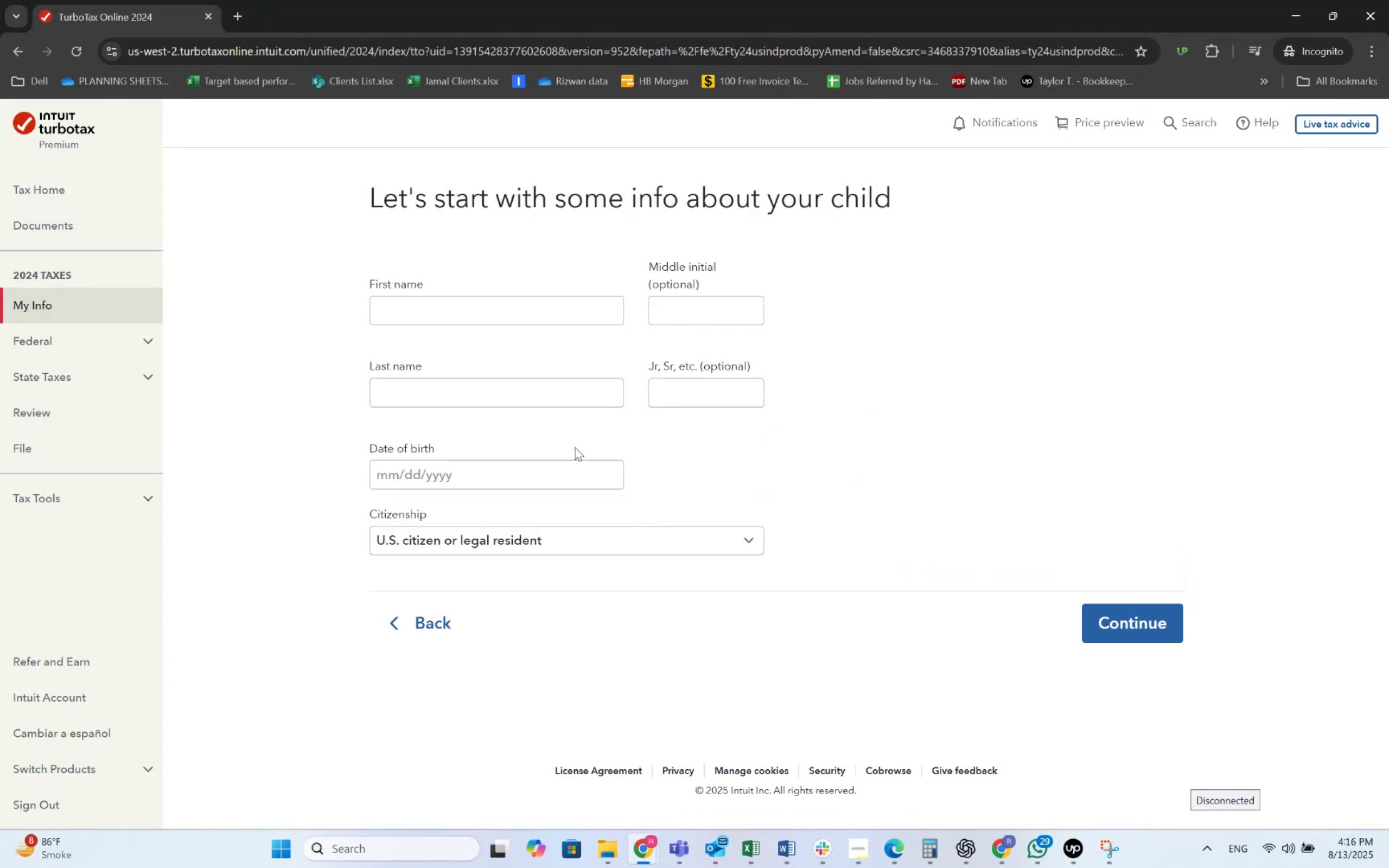 
key(Alt+Tab)
 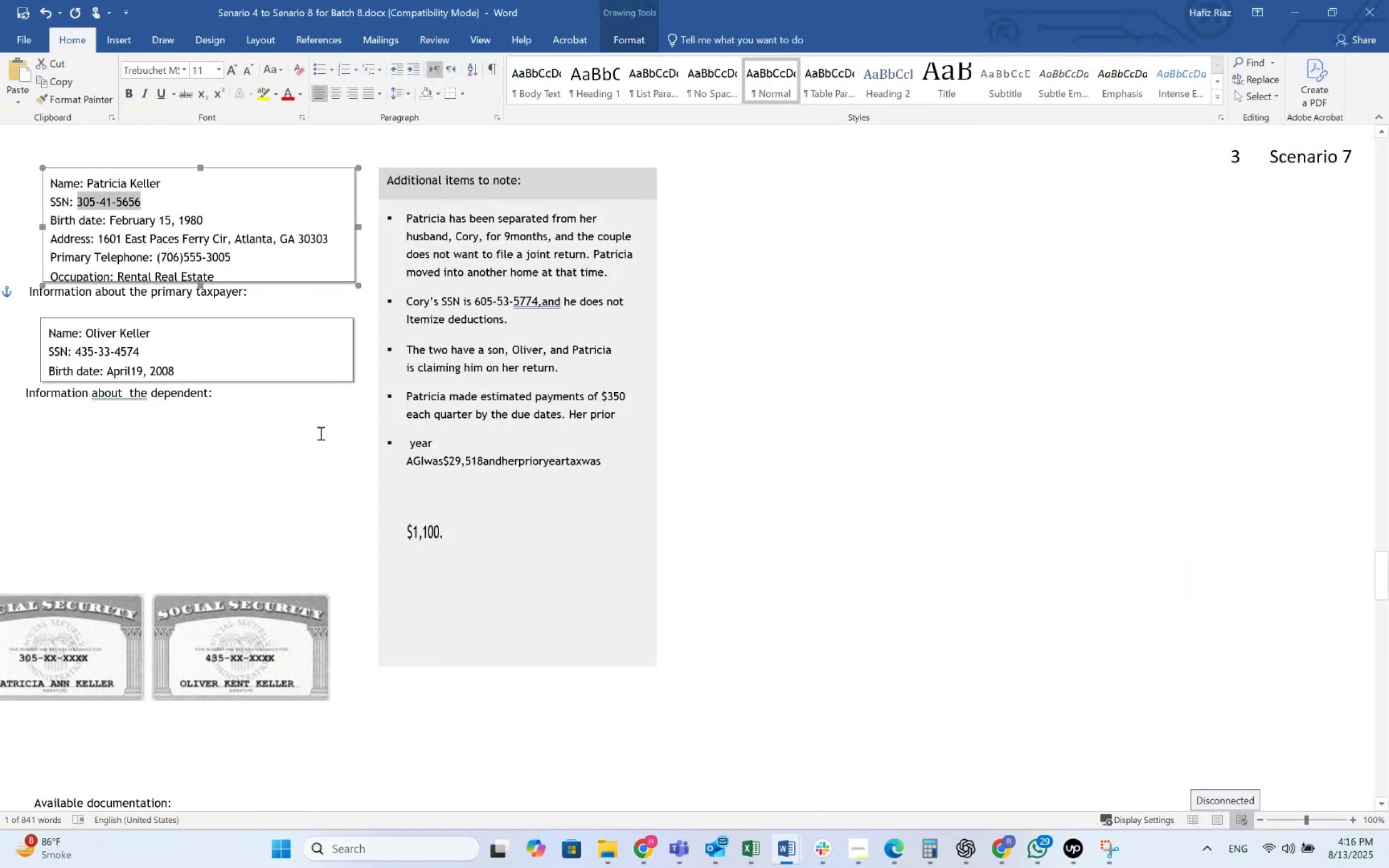 
scroll: coordinate [314, 429], scroll_direction: down, amount: 8.0
 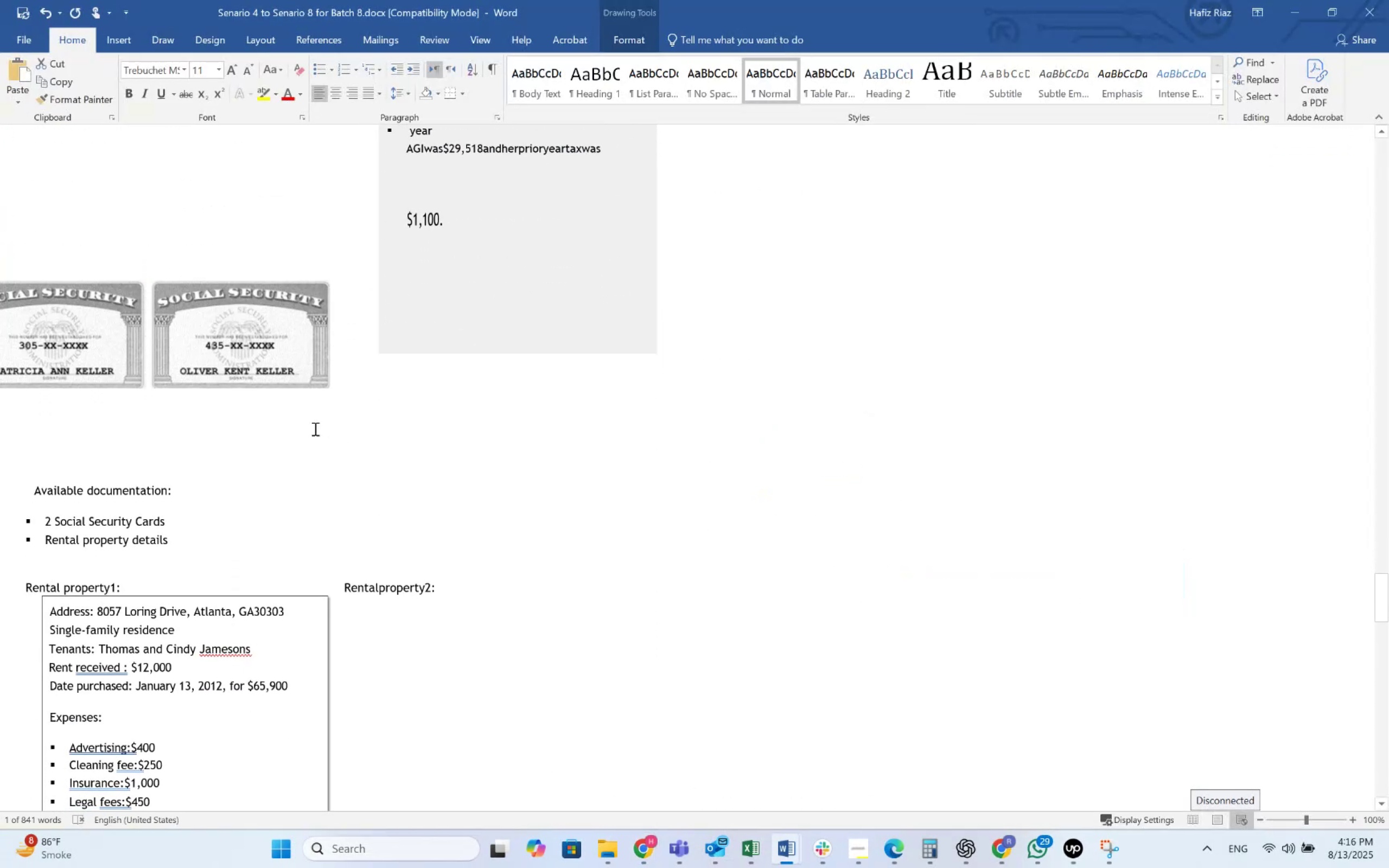 
scroll: coordinate [314, 429], scroll_direction: up, amount: 9.0
 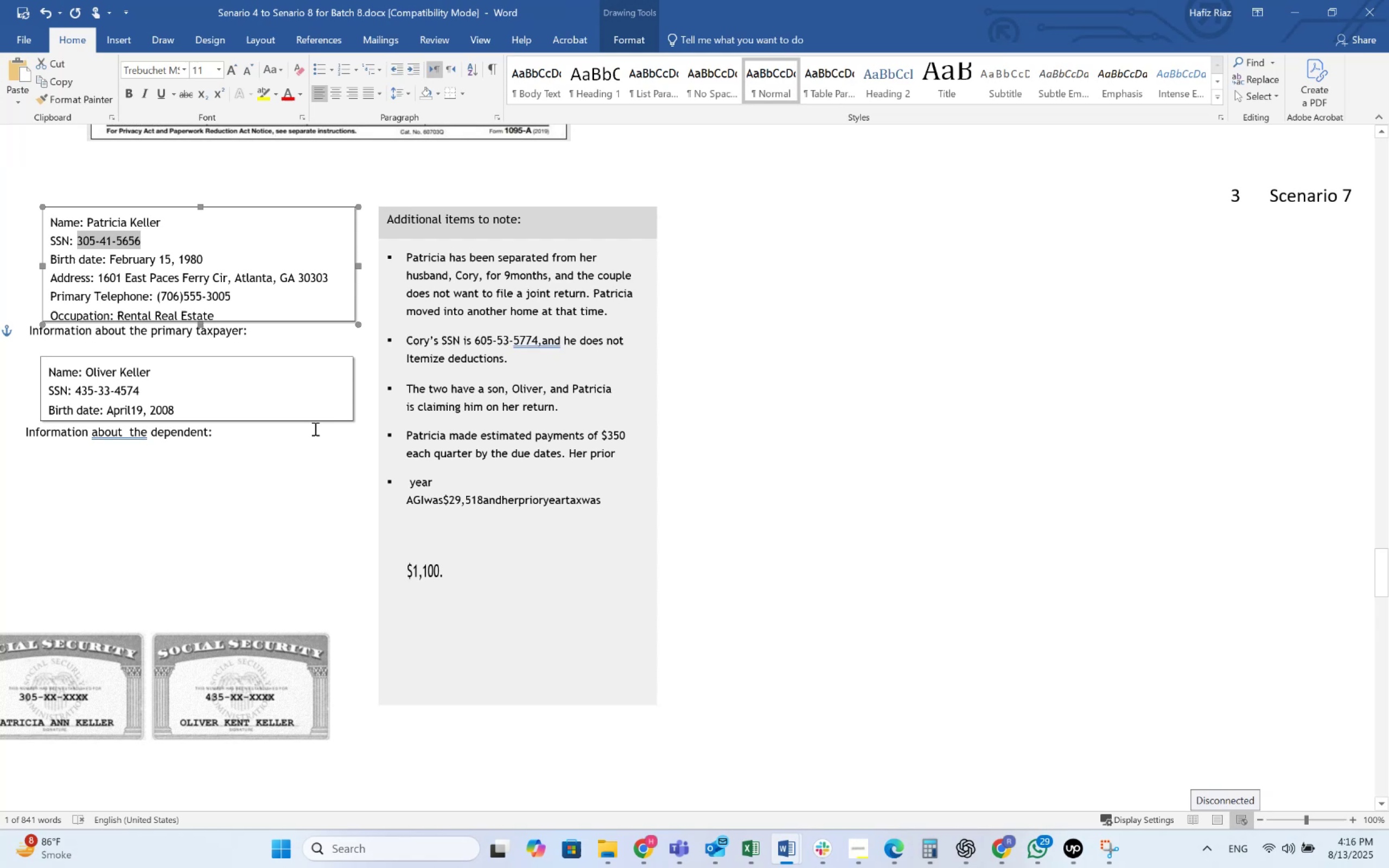 
wait(6.32)
 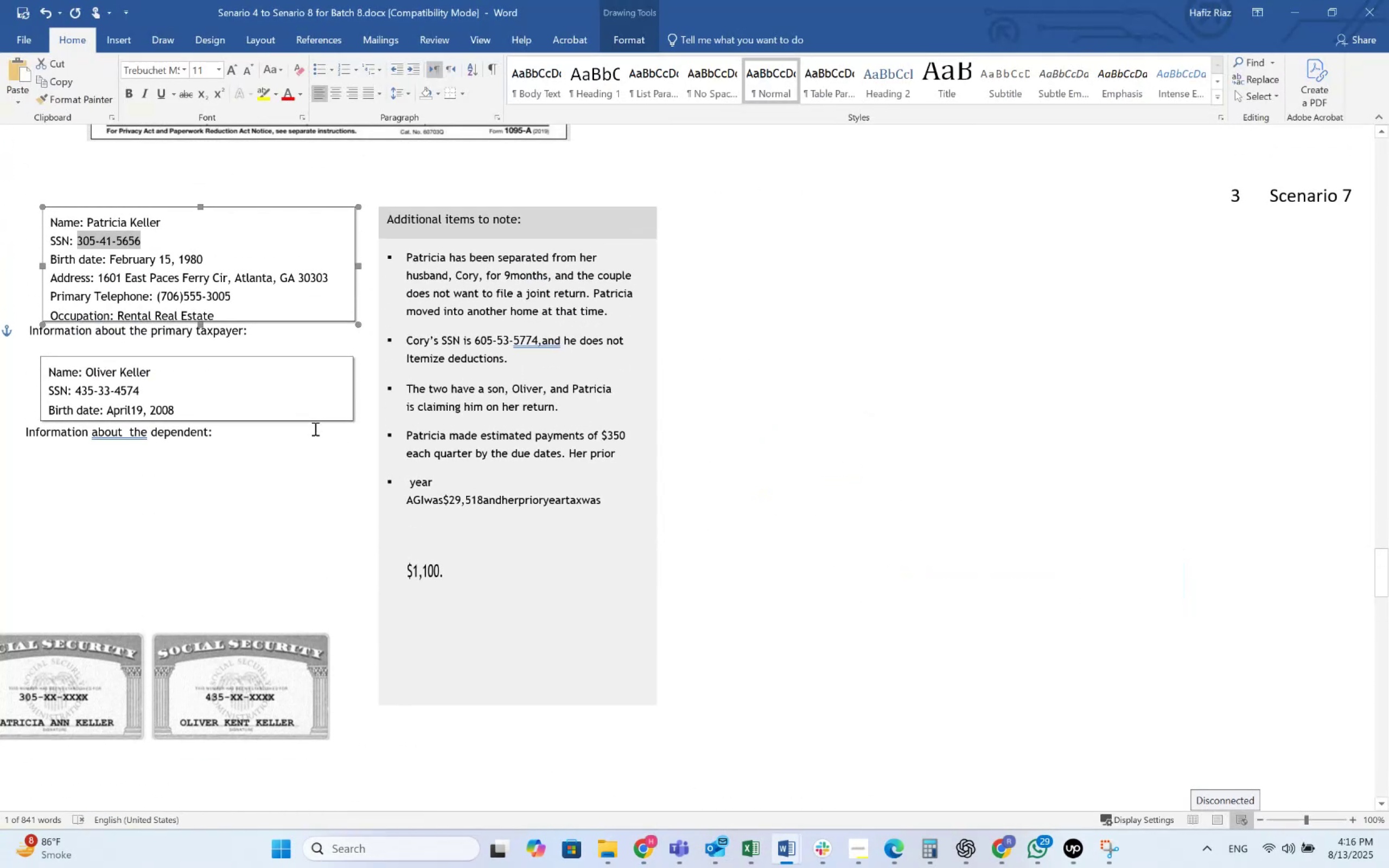 
key(Alt+AltLeft)
 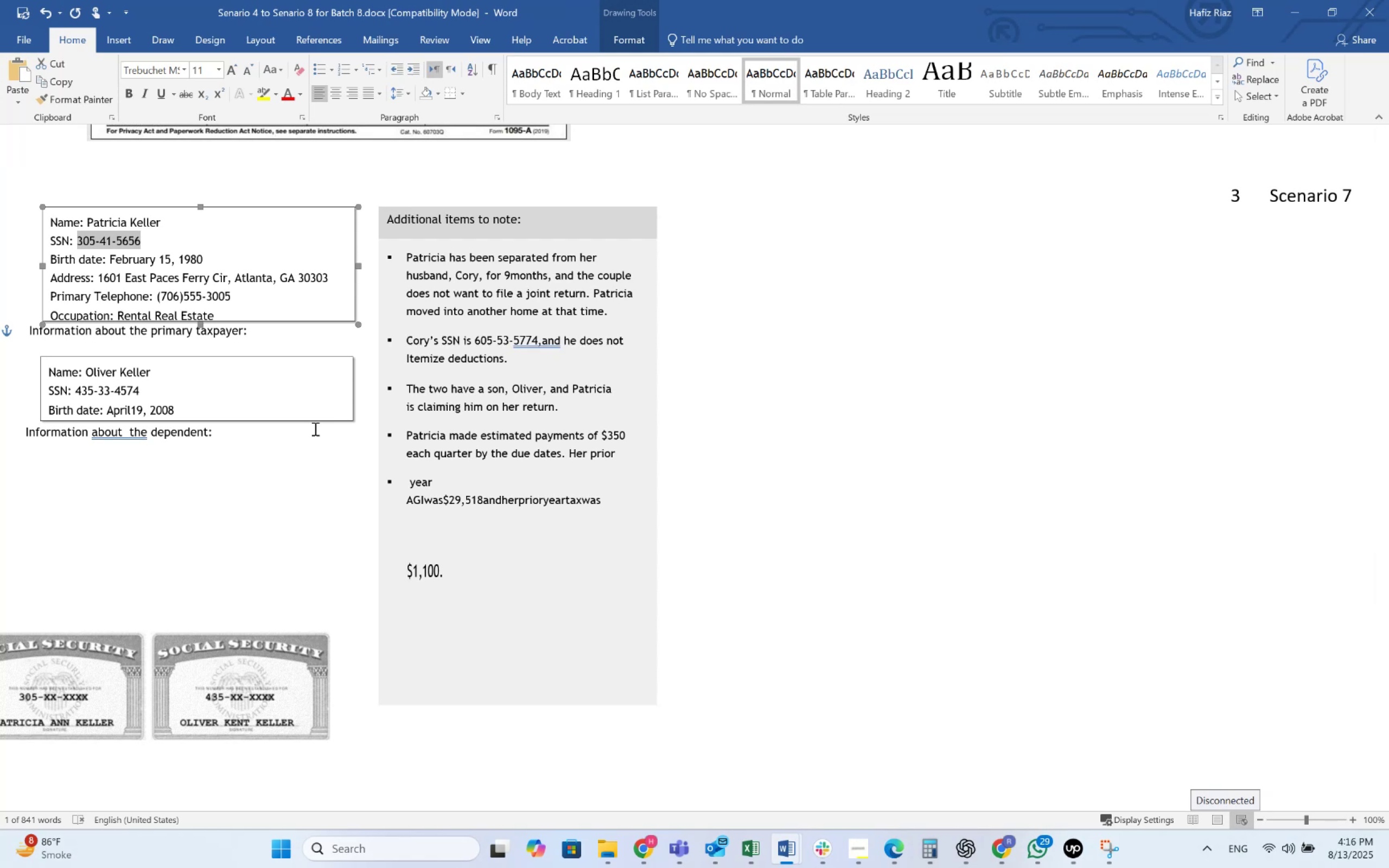 
key(Alt+Tab)
 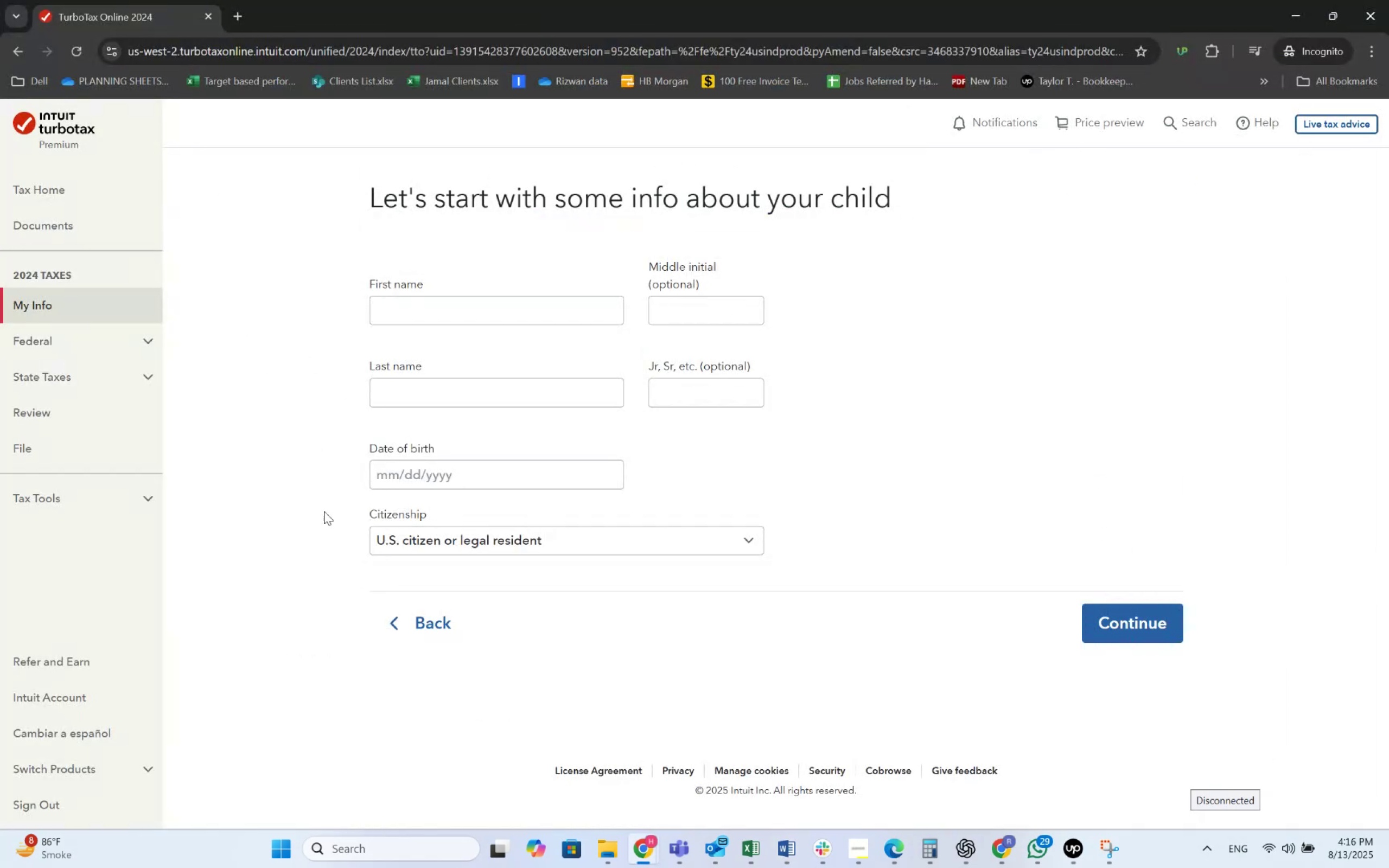 
left_click([436, 613])
 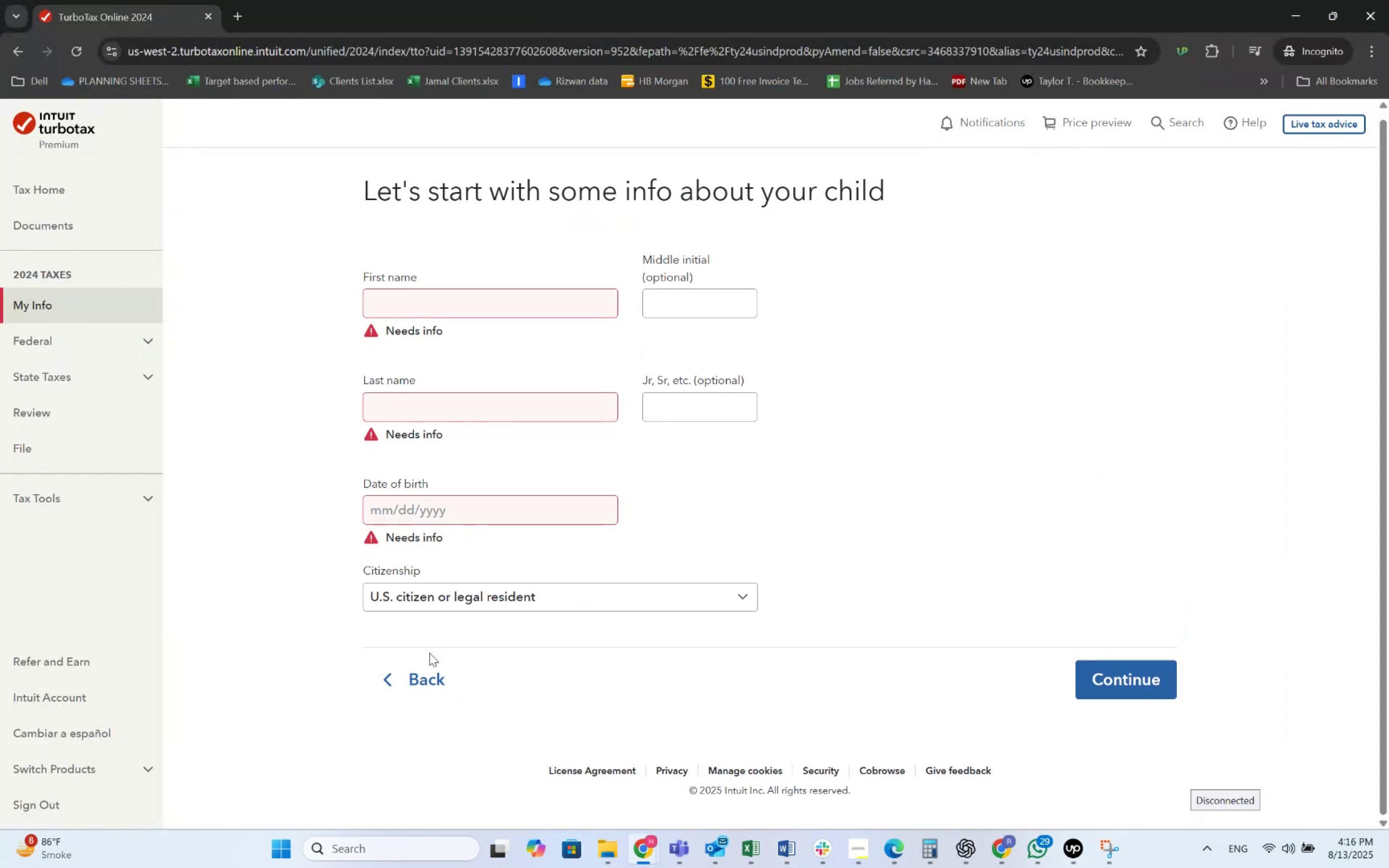 
left_click([423, 698])
 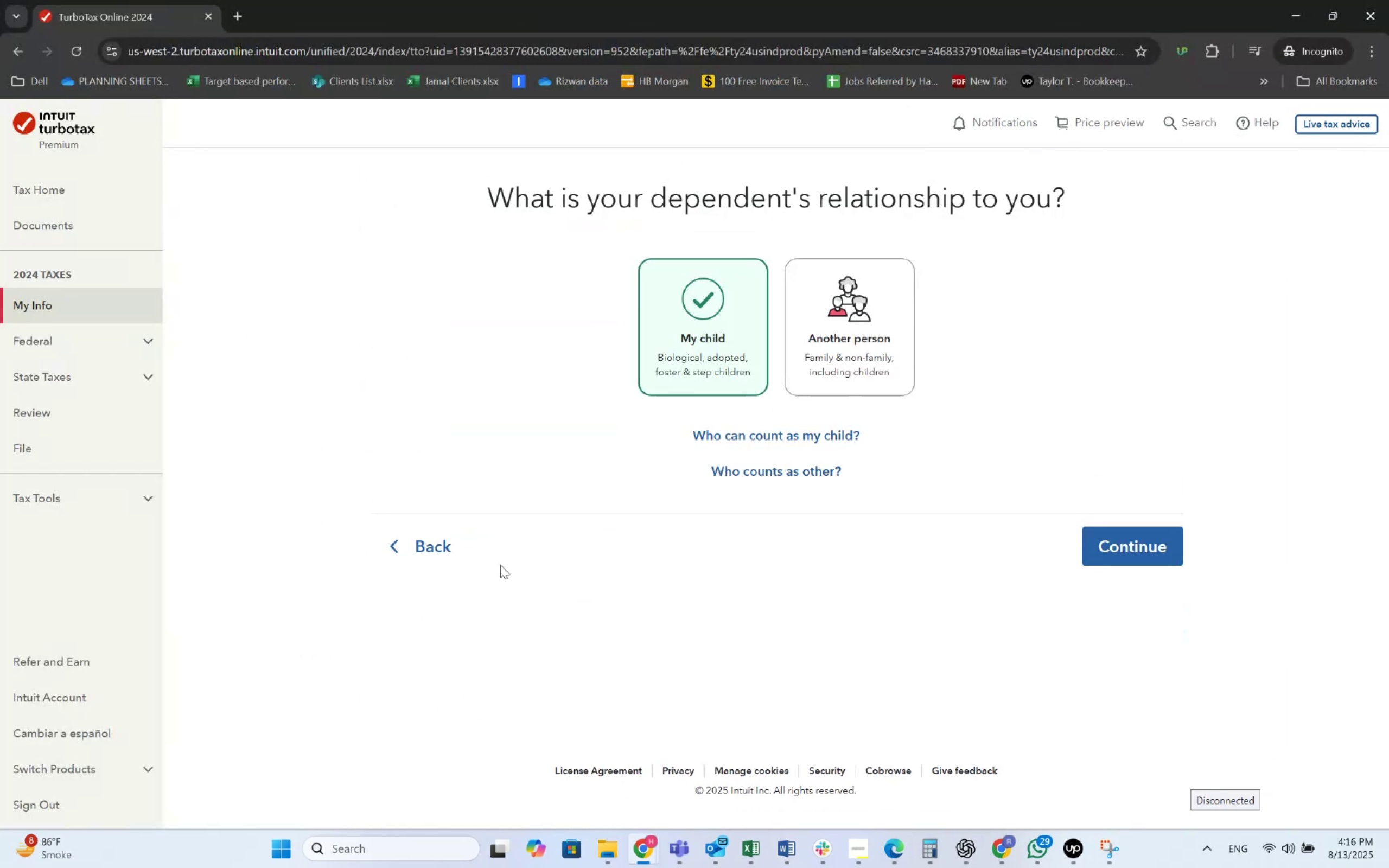 
left_click([428, 526])
 